 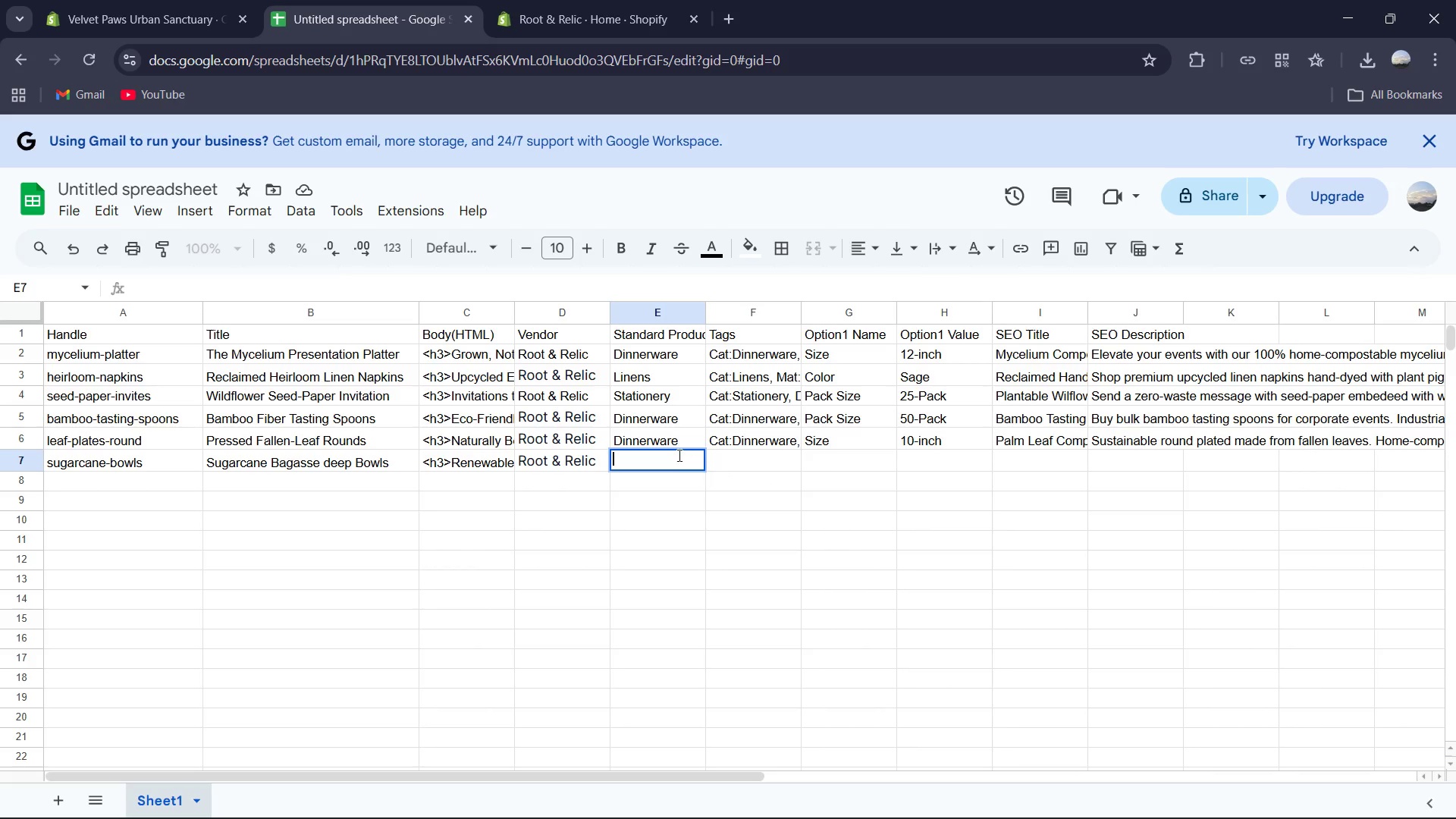 
key(Shift+D)
 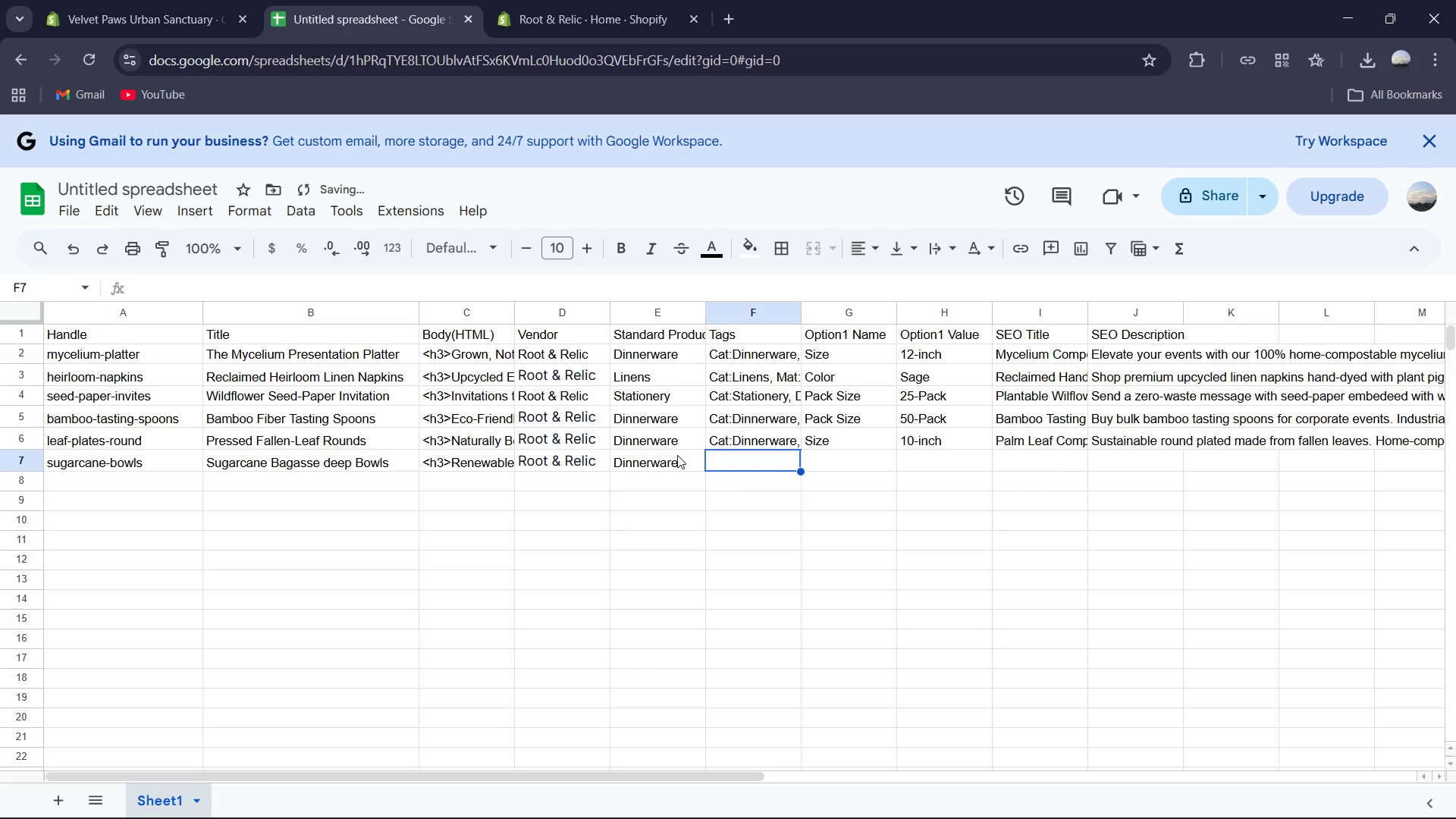 
key(Tab)
 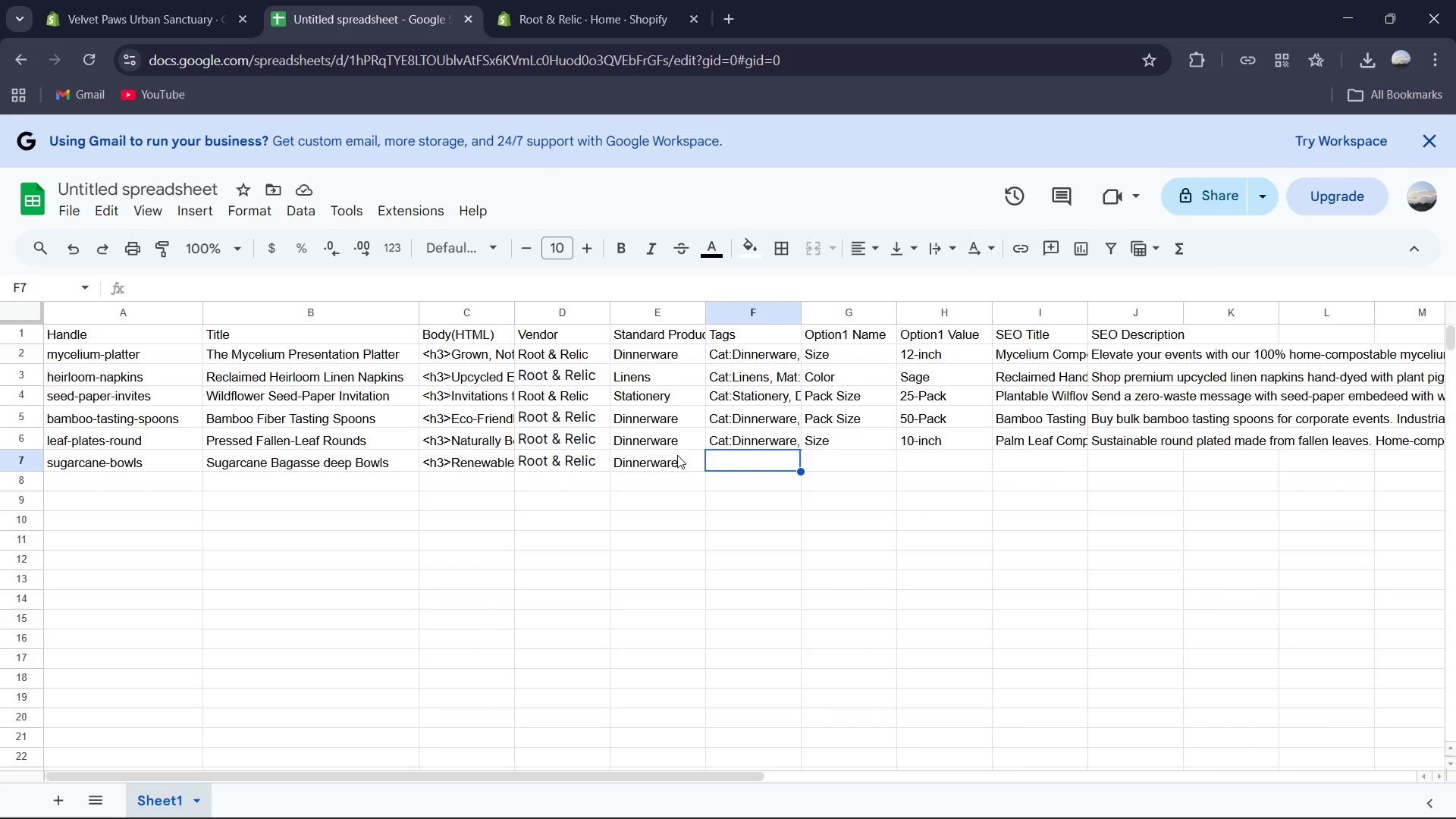 
wait(14.58)
 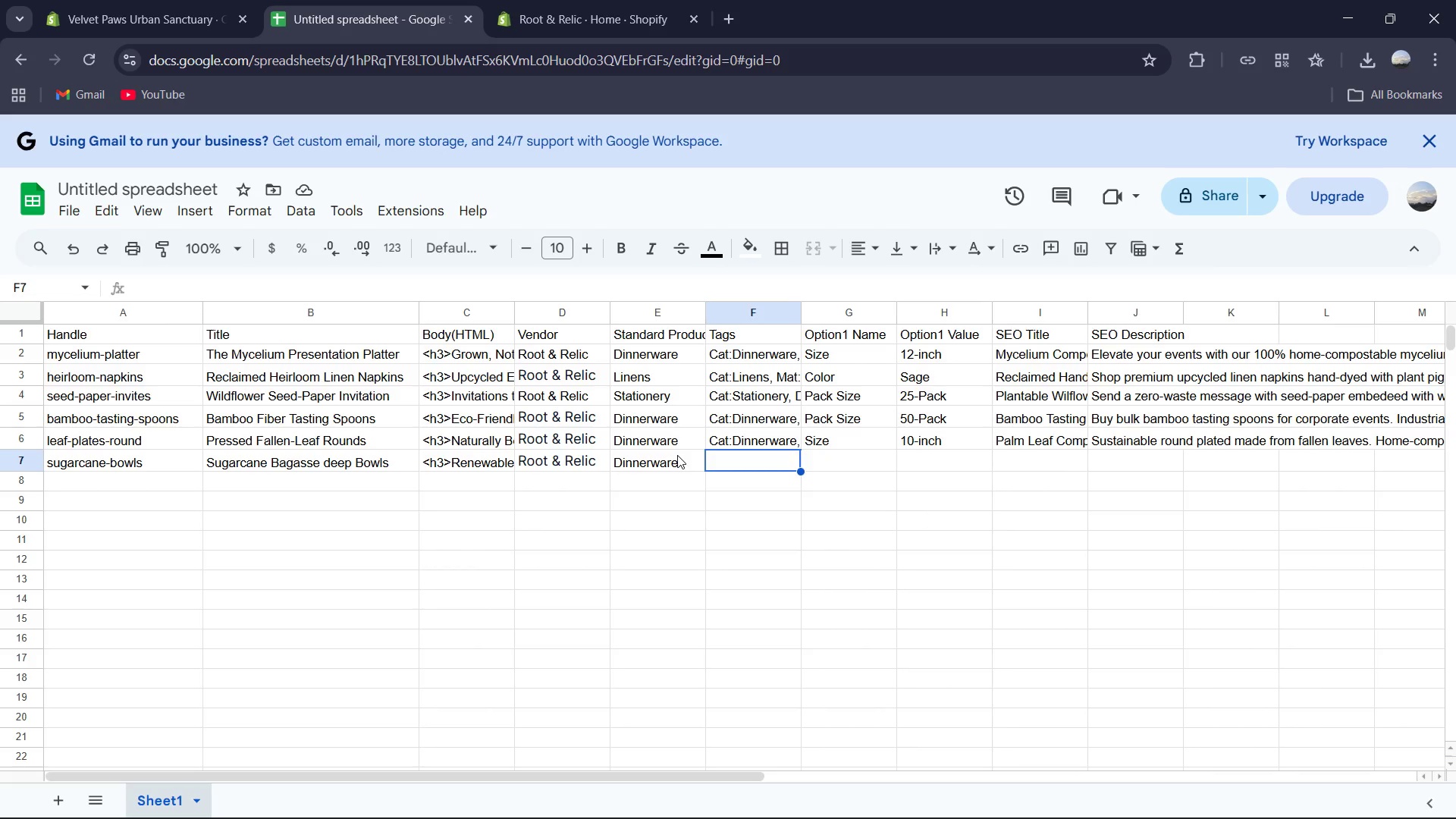 
double_click([742, 438])
 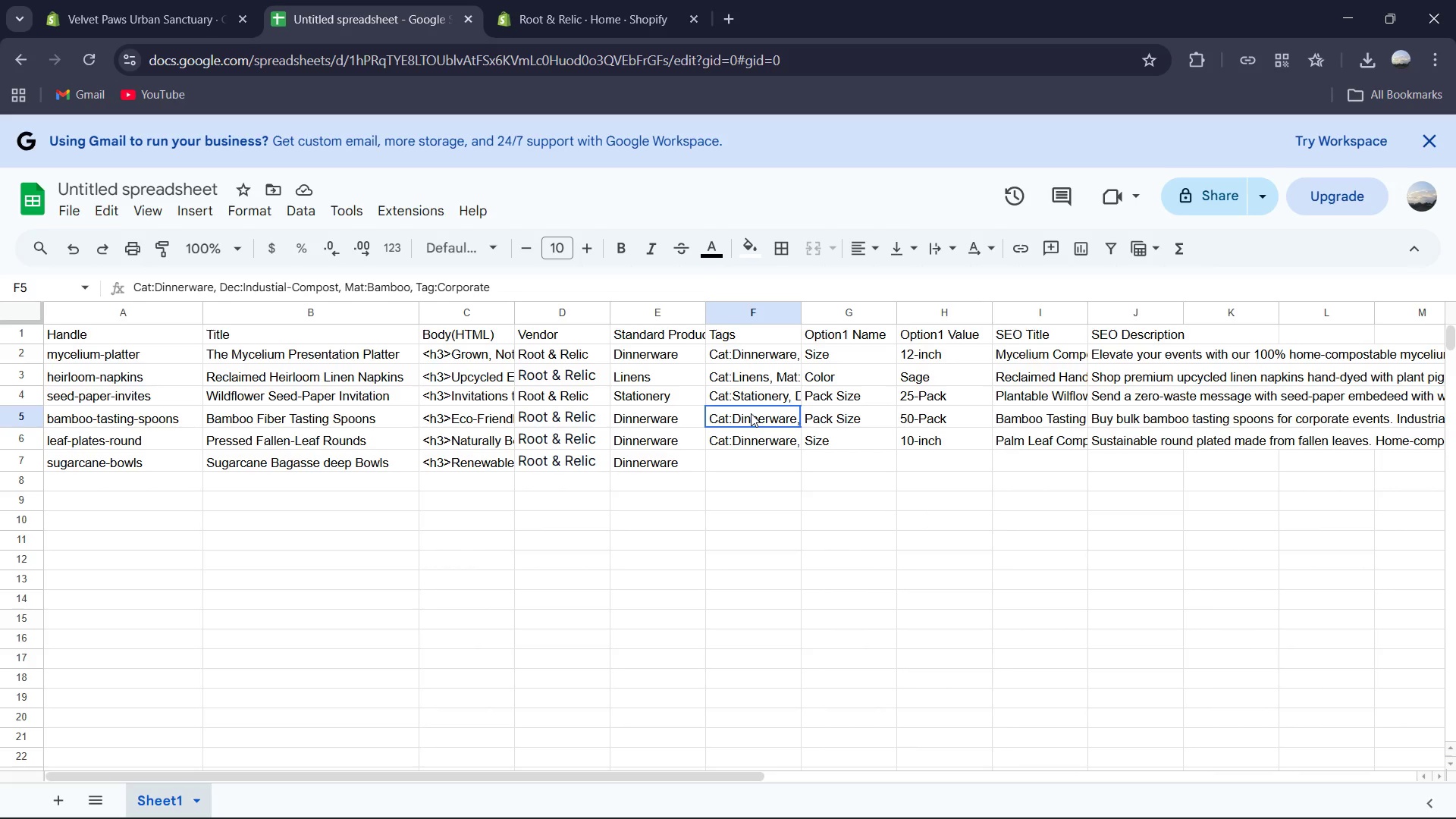 
double_click([751, 413])
 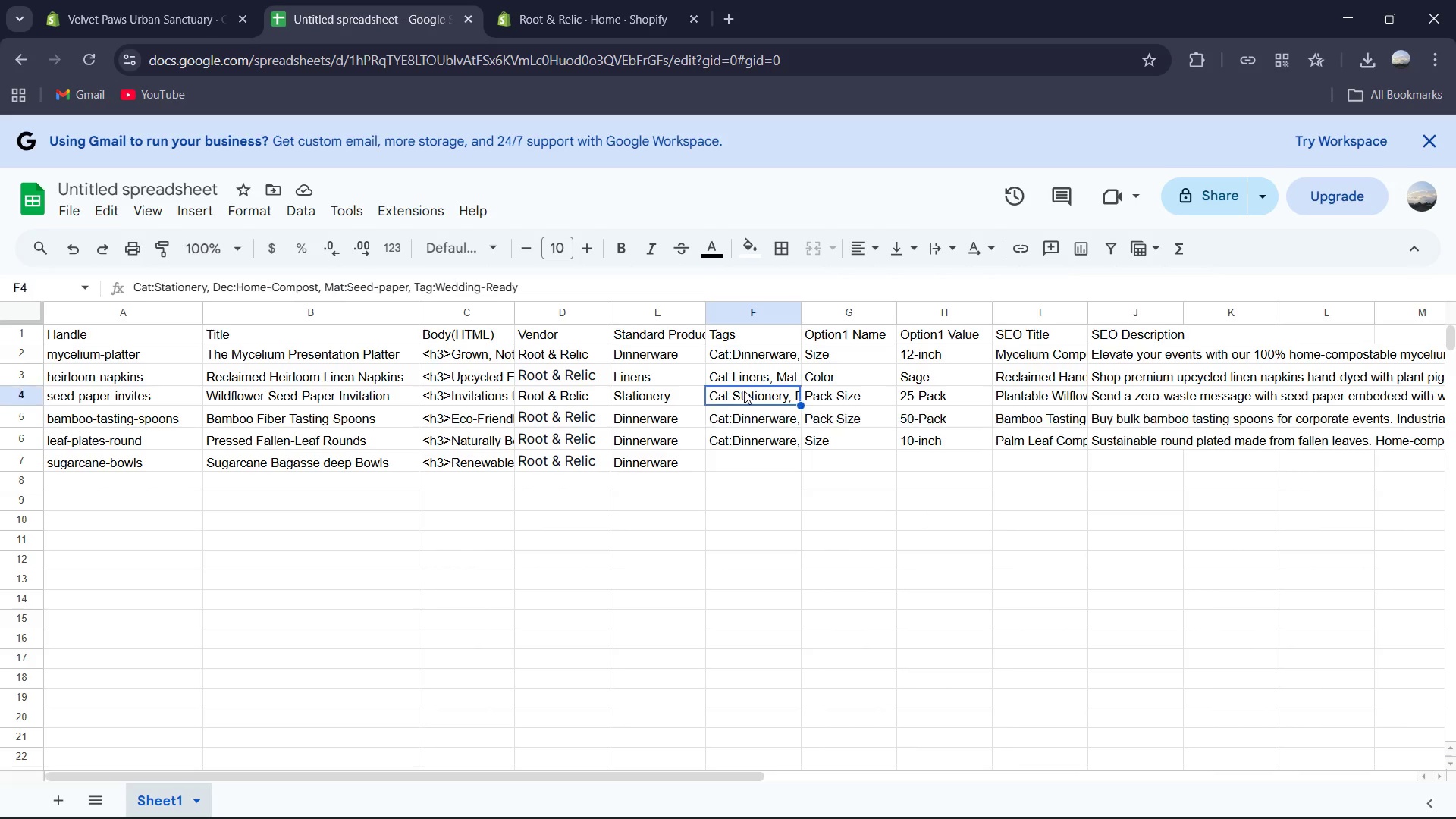 
double_click([744, 391])
 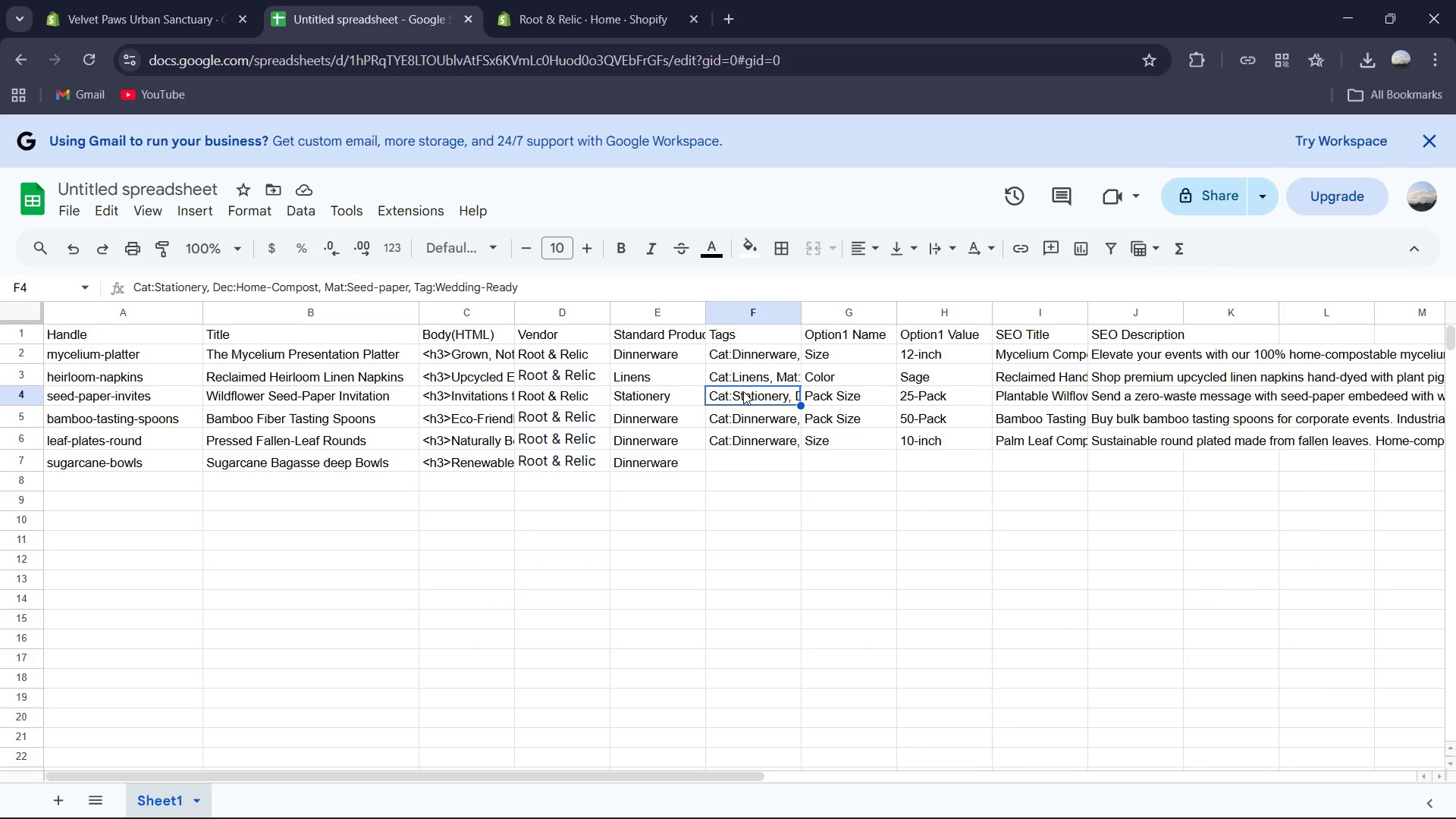 
double_click([743, 391])
 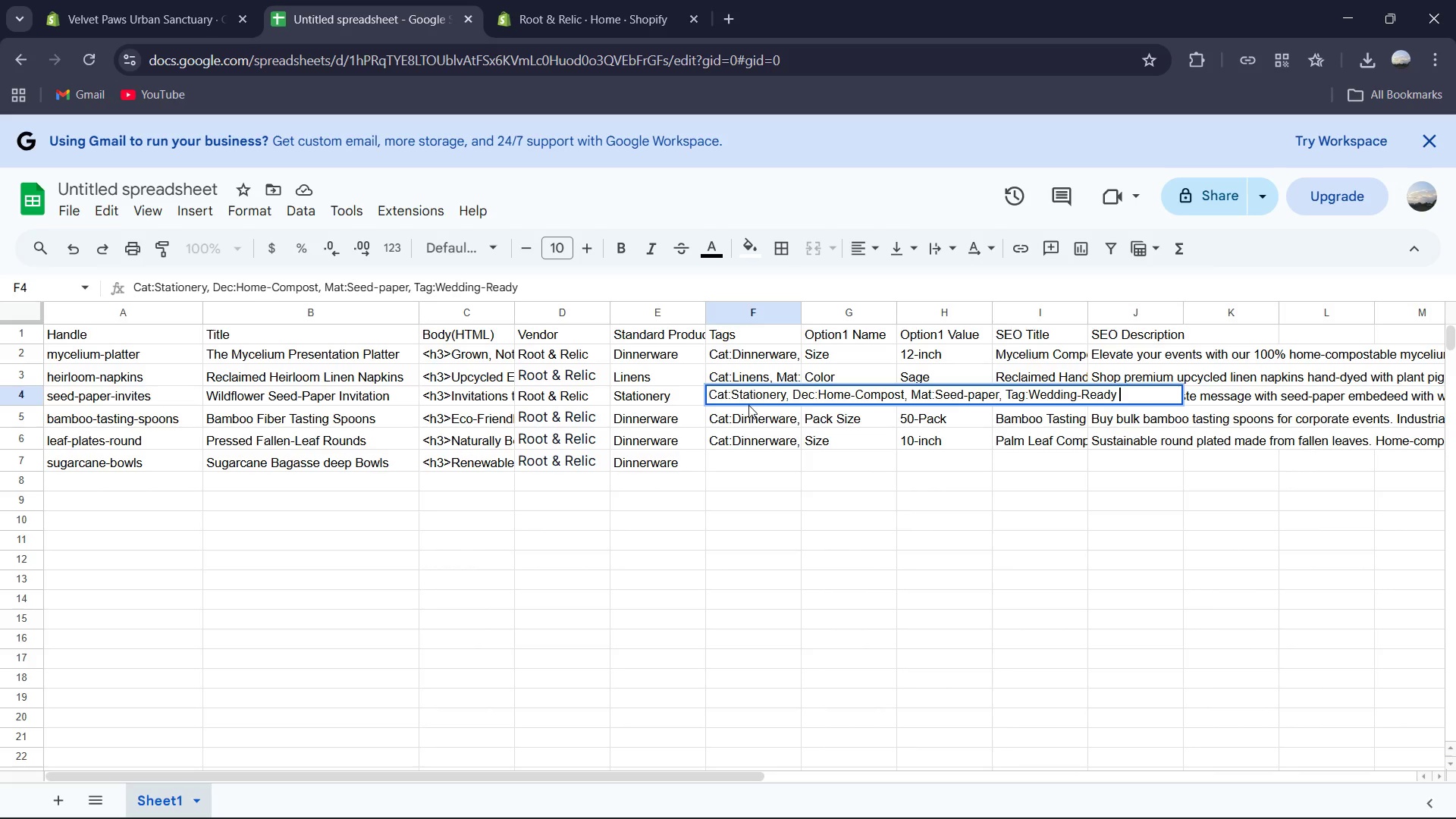 
wait(5.5)
 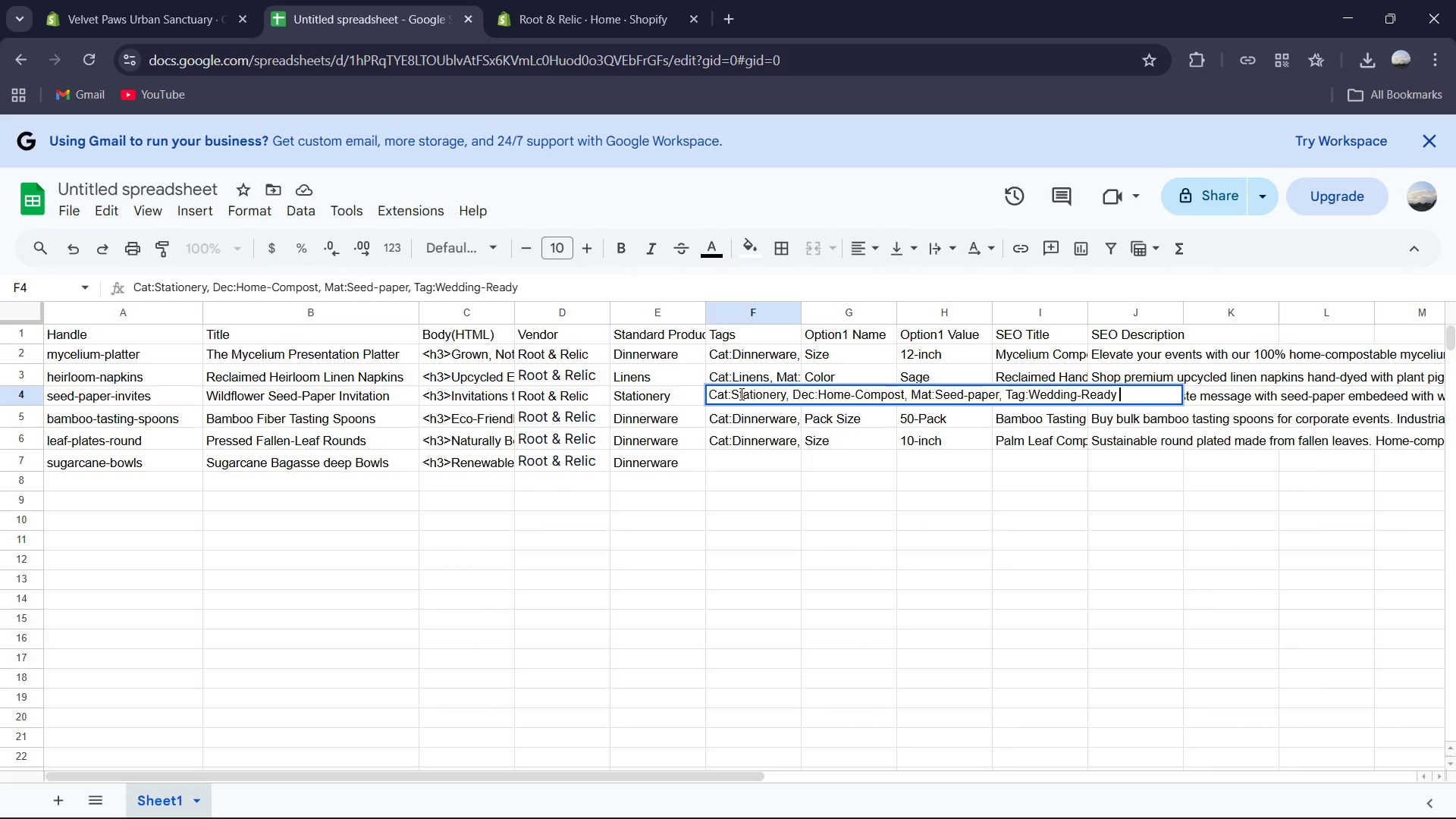 
double_click([738, 413])
 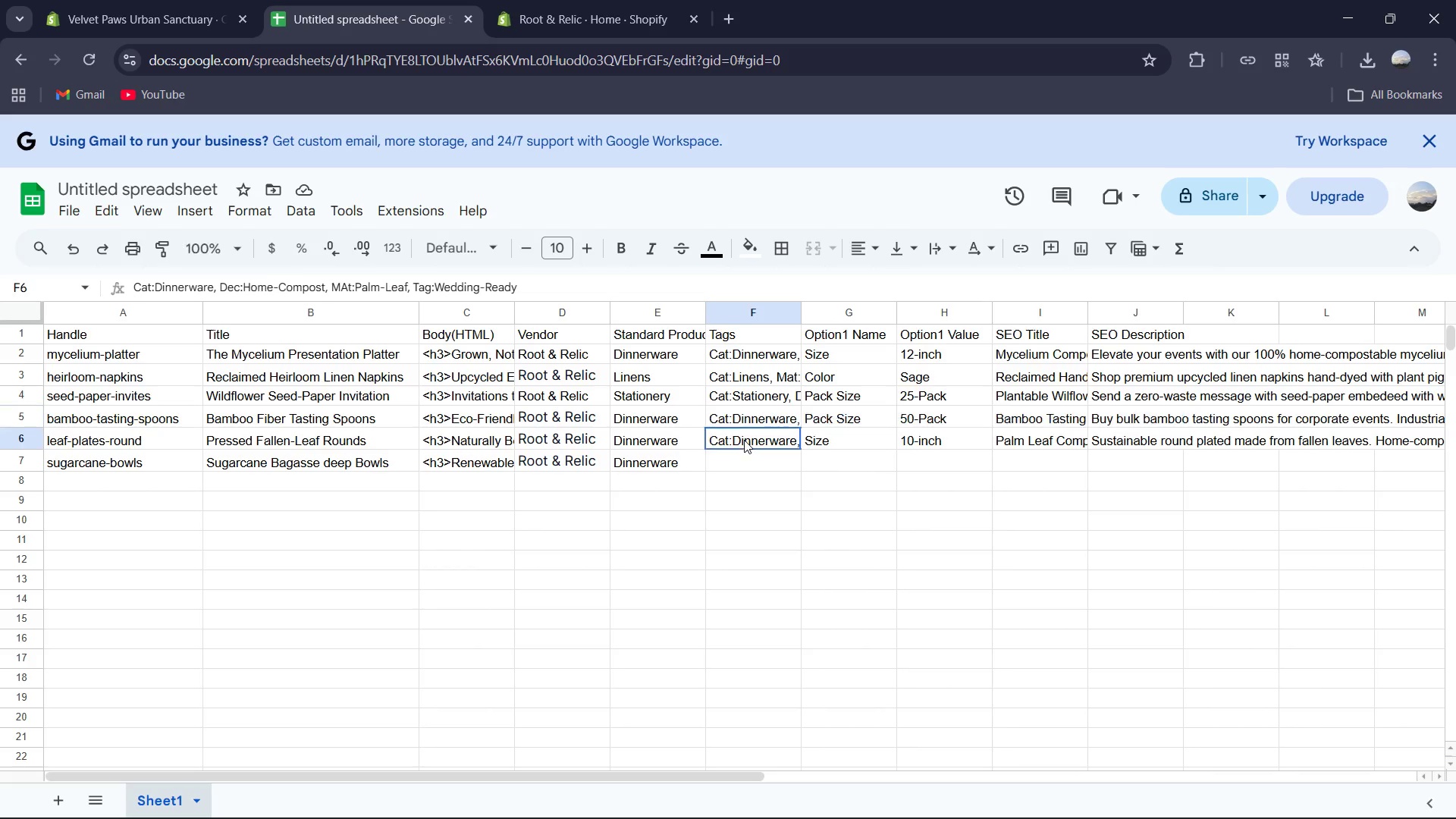 
double_click([744, 440])
 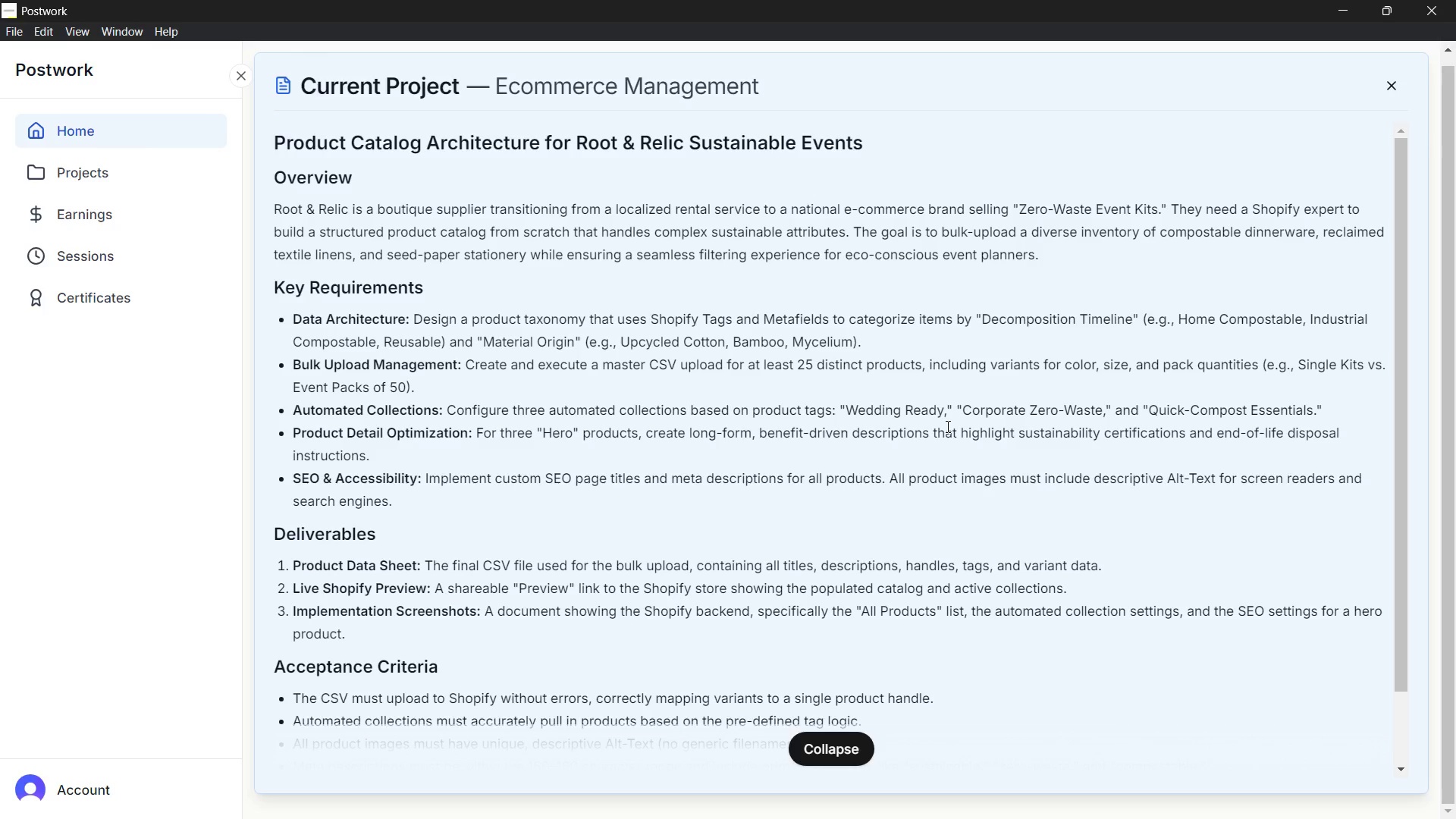 
wait(13.28)
 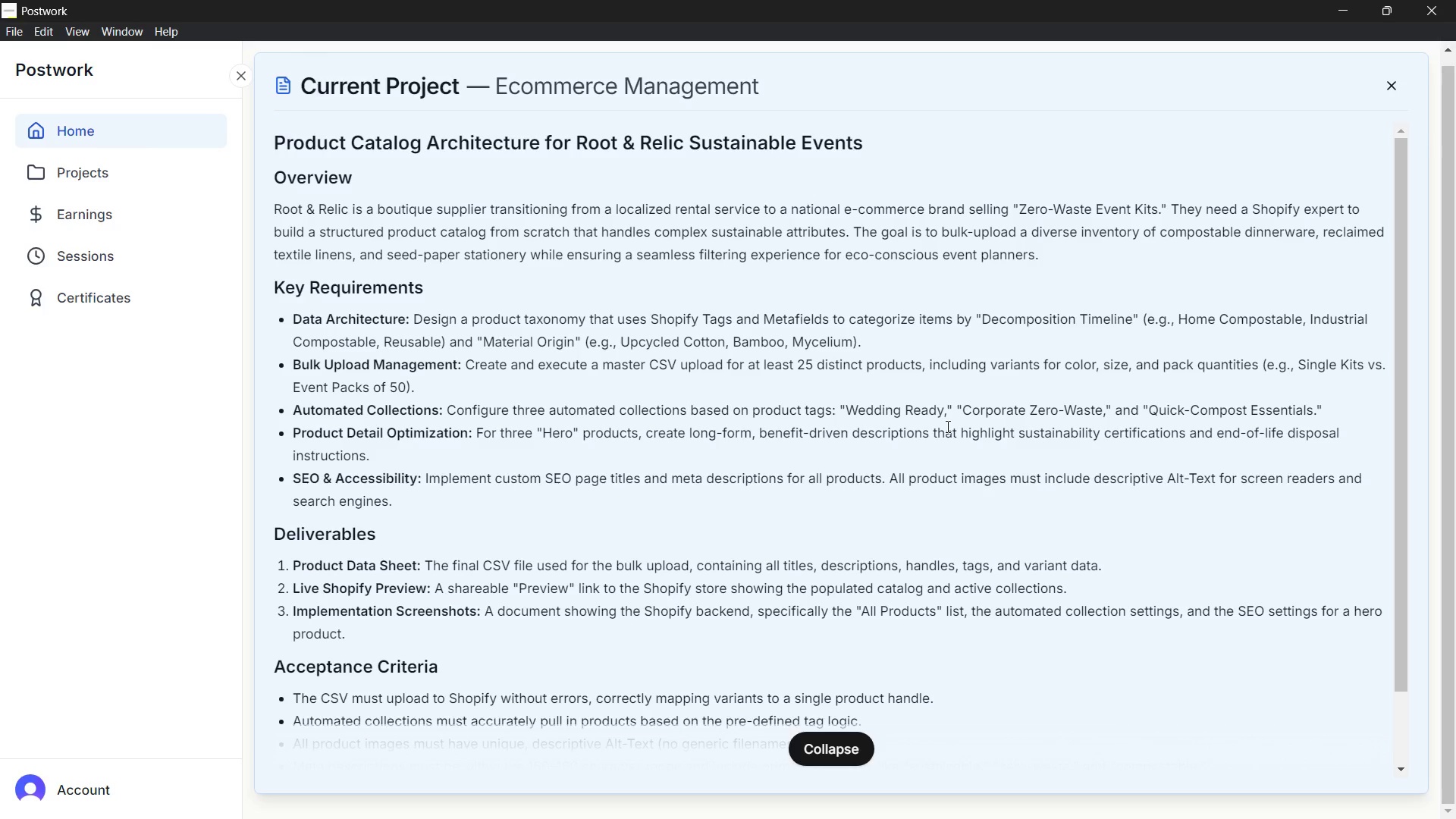 
double_click([728, 460])
 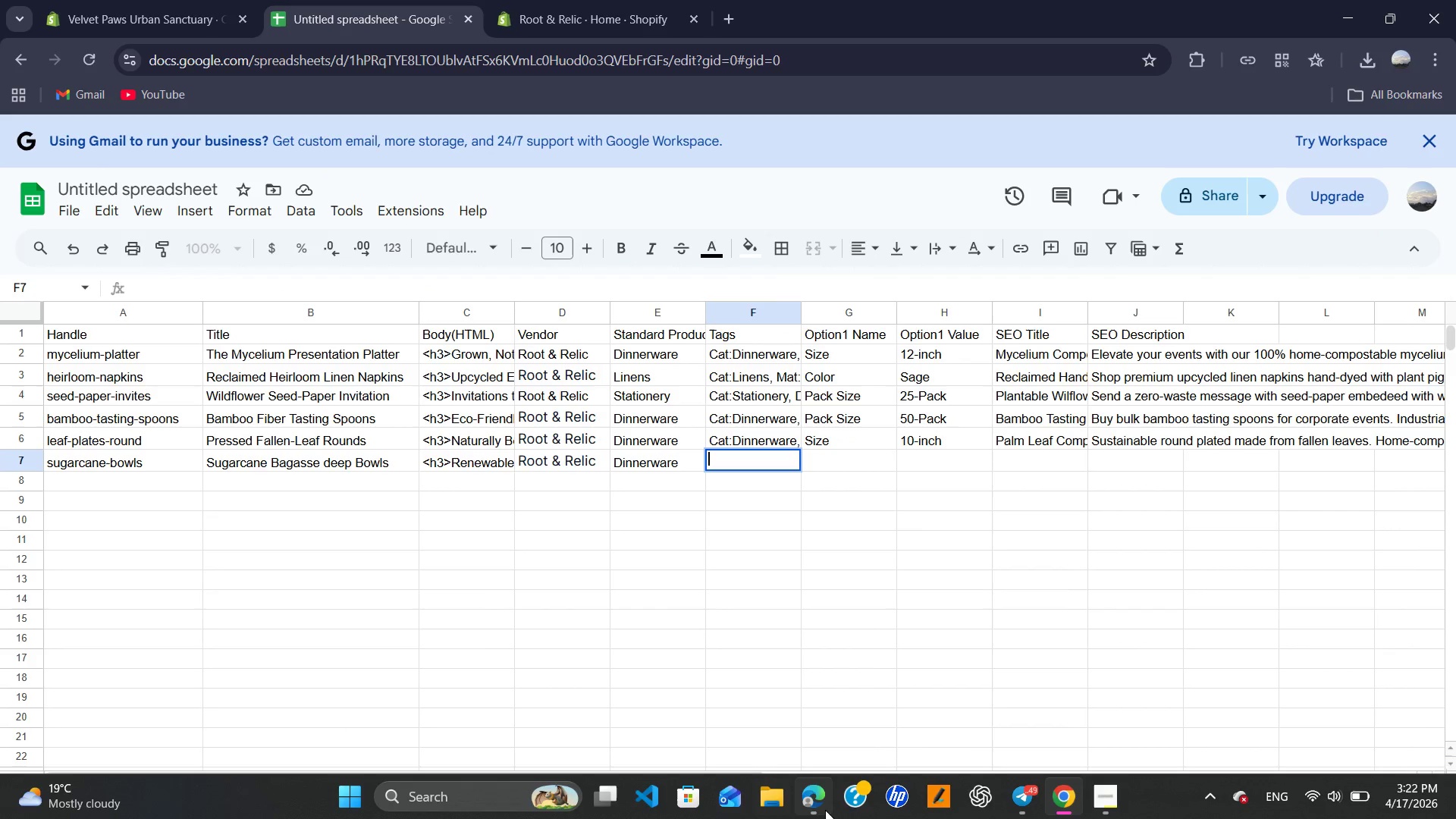 
left_click([814, 808])
 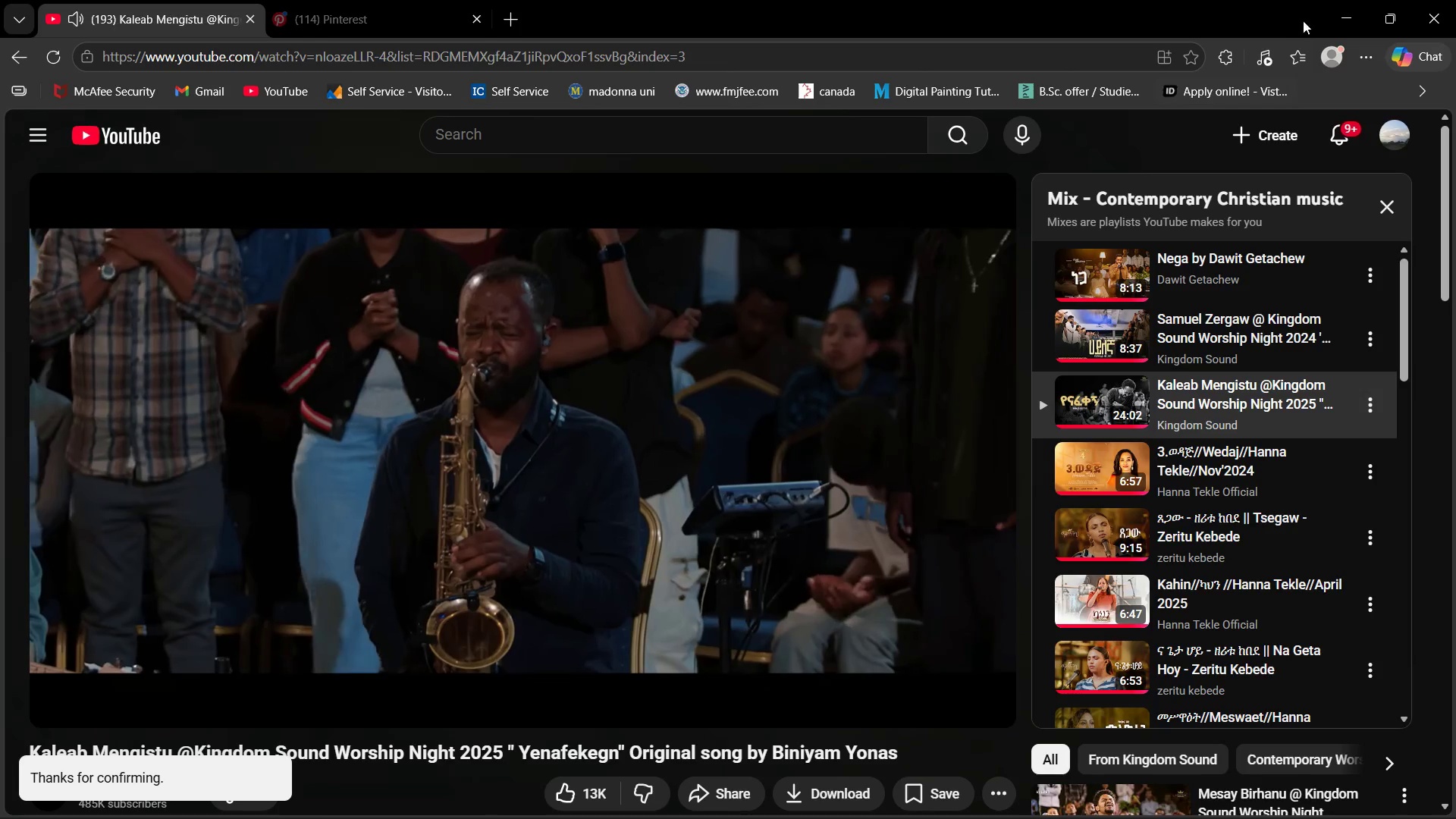 
left_click([1348, 10])
 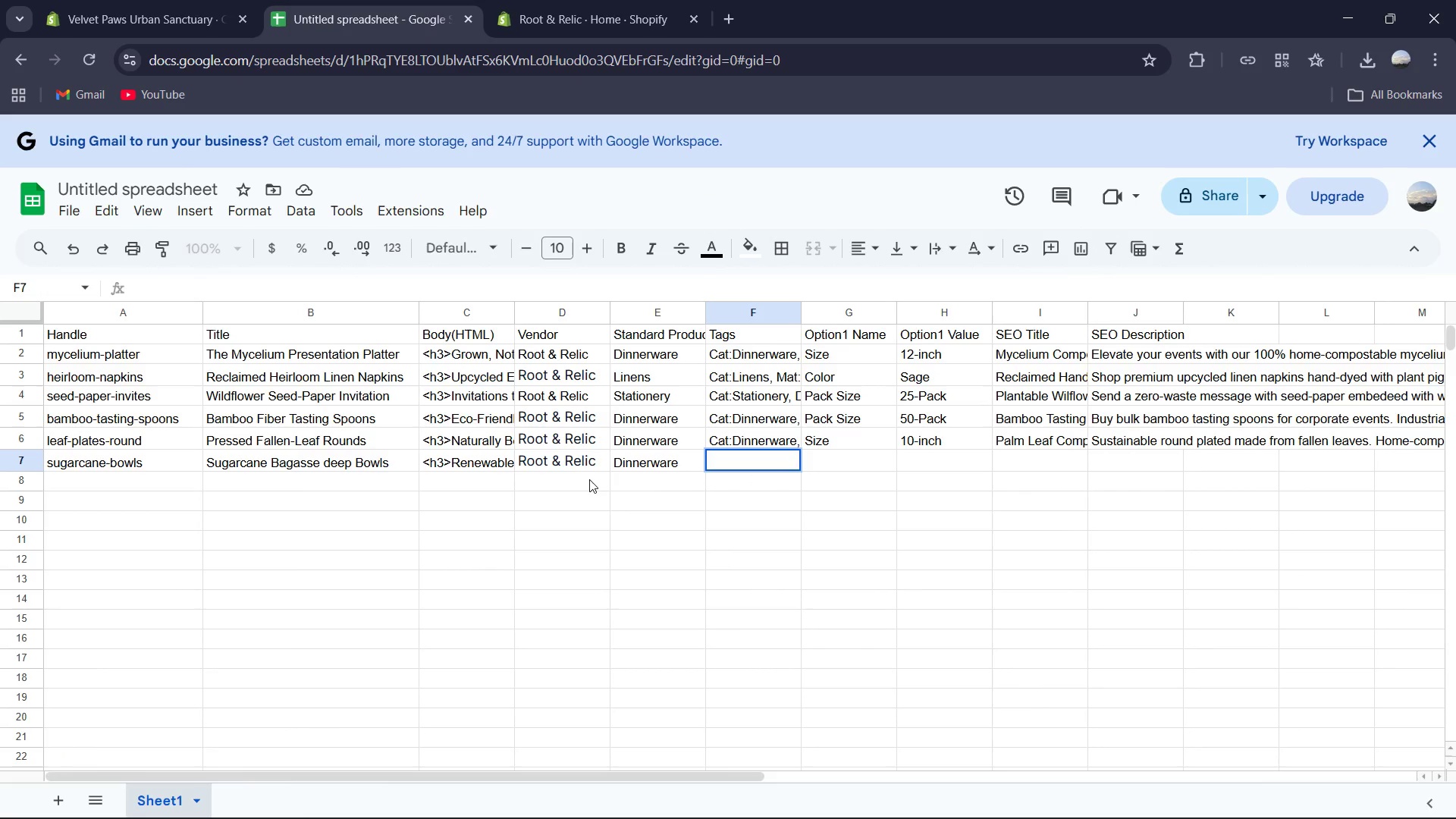 
wait(11.19)
 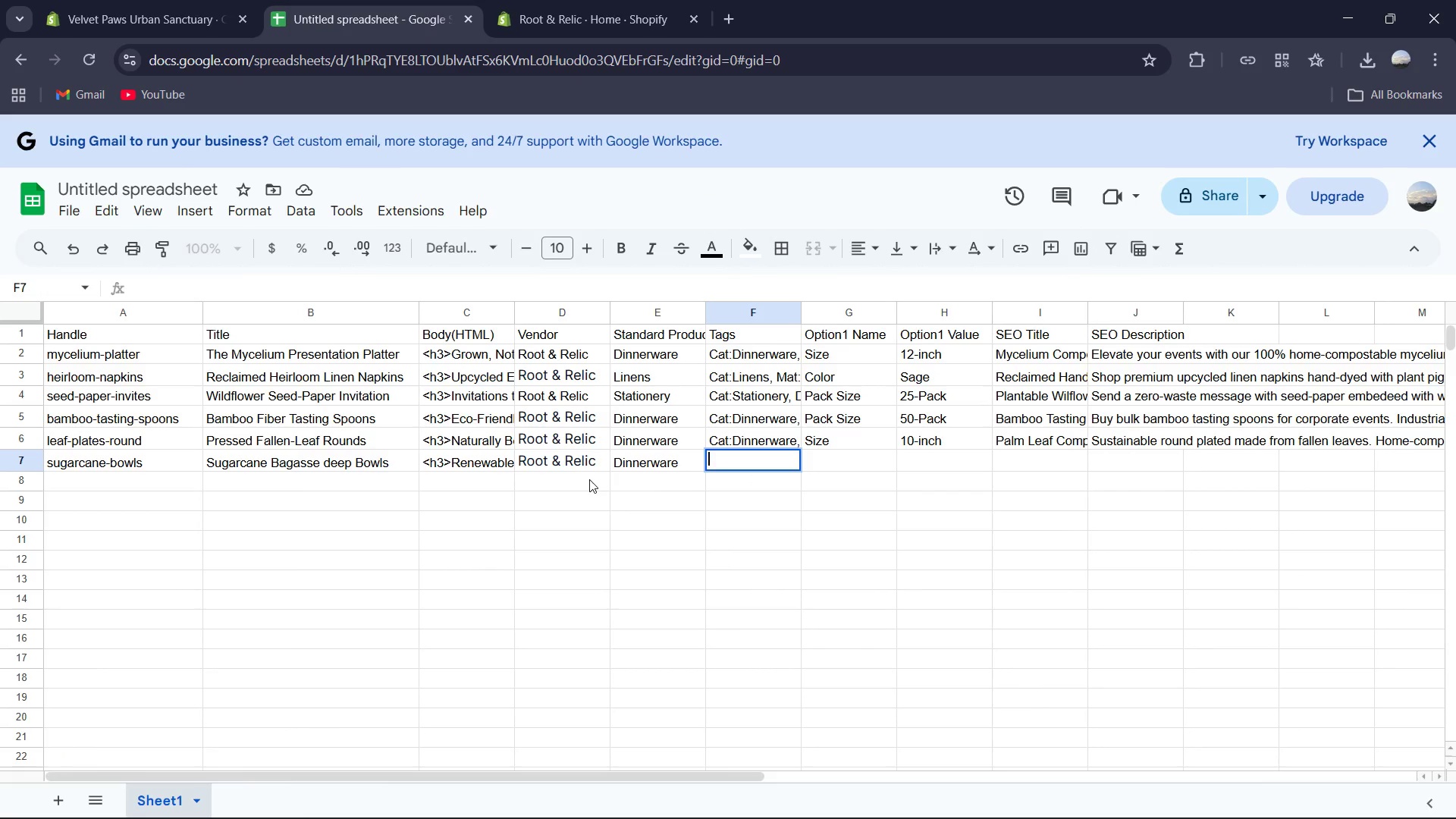 
type(Cat: )
key(Backspace)
type(Dinnerware, Dec:Indus)
key(Tab)
 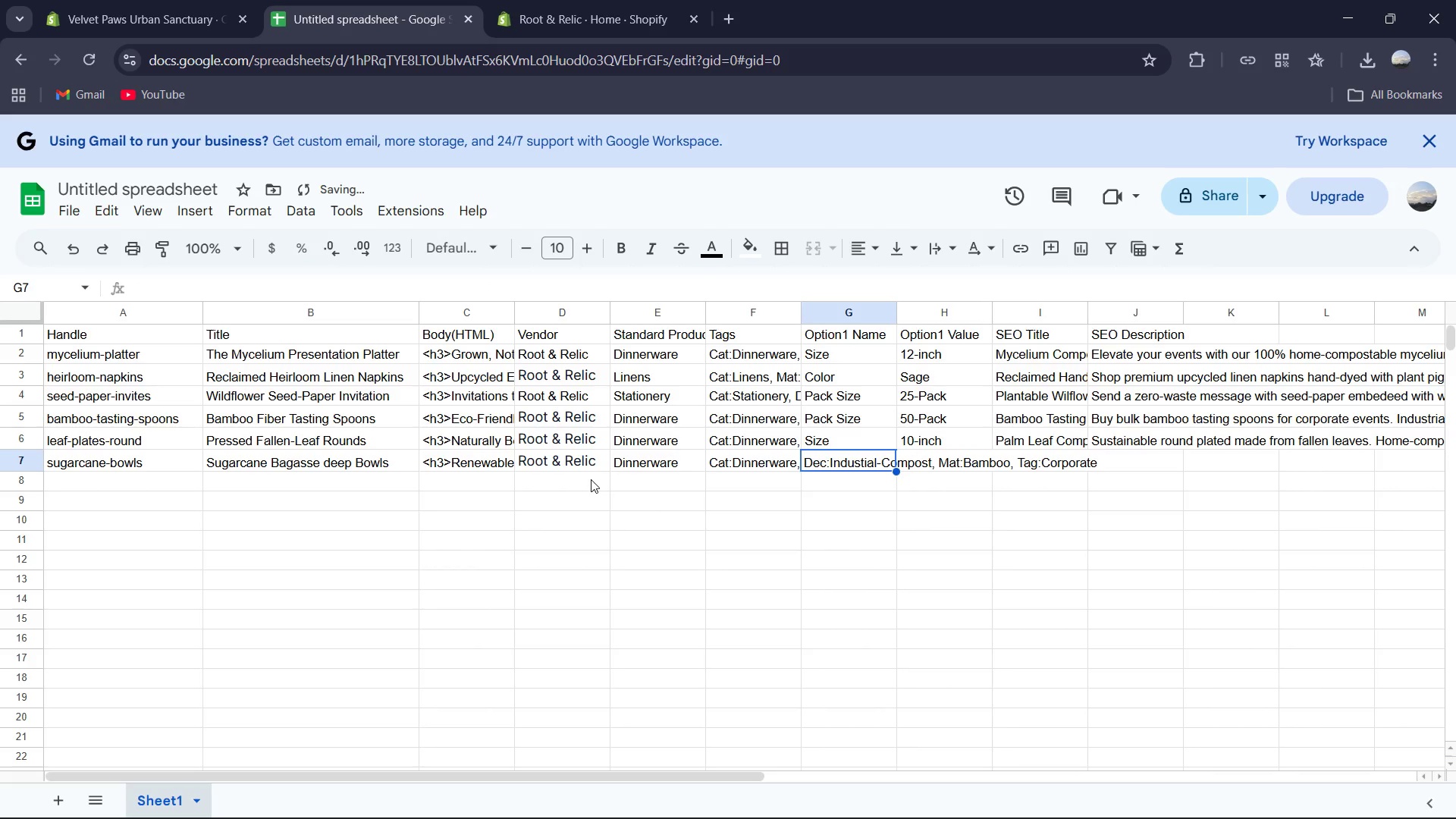 
double_click([745, 459])
 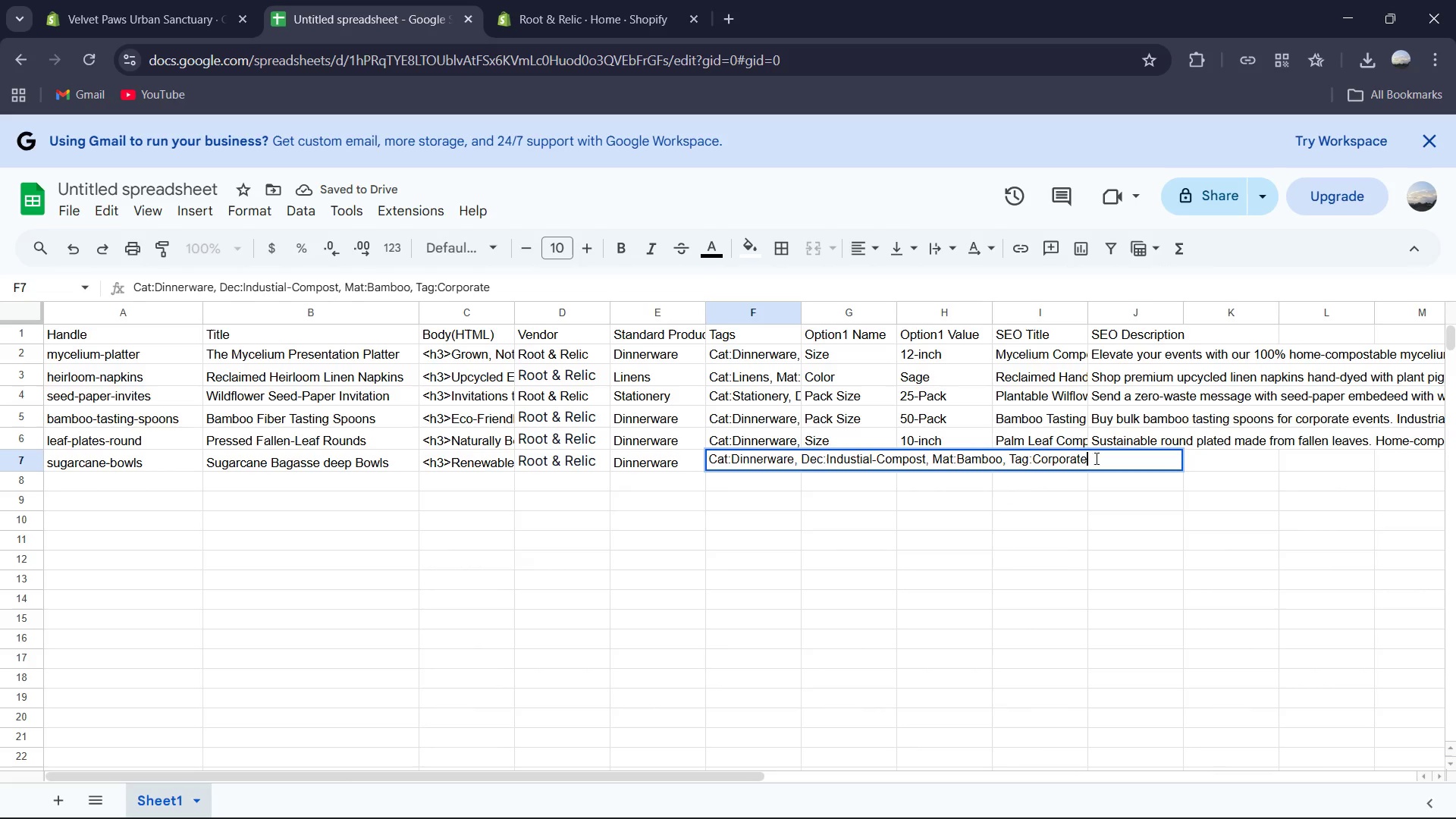 
left_click_drag(start_coordinate=[1095, 458], to_coordinate=[1003, 462])
 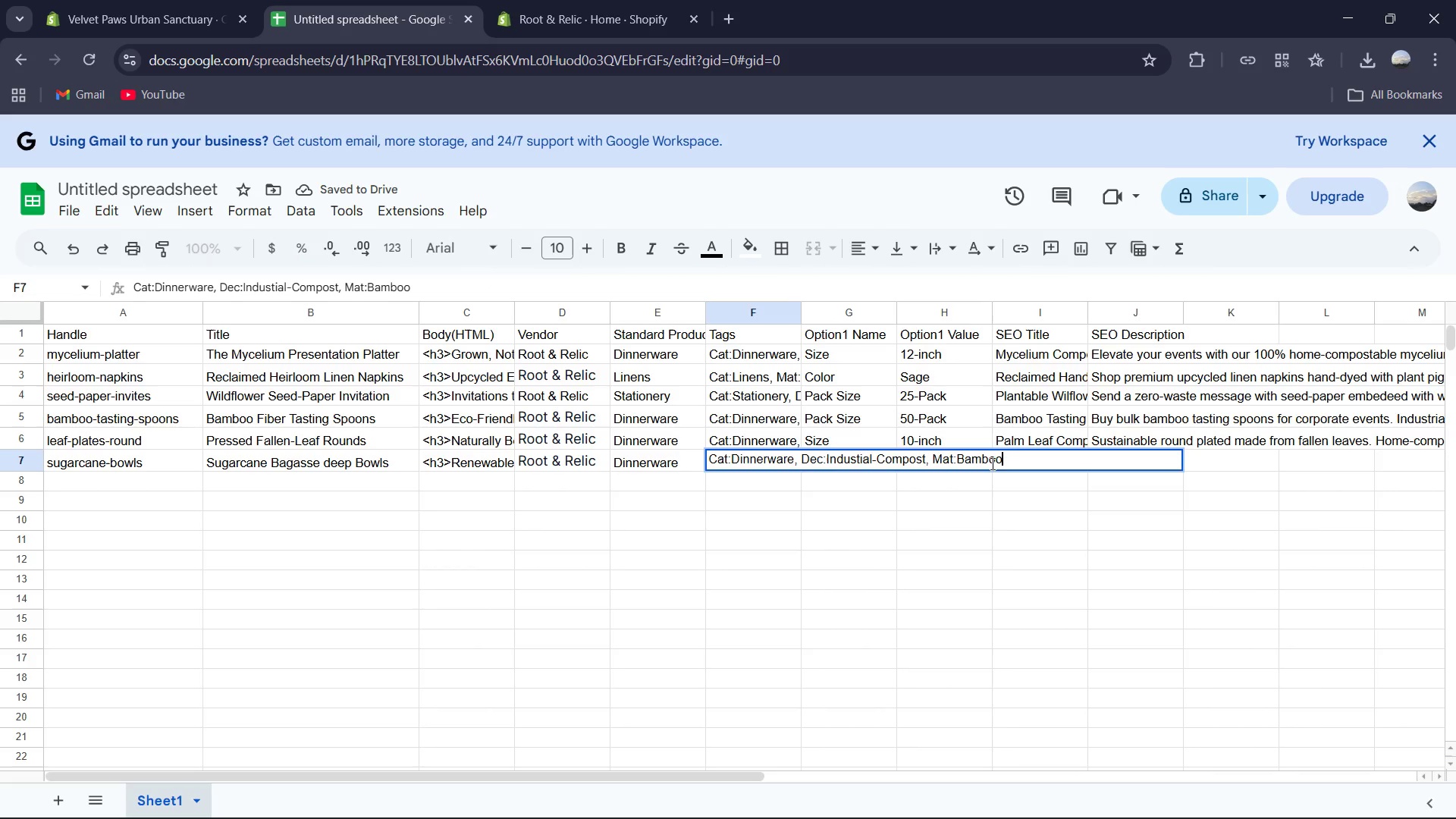 
key(Backspace)
 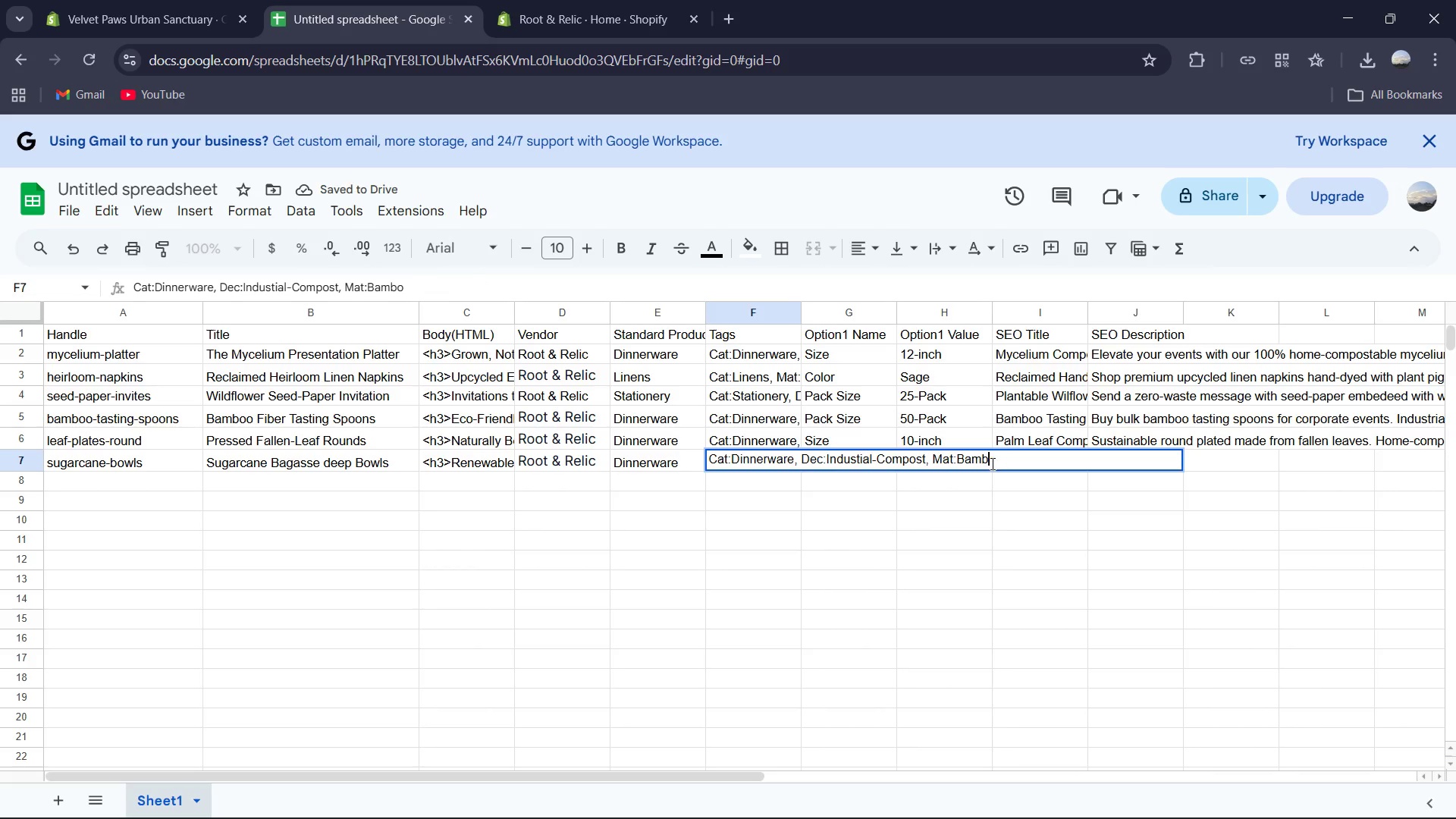 
key(Backspace)
 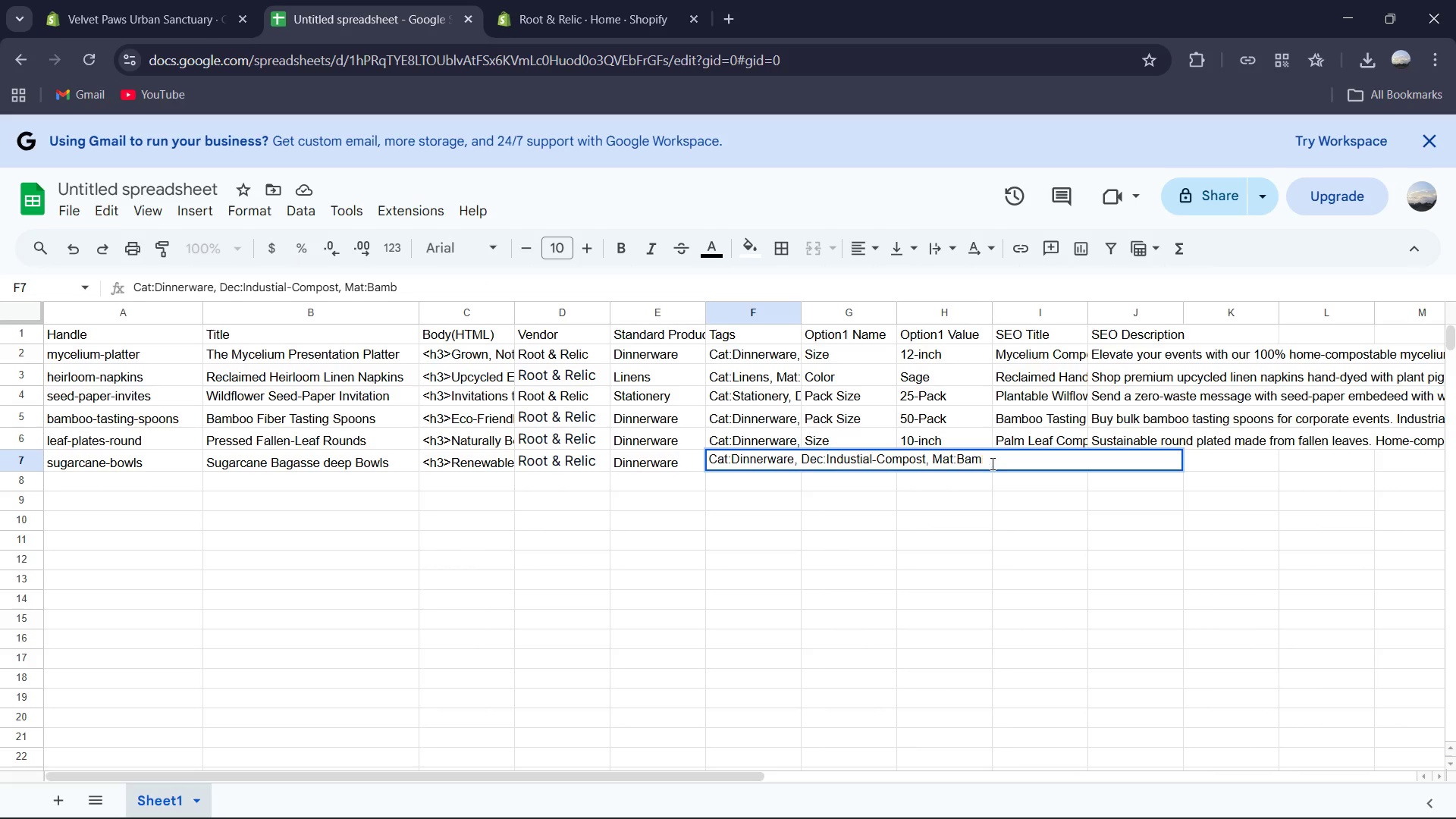 
key(Backspace)
 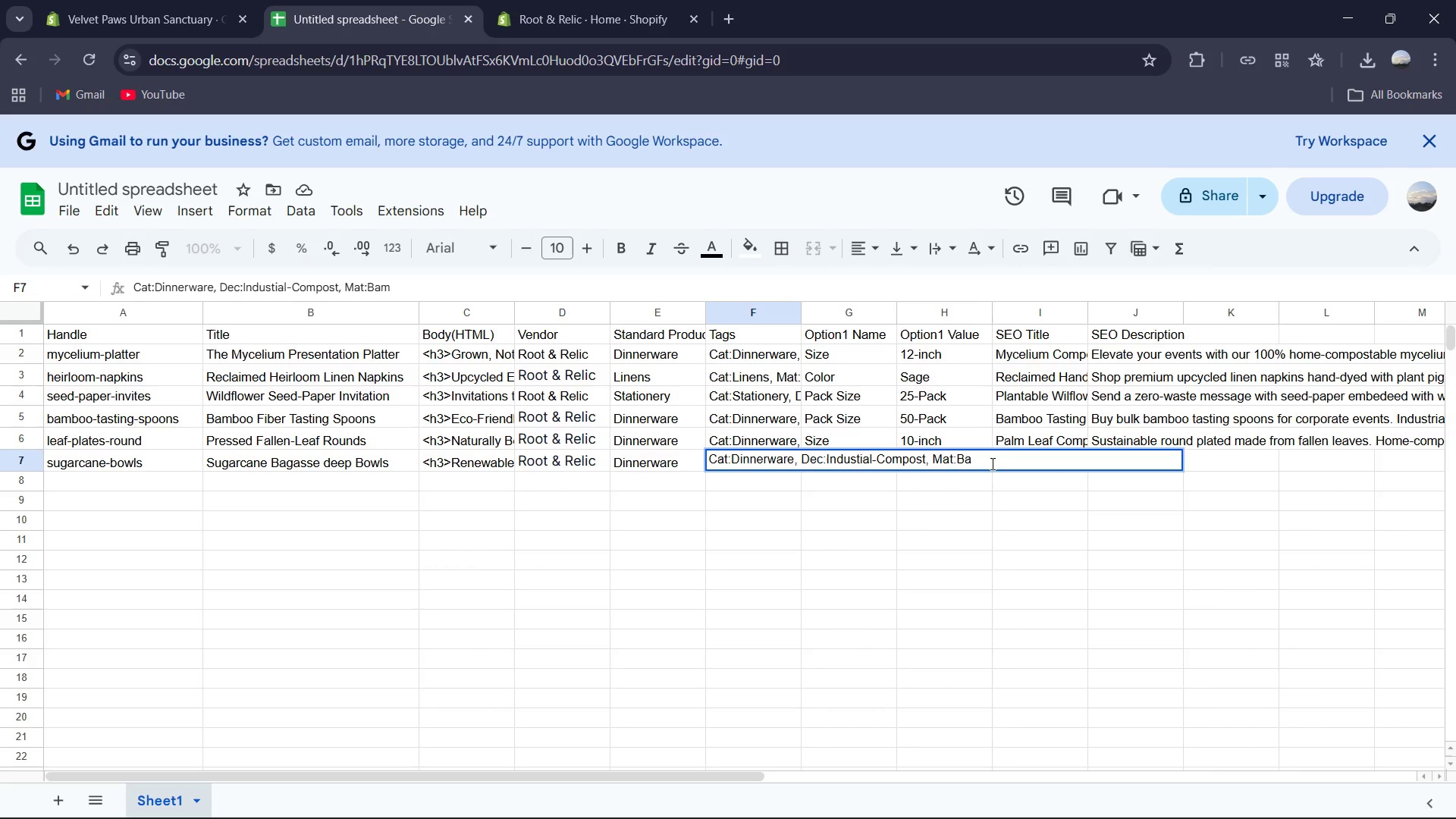 
key(Backspace)
 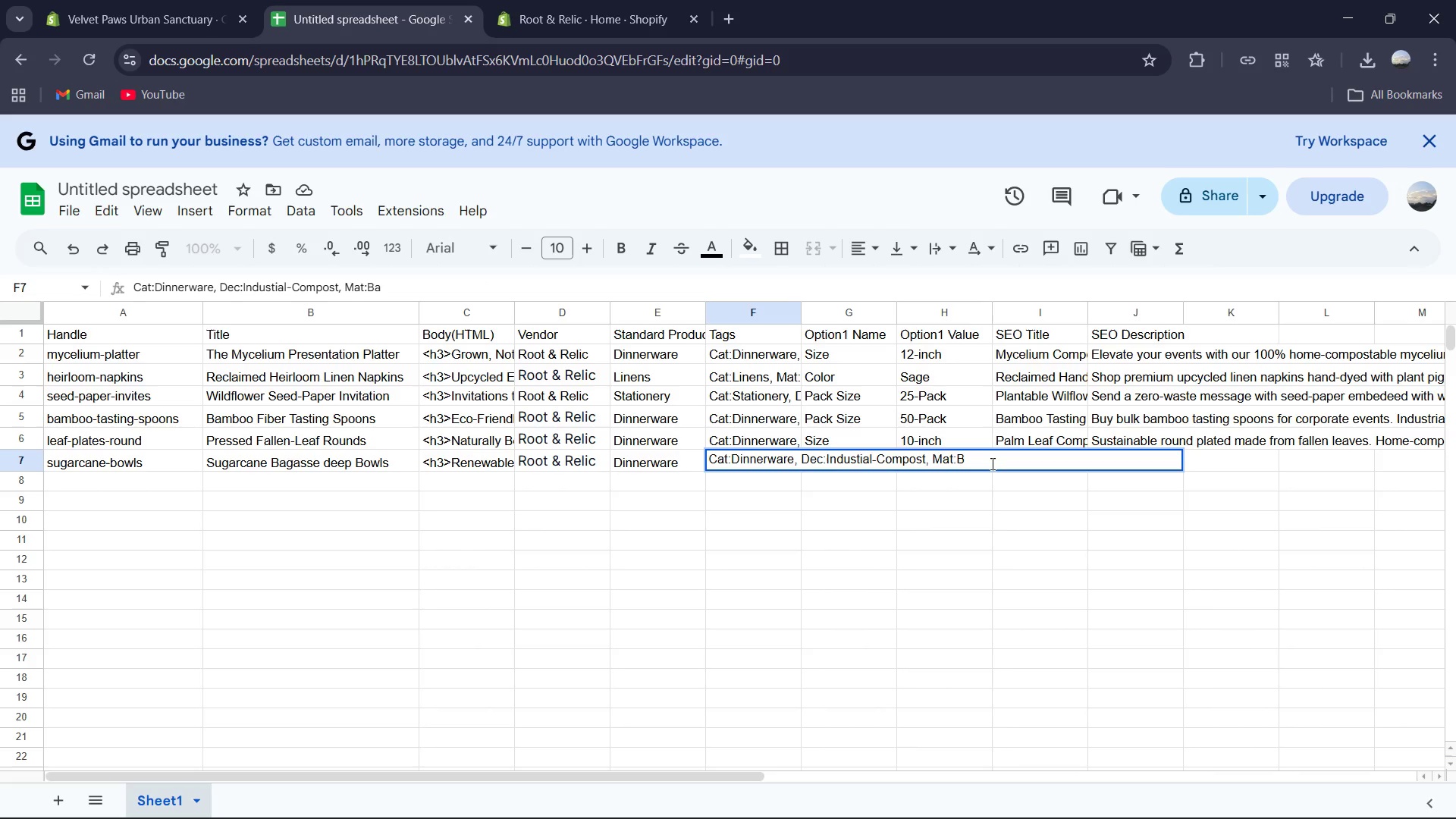 
key(Backspace)
 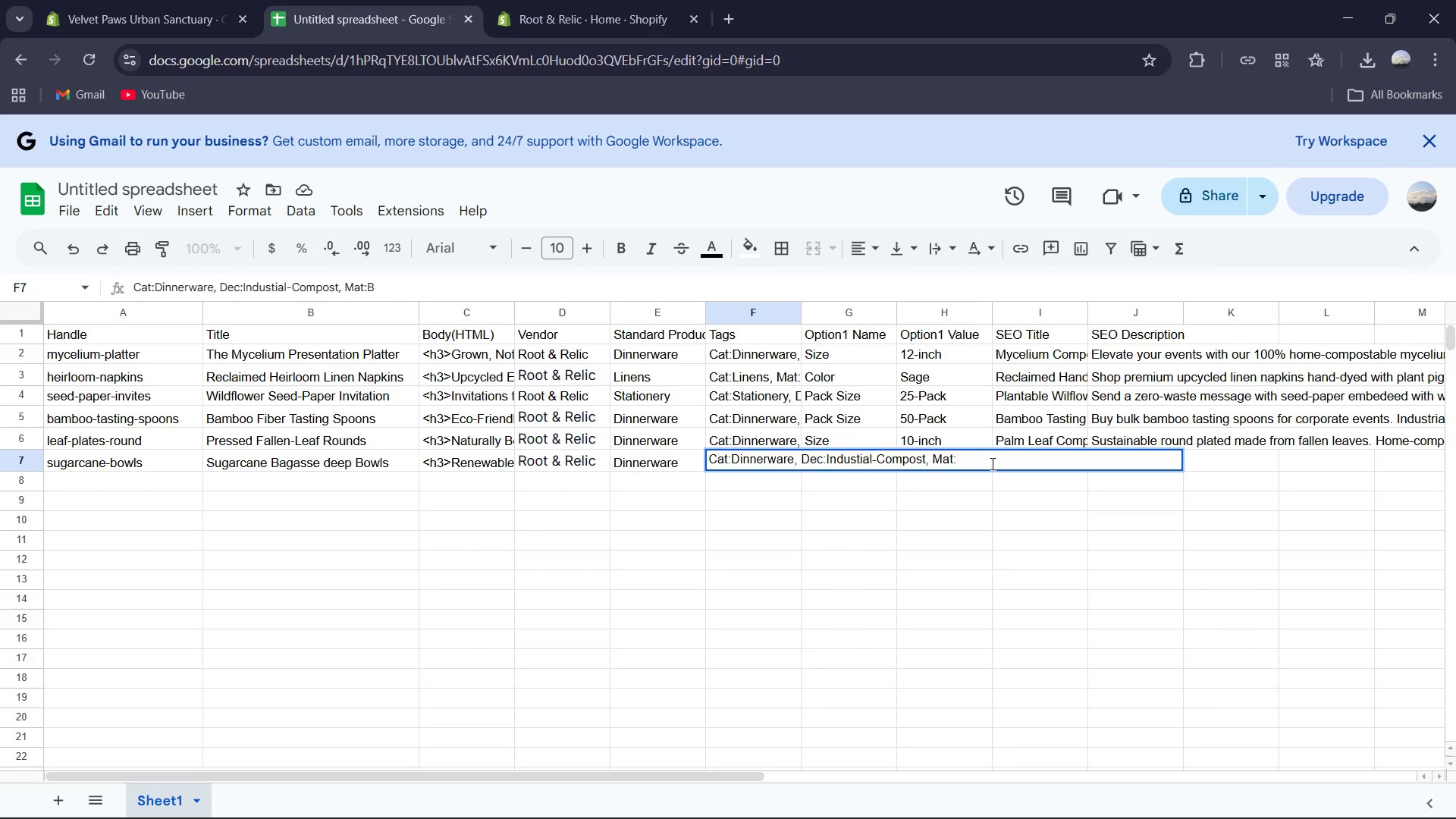 
key(Backspace)
 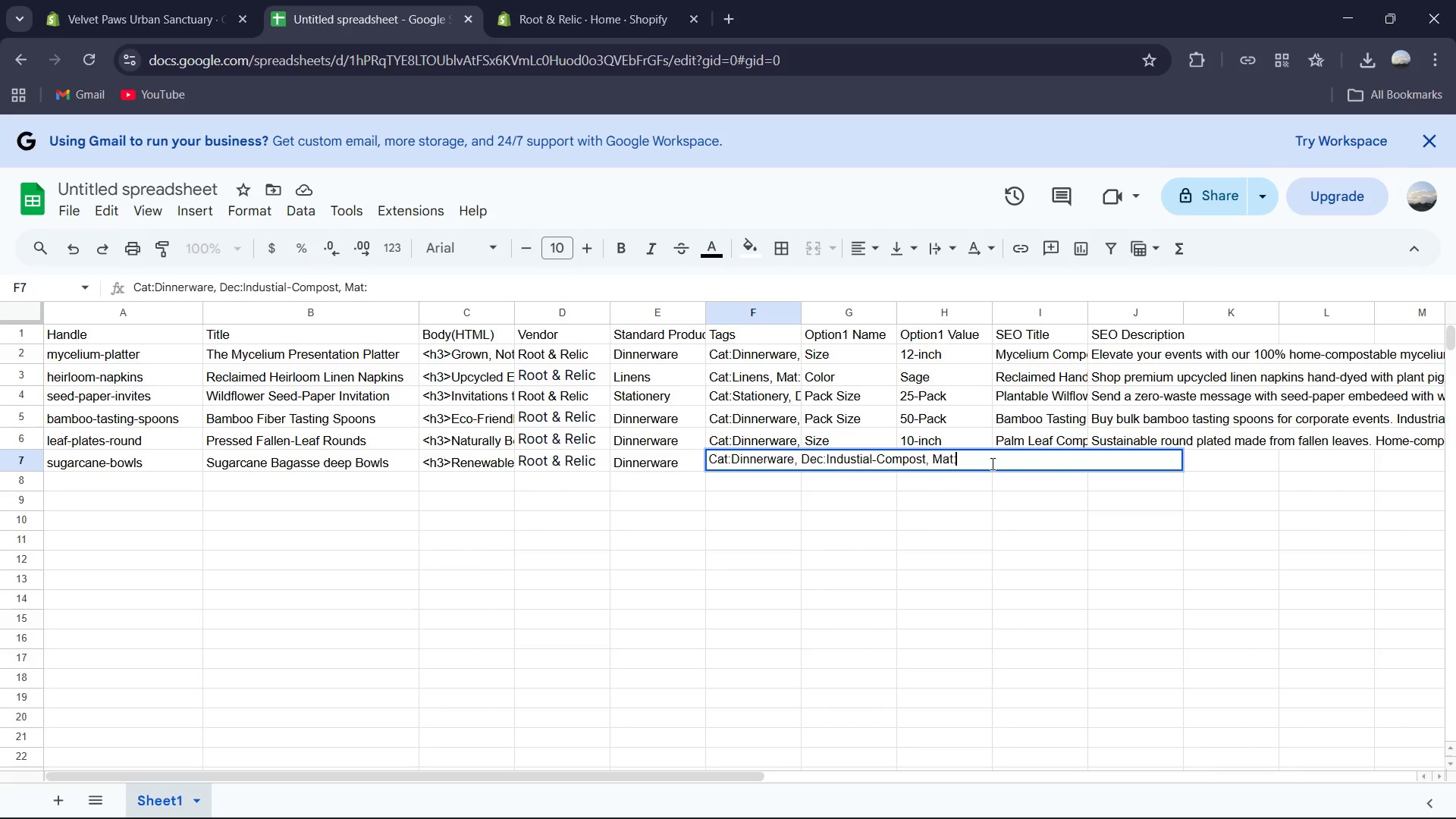 
key(Backspace)
 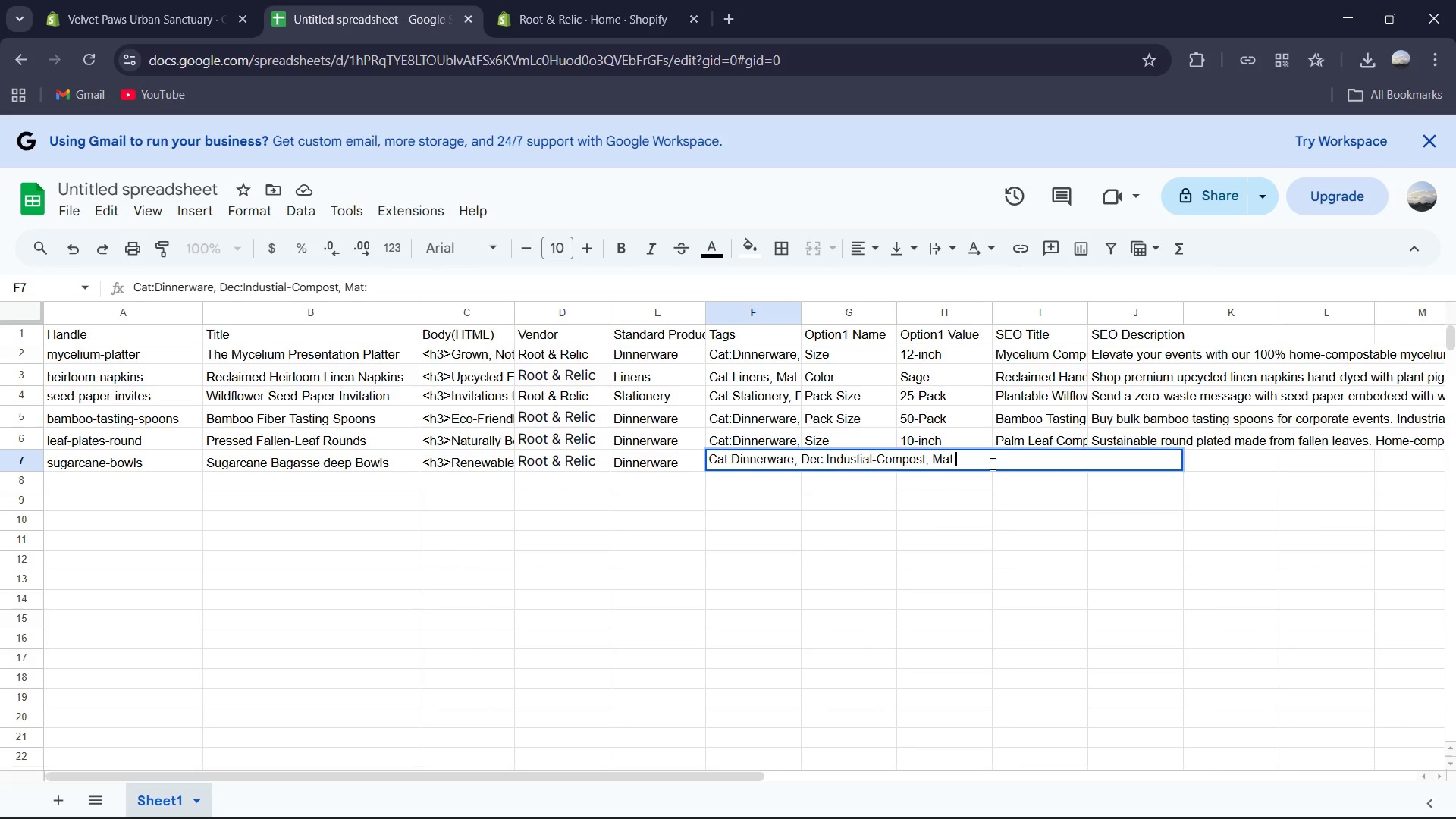 
type(Sugarcane)
 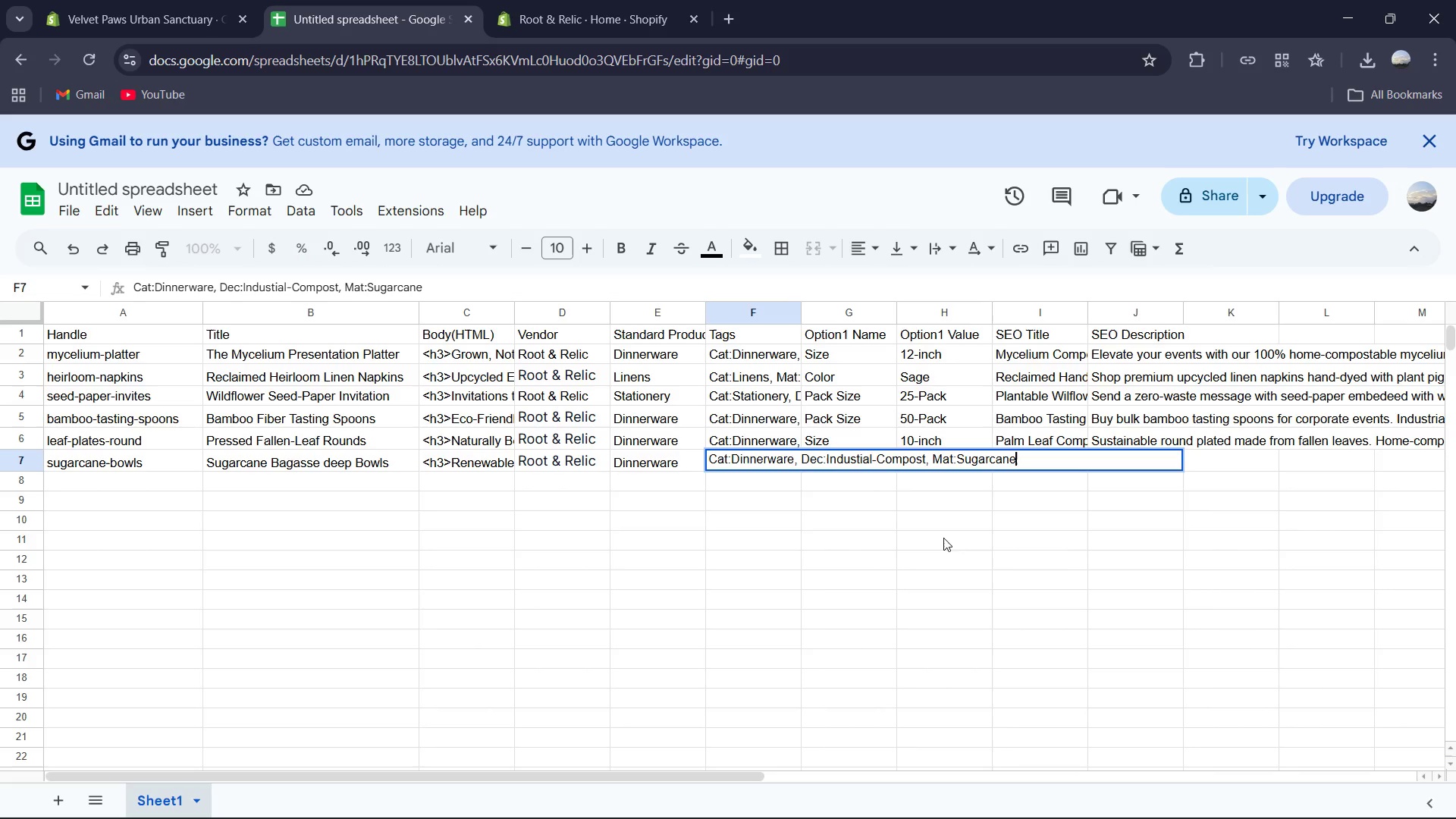 
left_click([854, 479])
 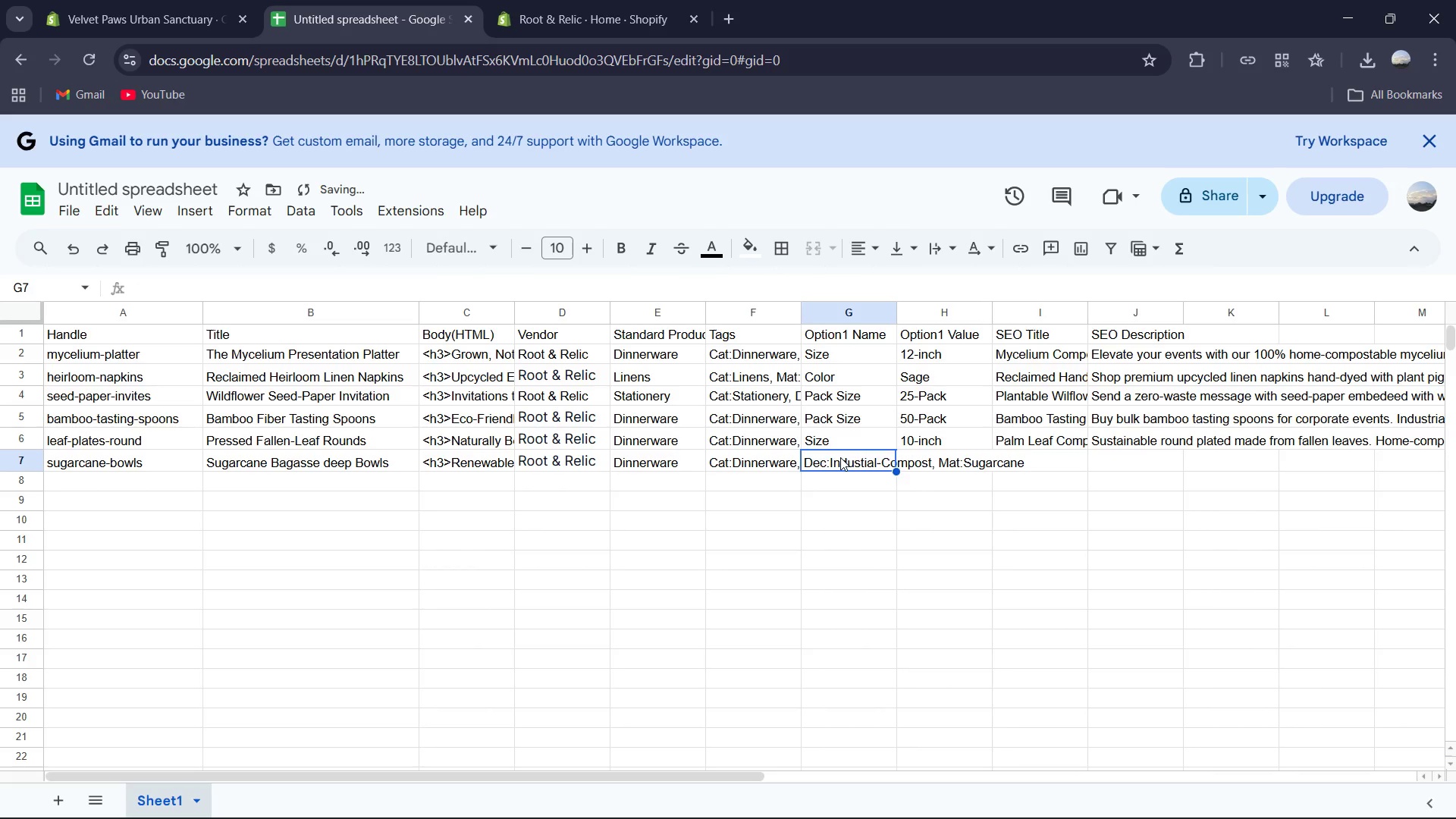 
double_click([840, 457])
 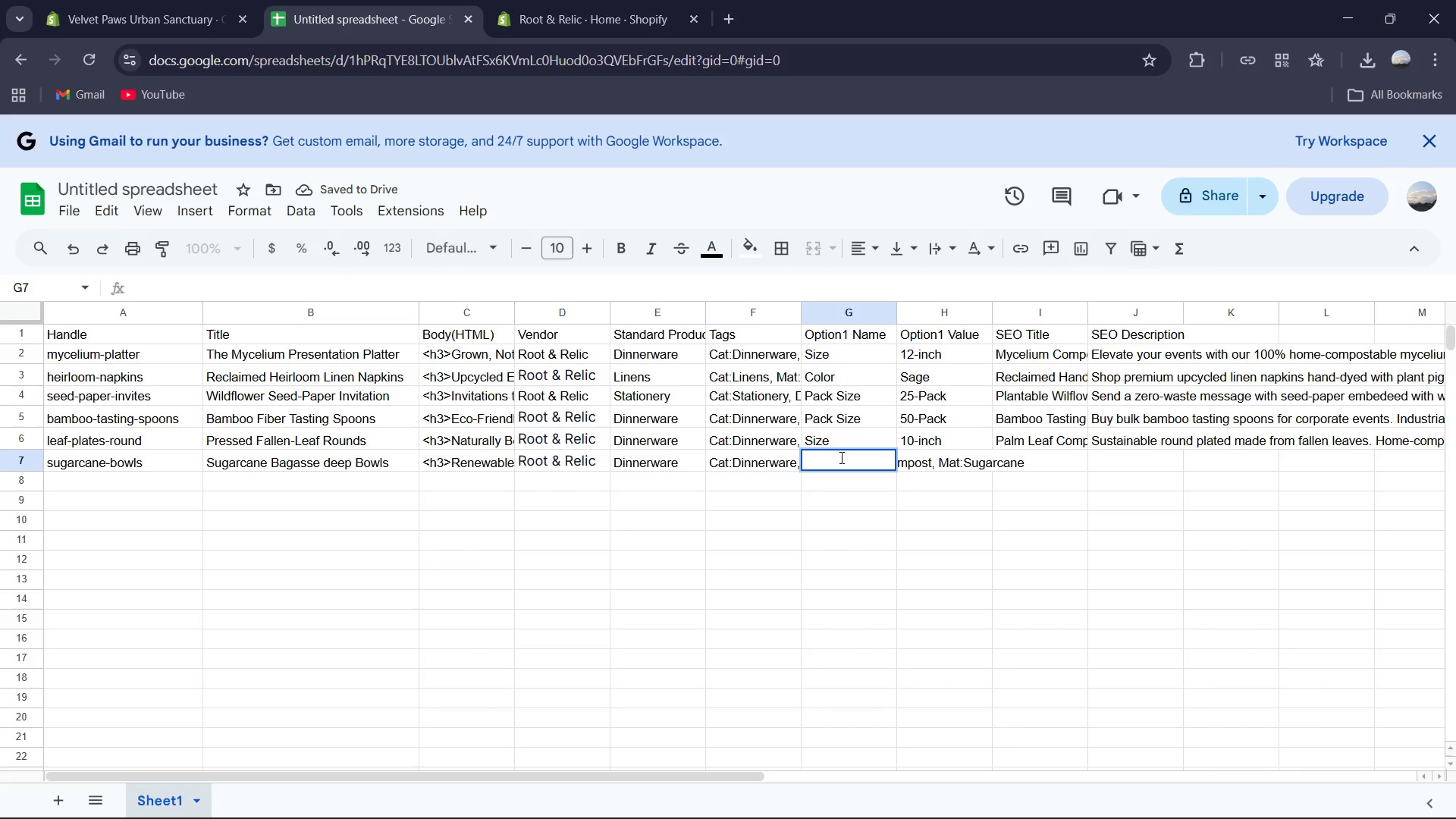 
type(Pack )
key(Tab)
type(25-pa)
key(Backspace)
key(Backspace)
type(Package)
key(Backspace)
key(Backspace)
key(Backspace)
 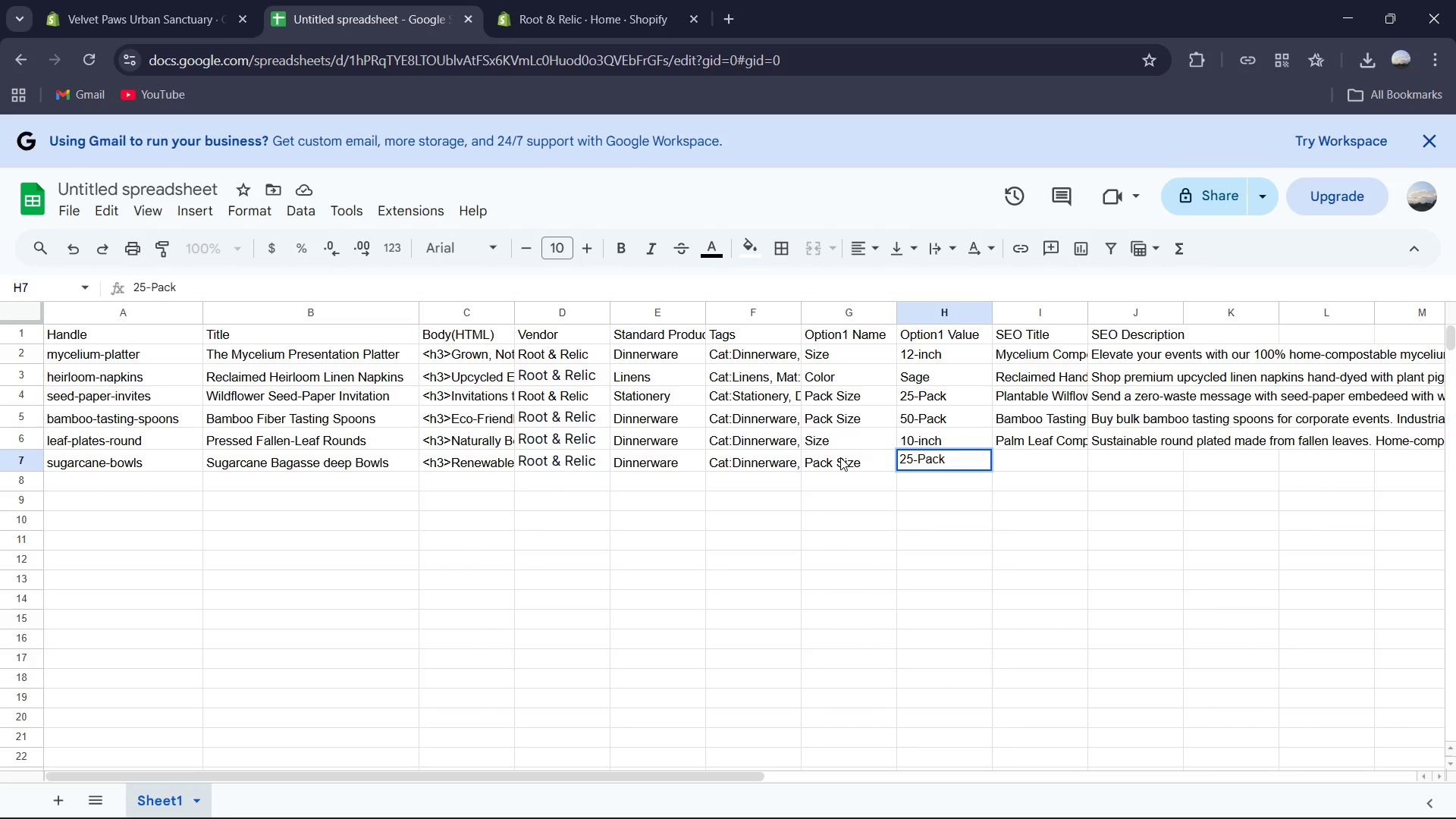 
key(ArrowRight)
 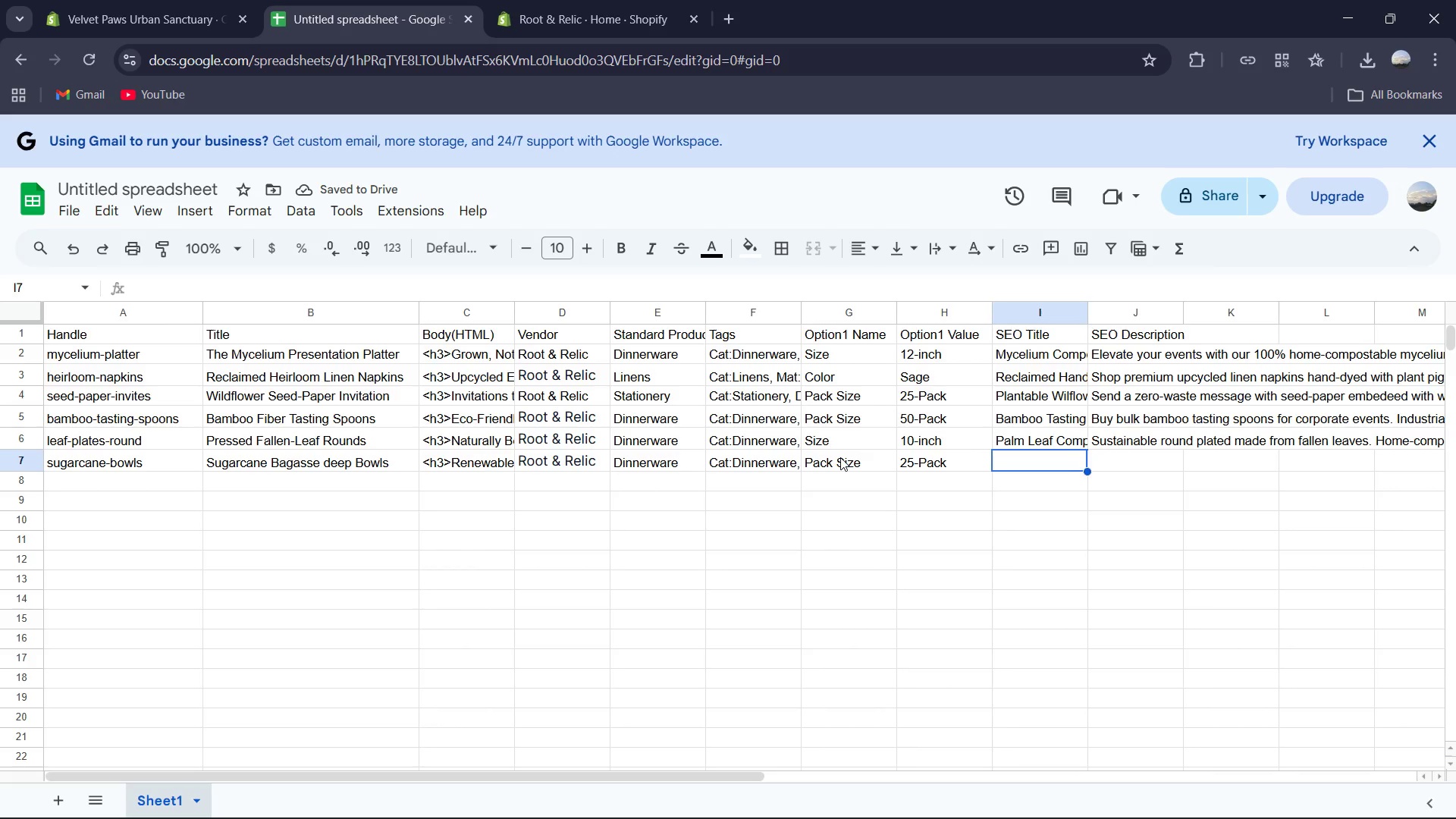 
wait(5.61)
 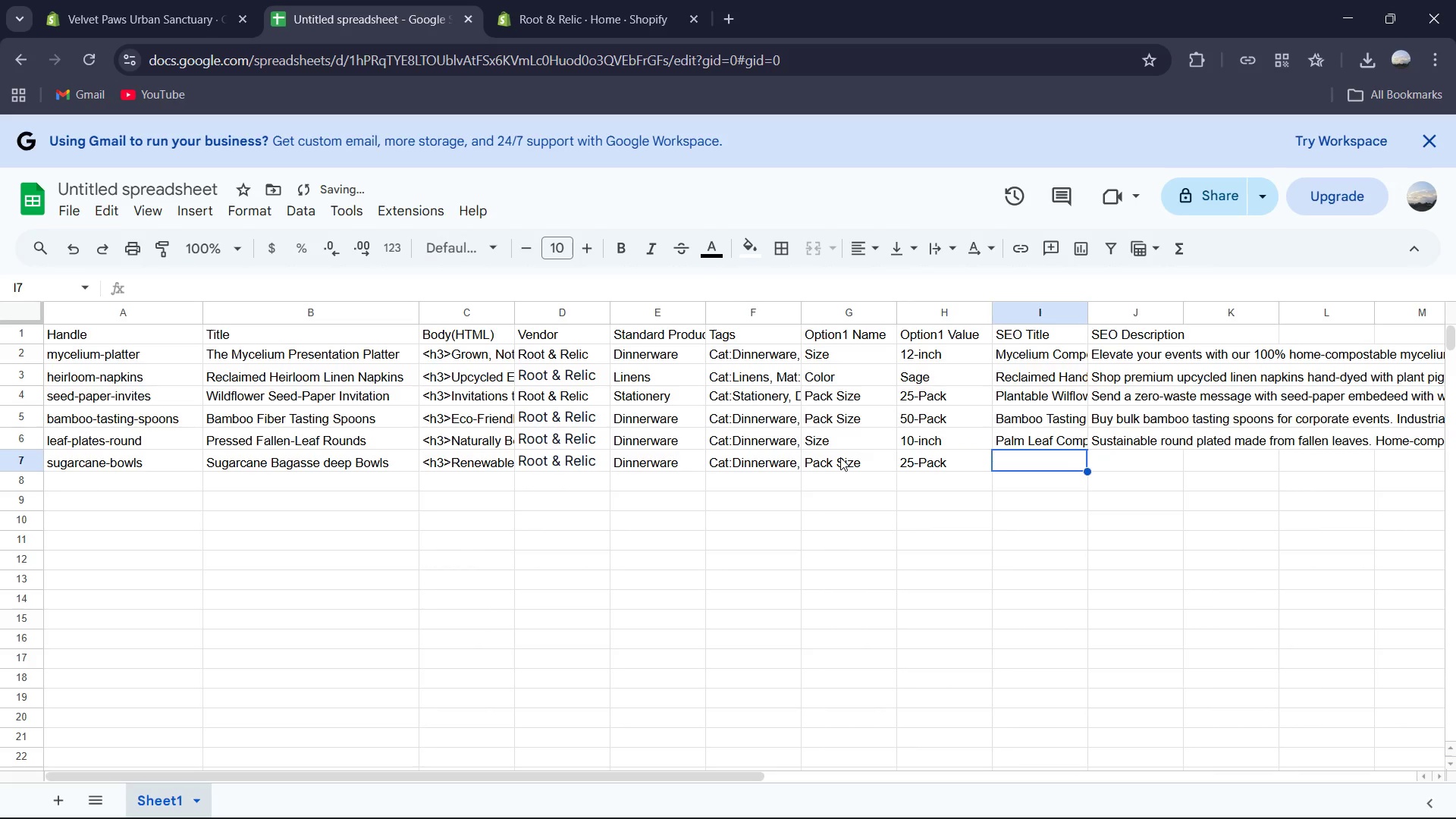 
type(Sugarcane Bagasse Compostable Bowls)
 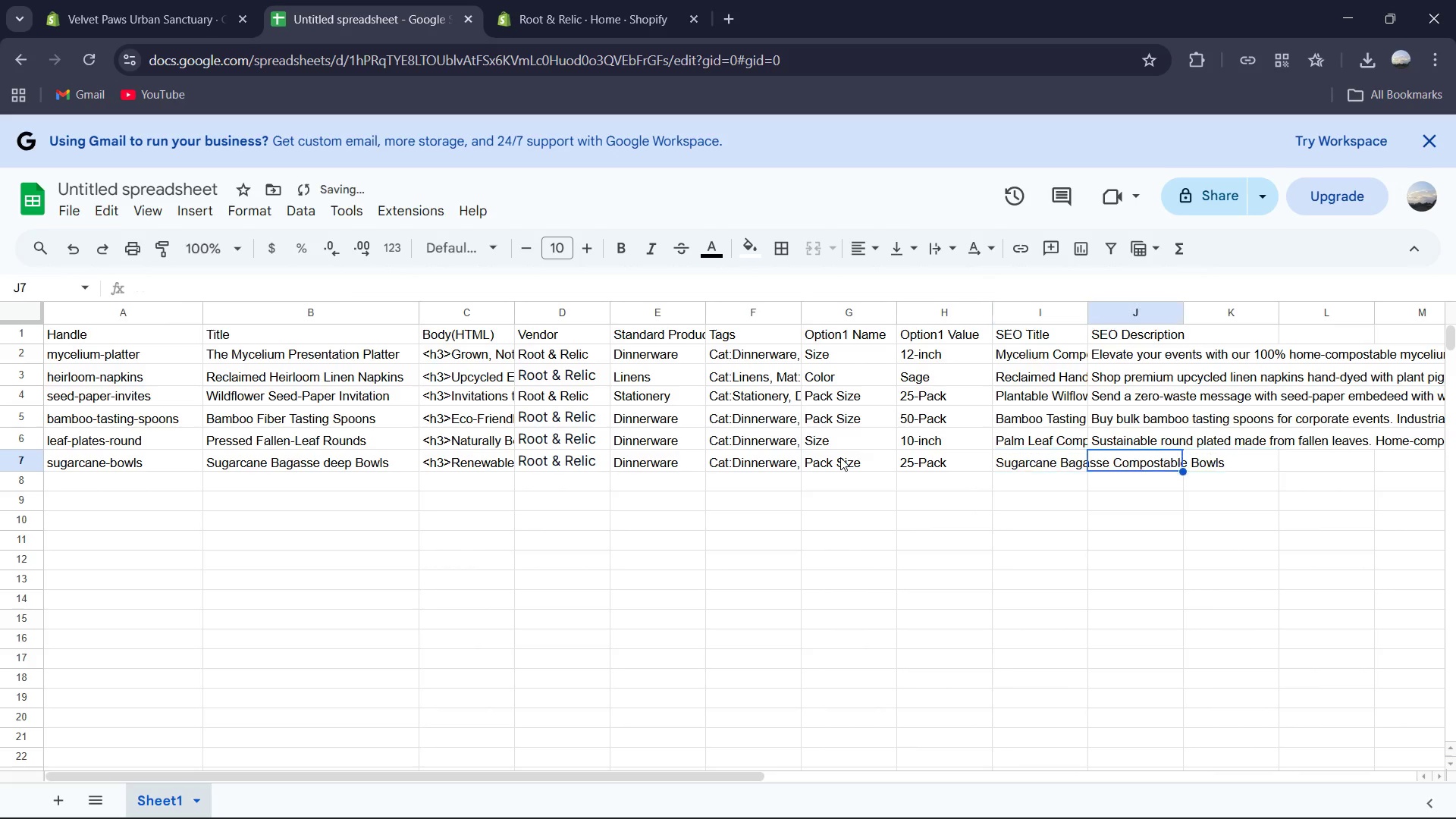 
key(ArrowRight)
 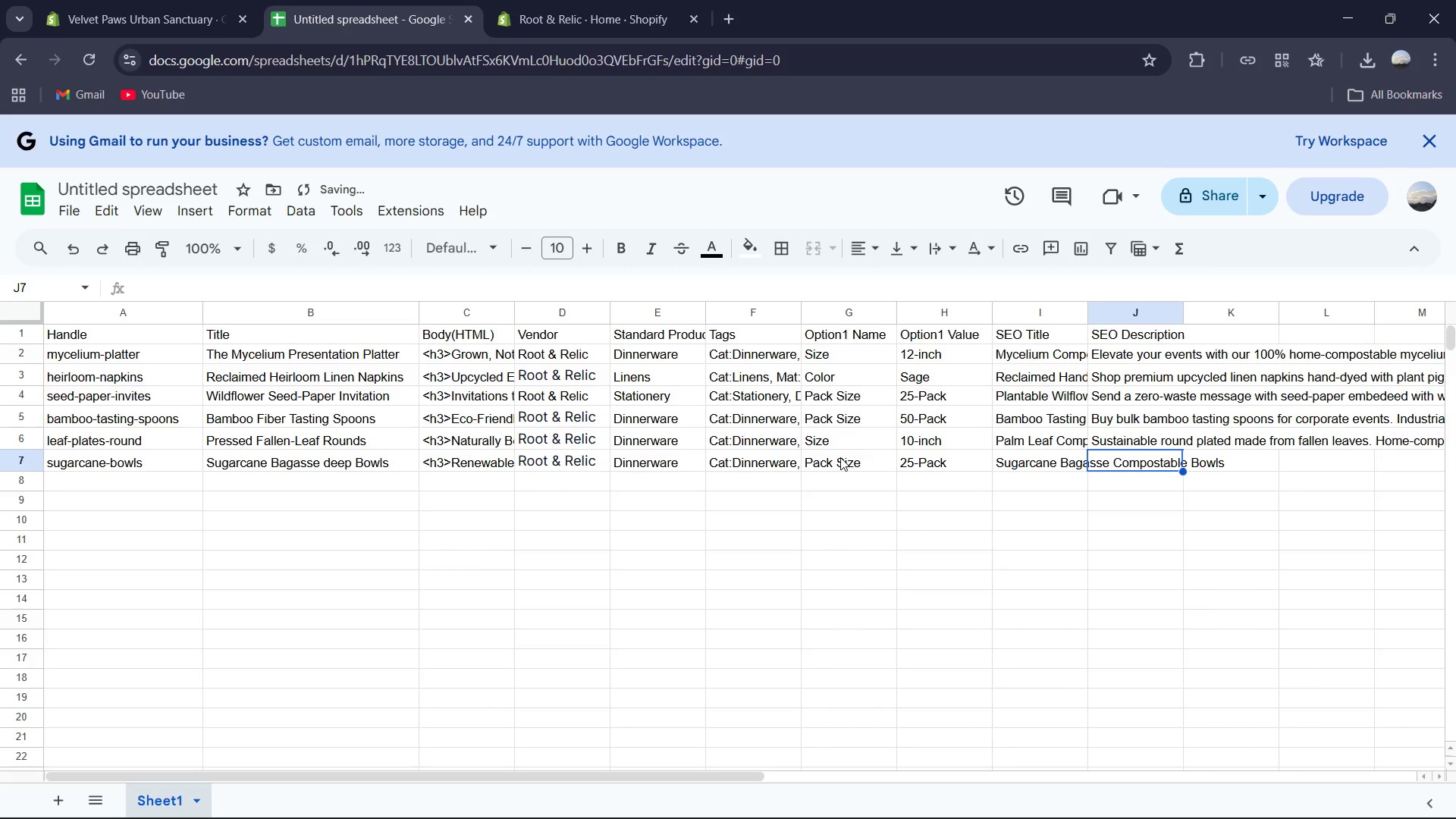 
type(Eco-Friendly bowls made from sugarcane fiber. Perfecr)
key(Backspace)
type(t for zero-waste events and industrial composting facilities. )
 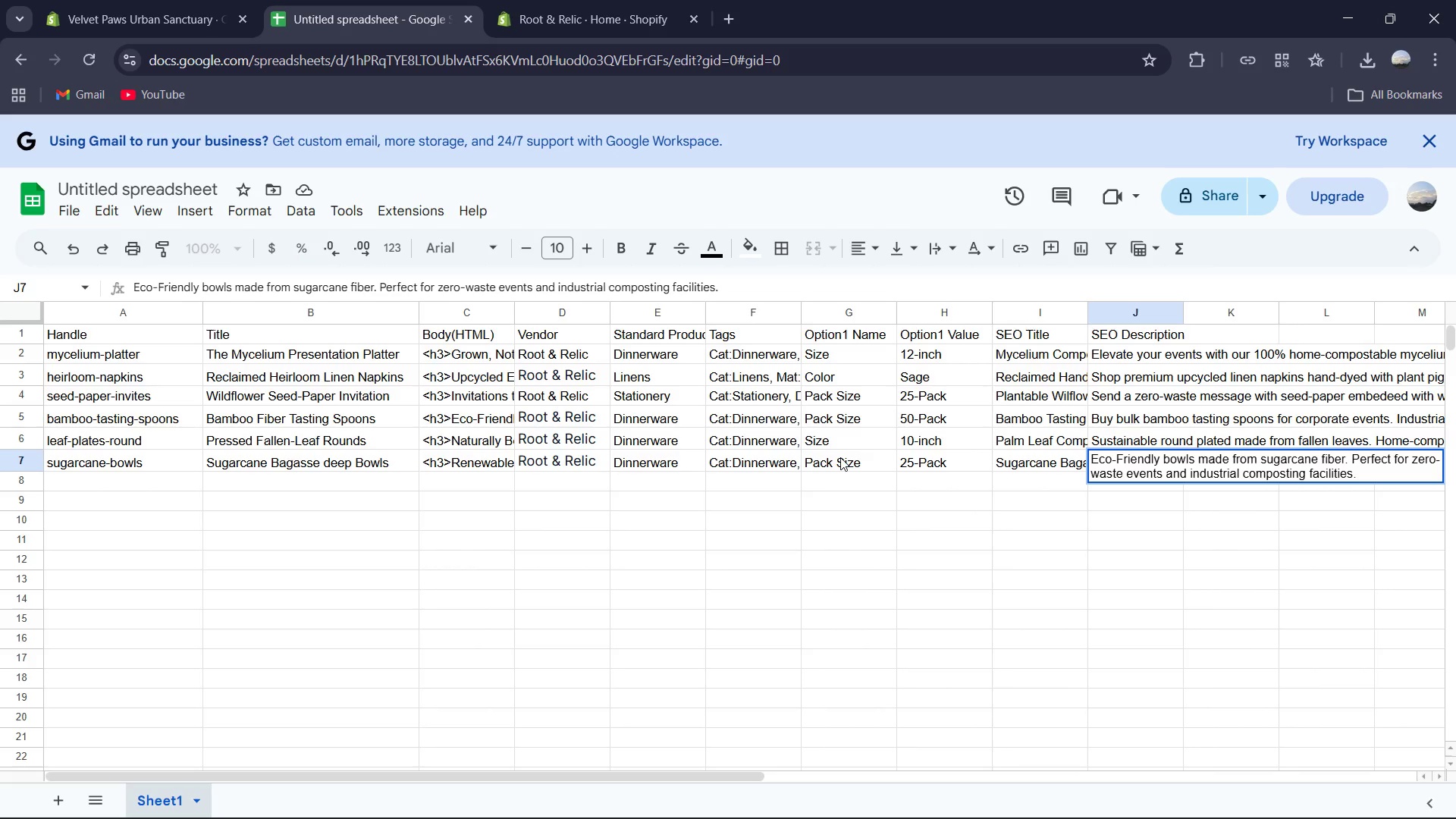 
wait(5.73)
 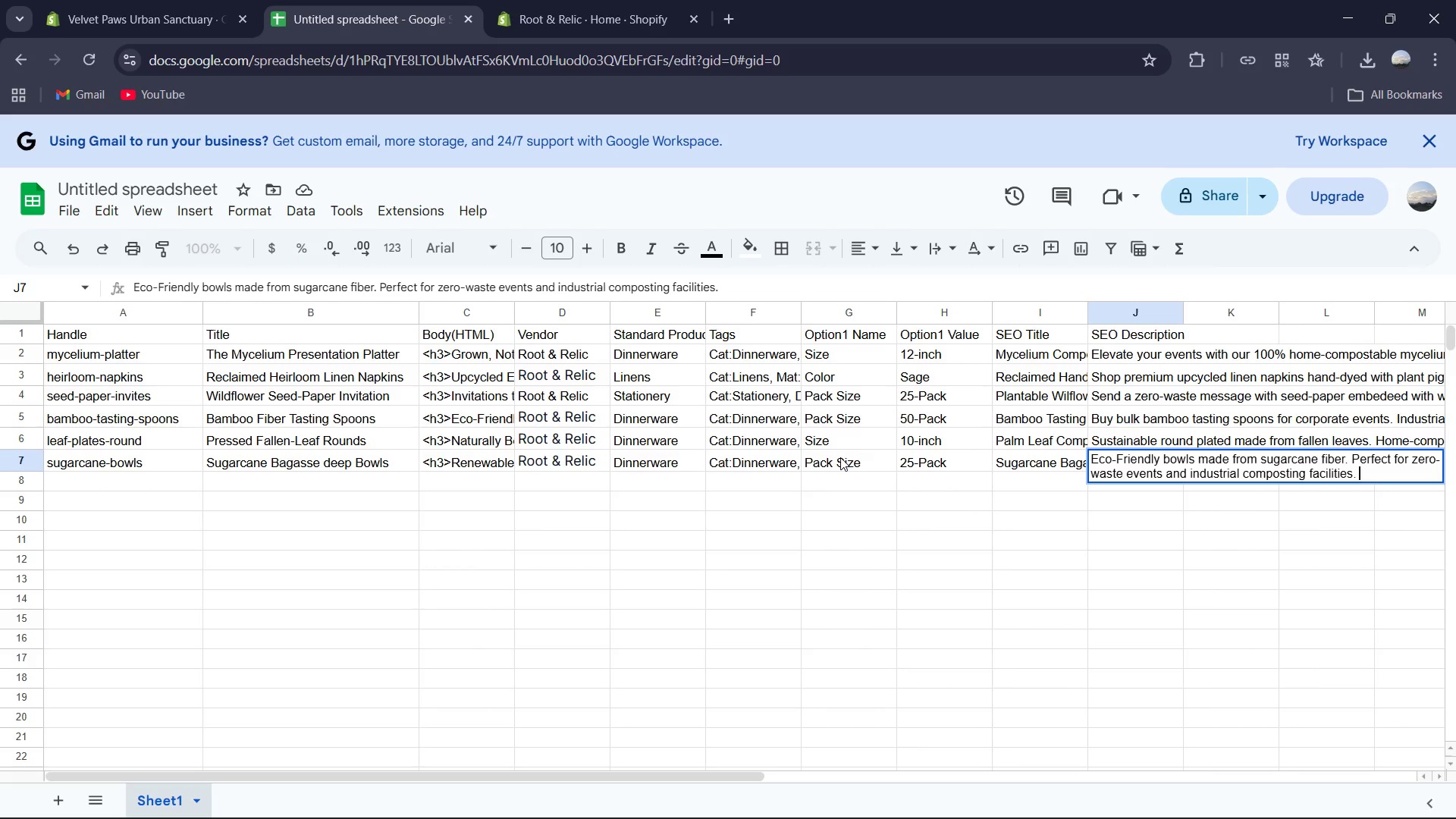 
scroll: coordinate [108, 426], scroll_direction: none, amount: 0.0
 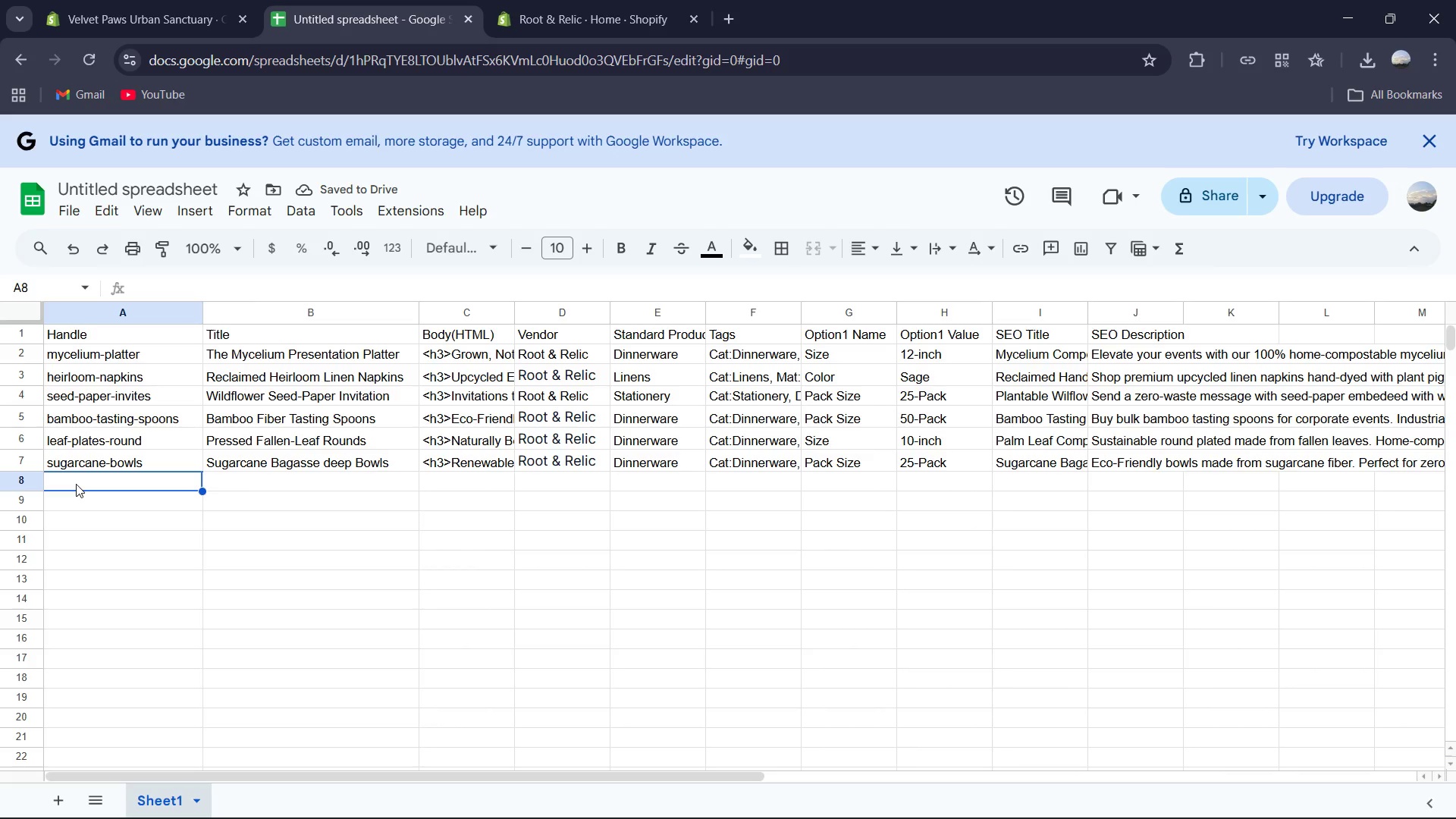 
wait(5.15)
 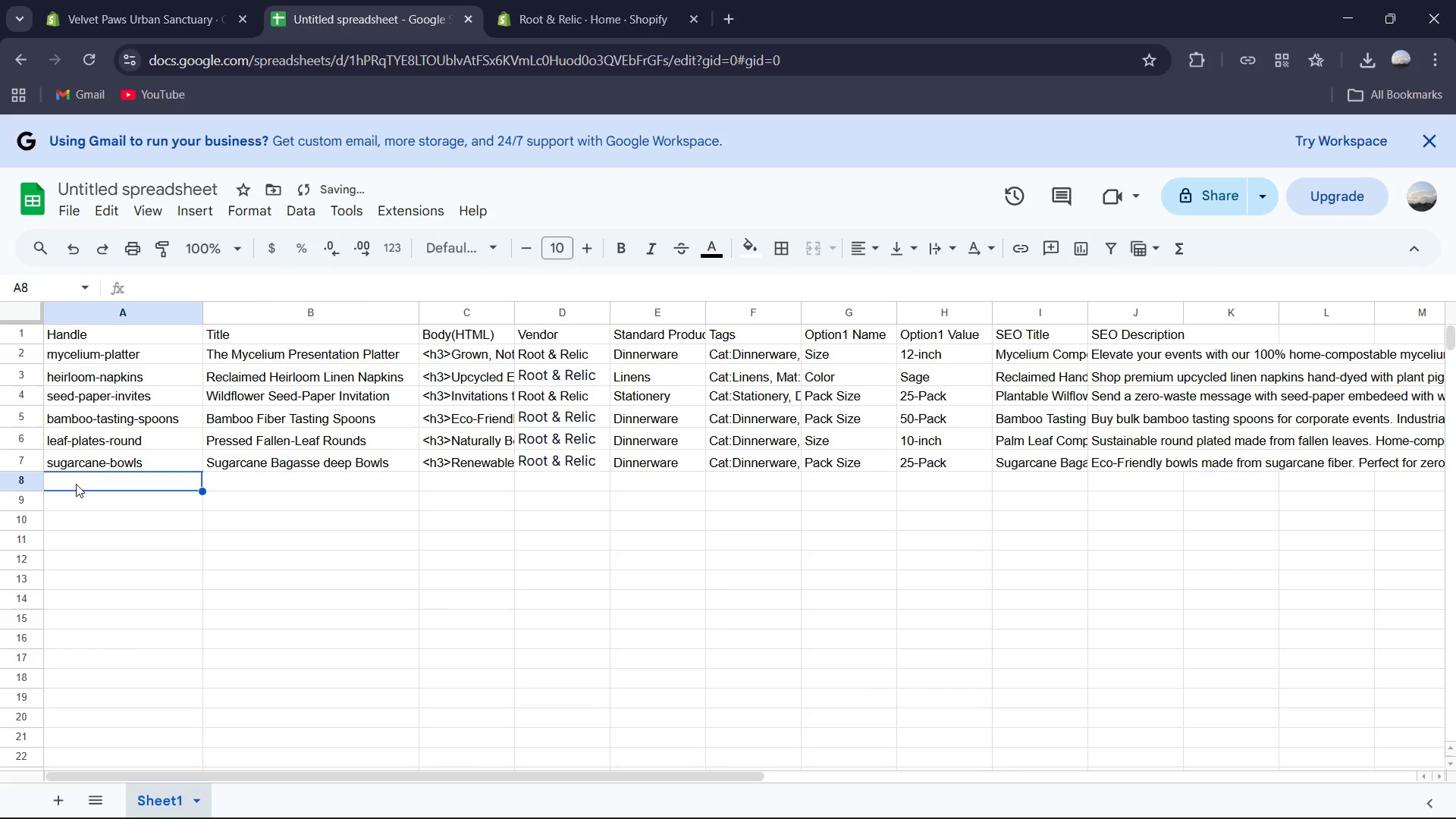 
double_click([76, 486])
 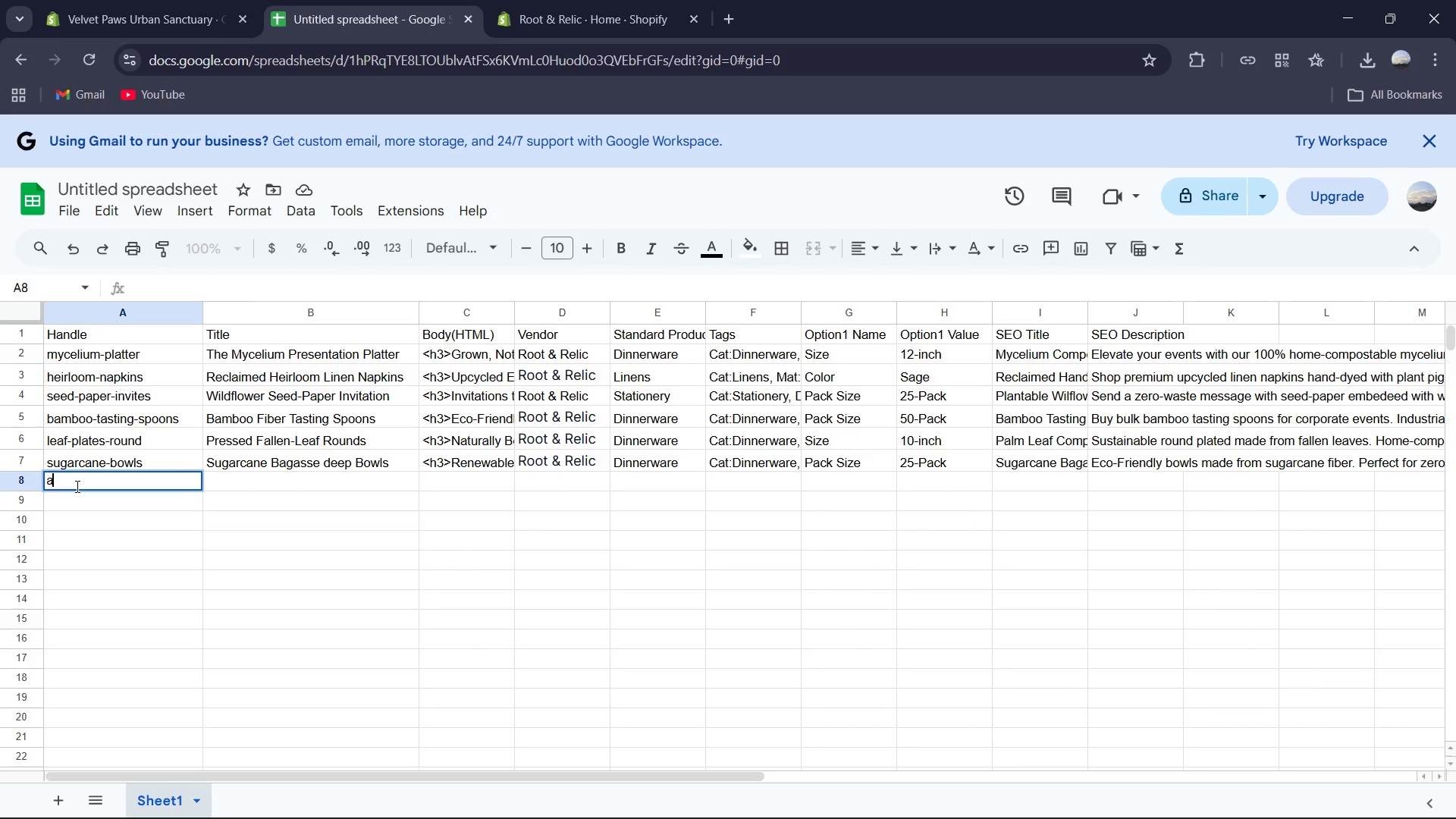 
type(agave-straws)
 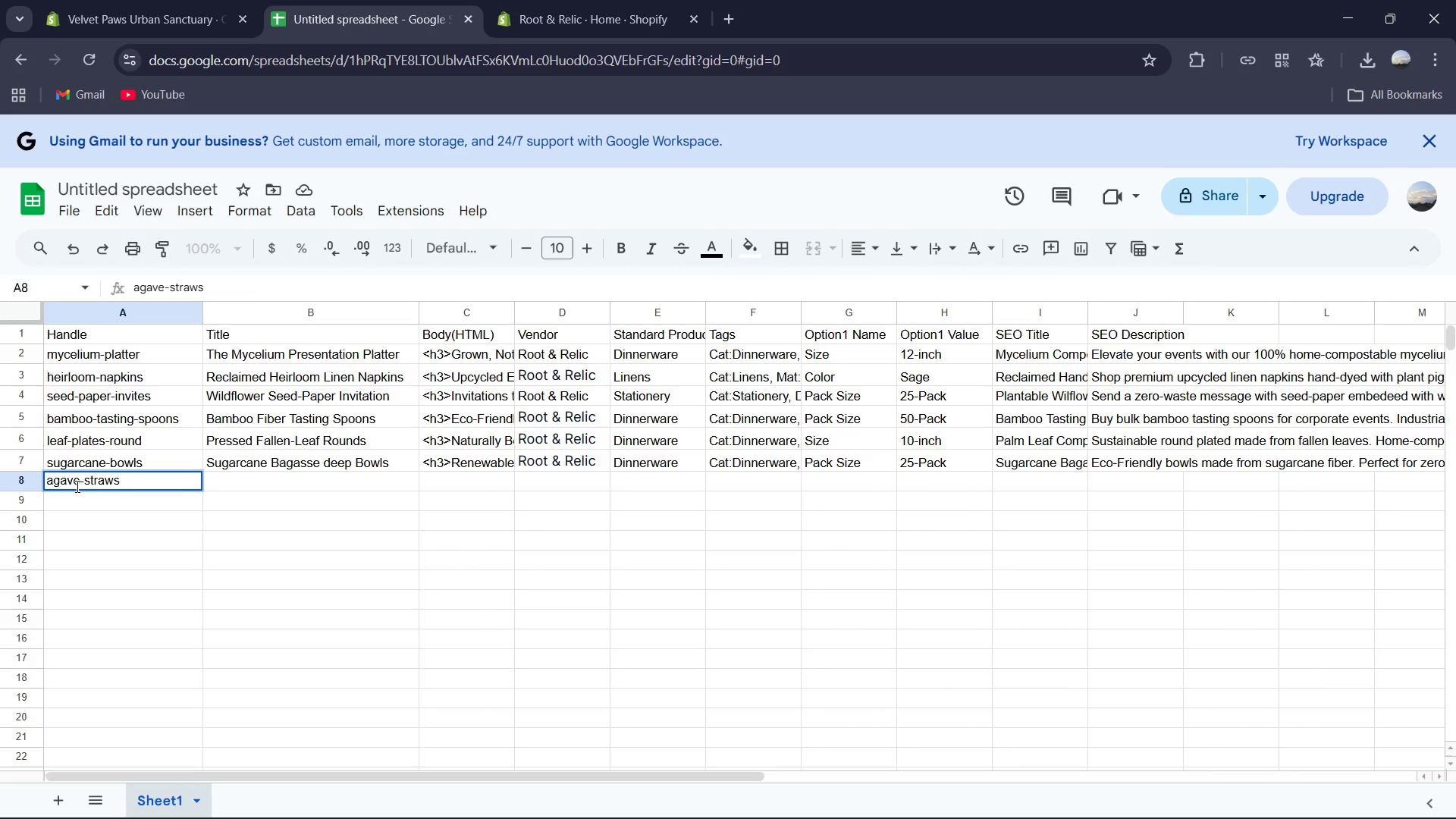 
key(ArrowRight)
 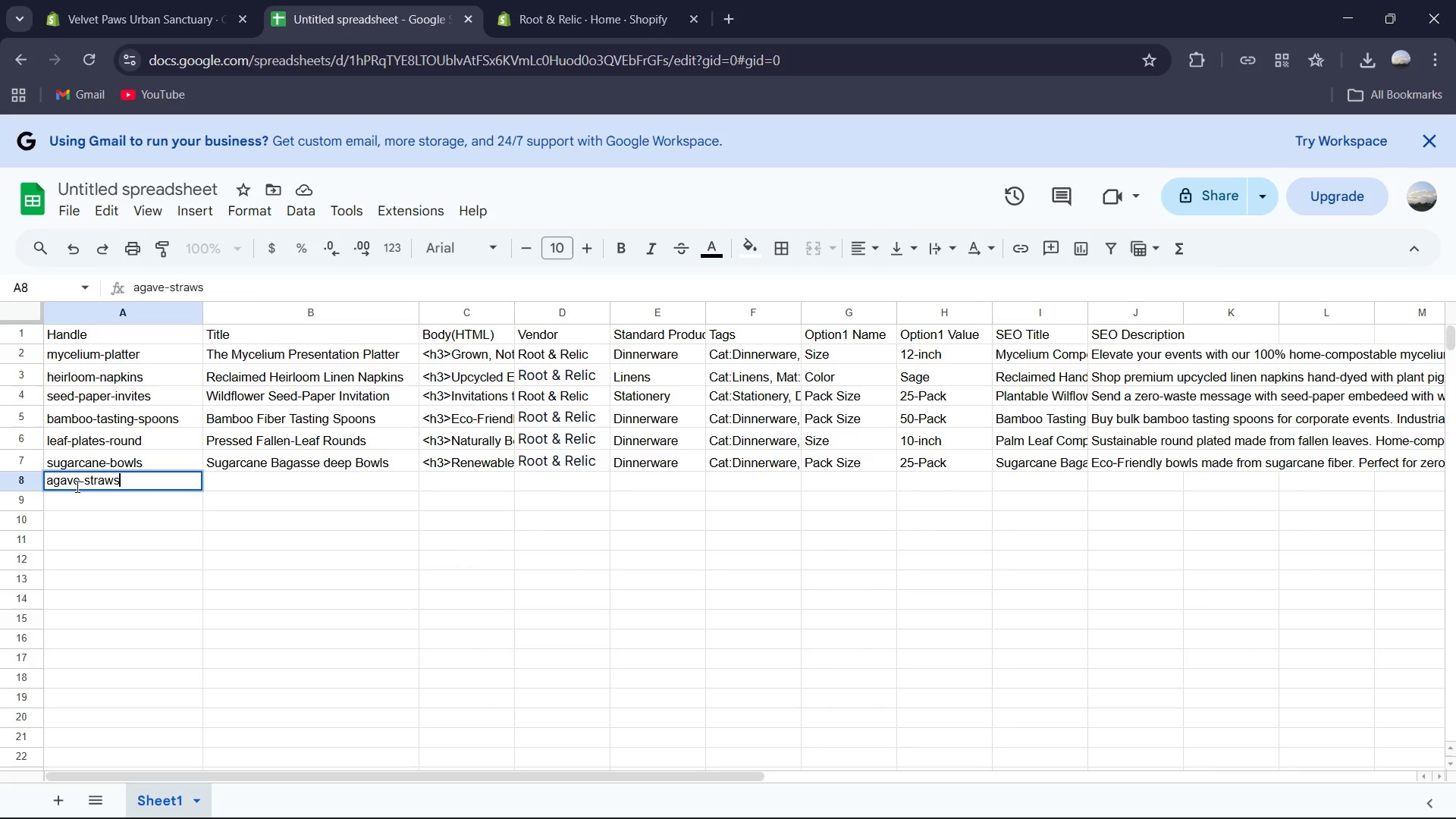 
type(Aga)
key(Backspace)
key(Backspace)
key(Backspace)
 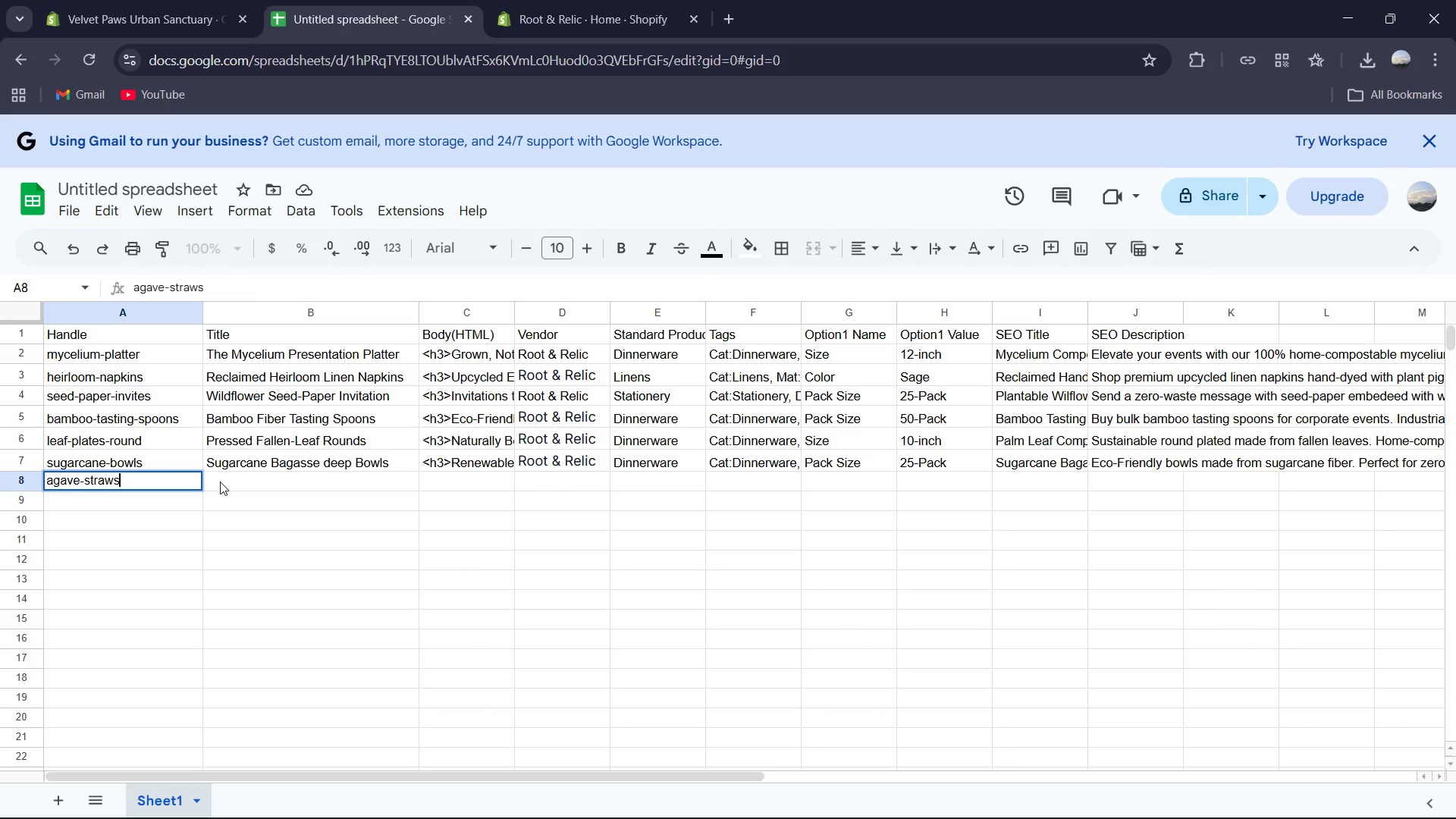 
left_click([220, 482])
 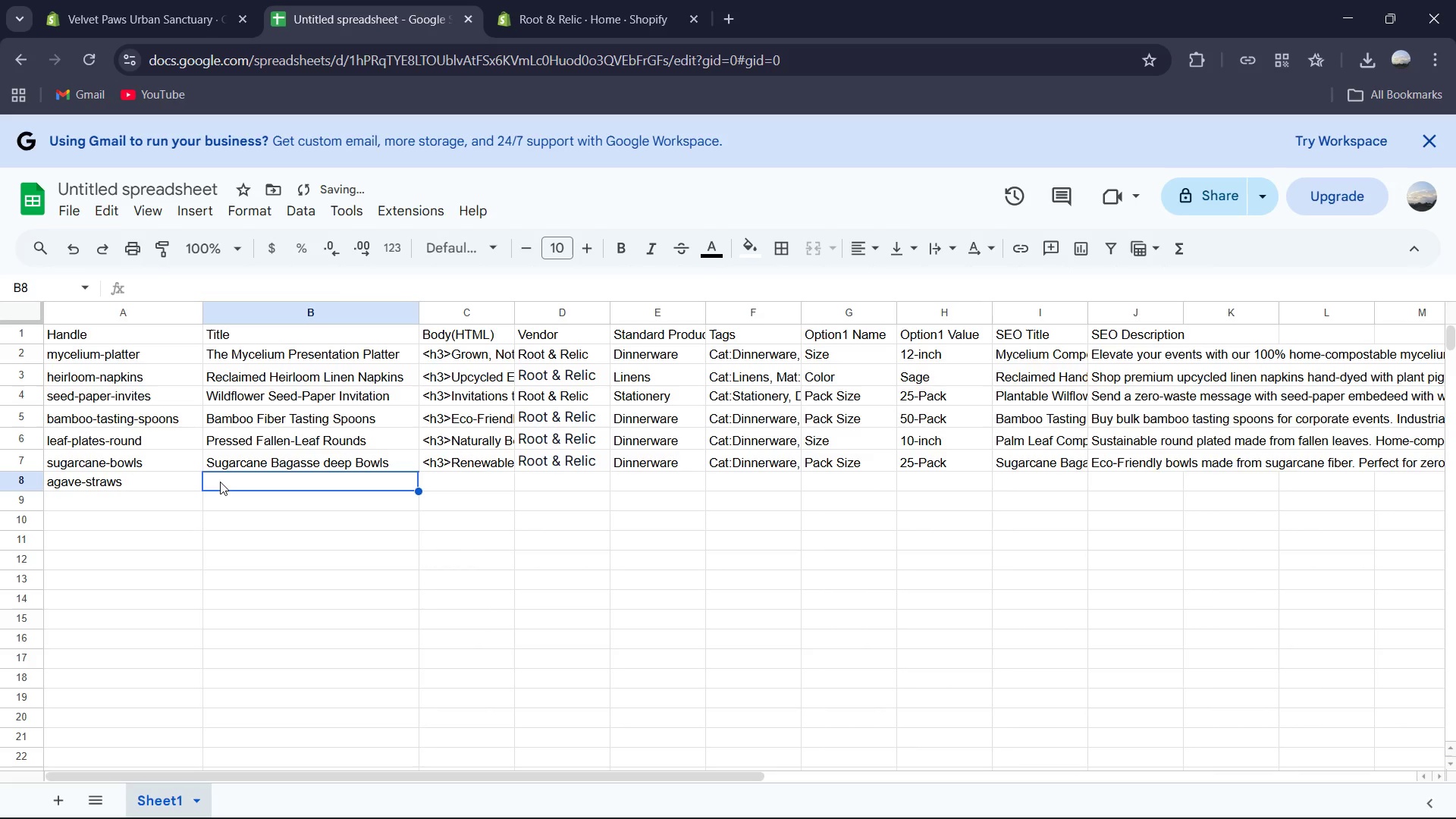 
type(Agave-Fiber Cocktail Straws)
 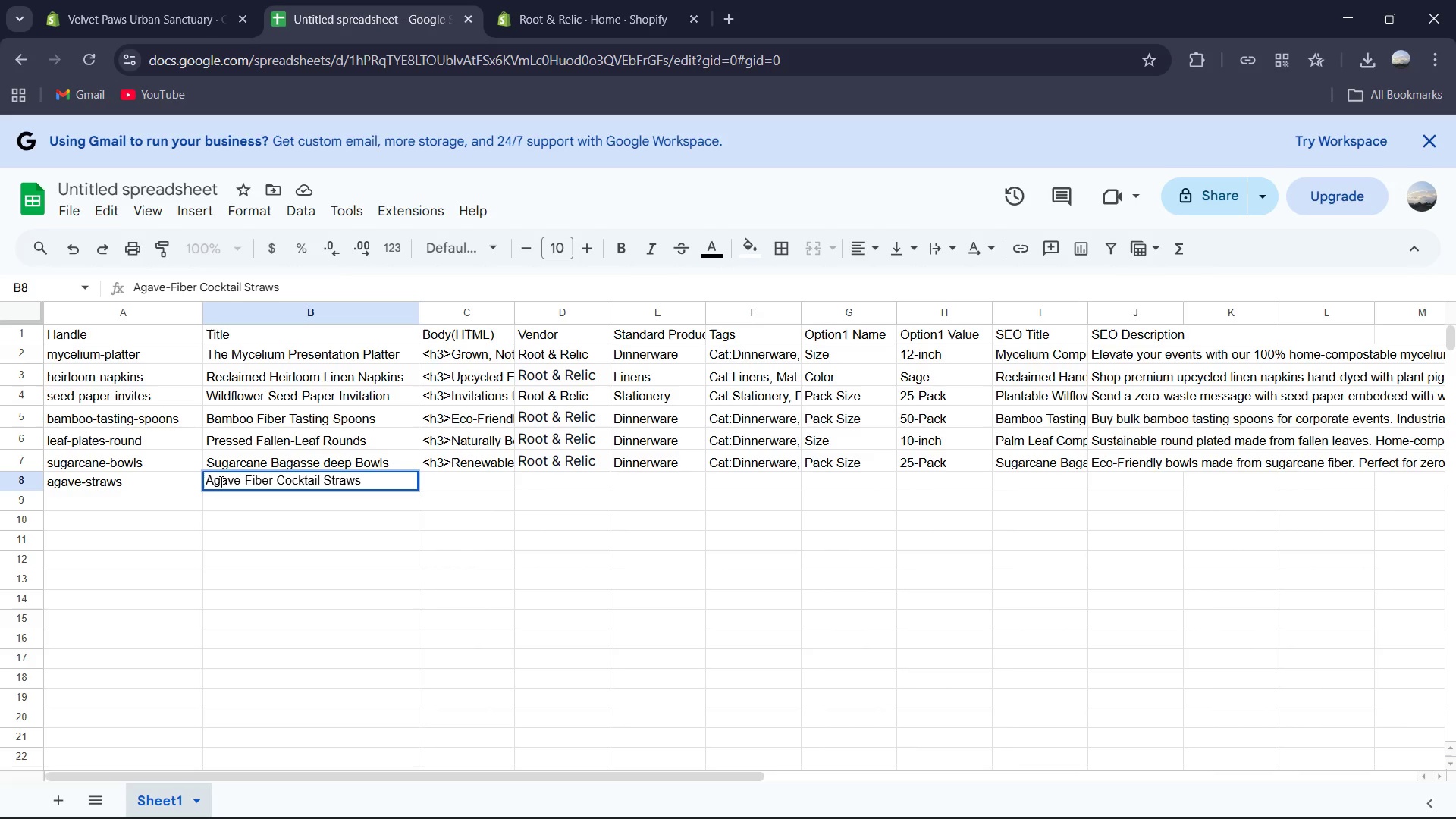 
key(ArrowRight)
 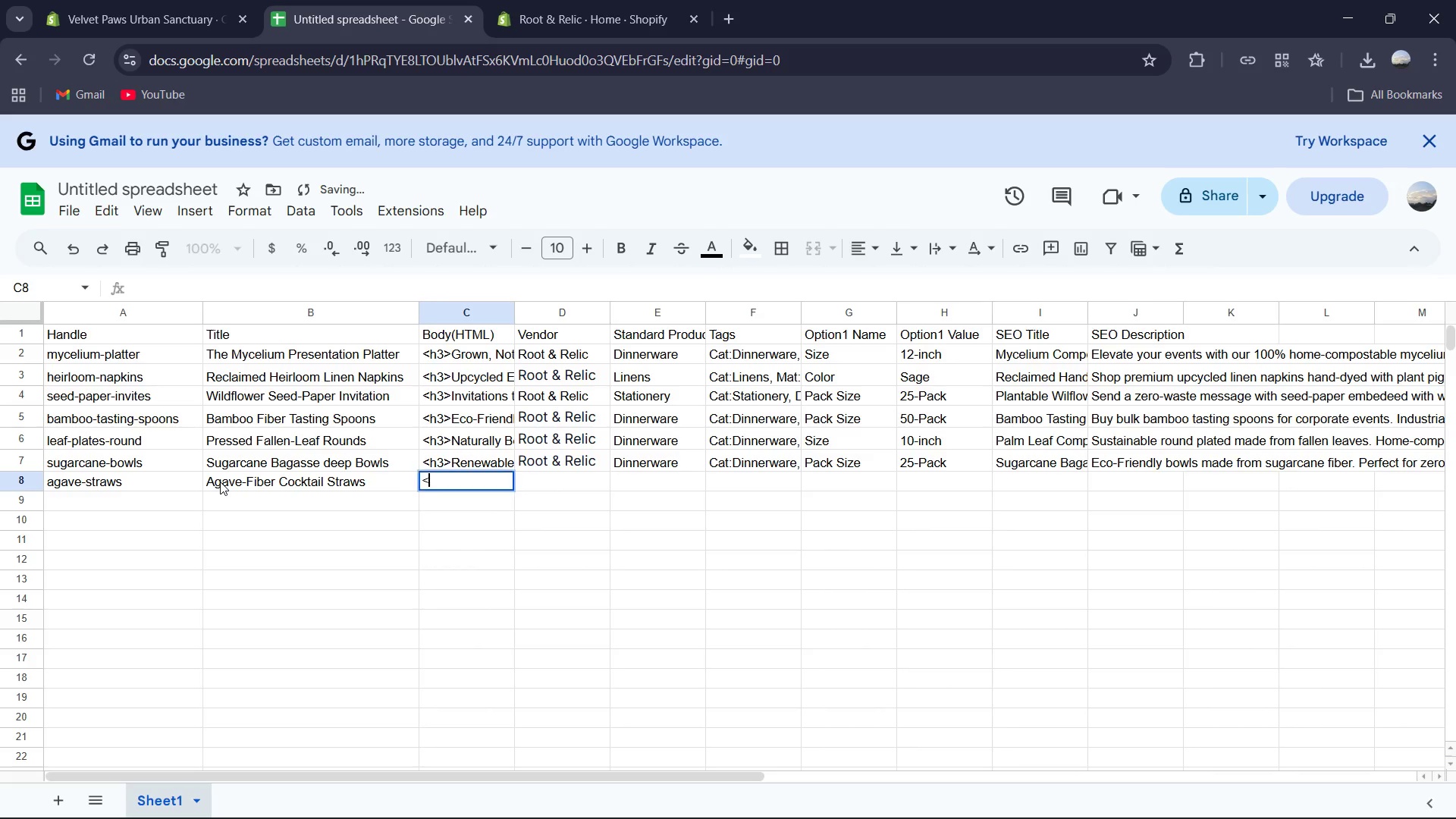 
type(<h3></h3>)
 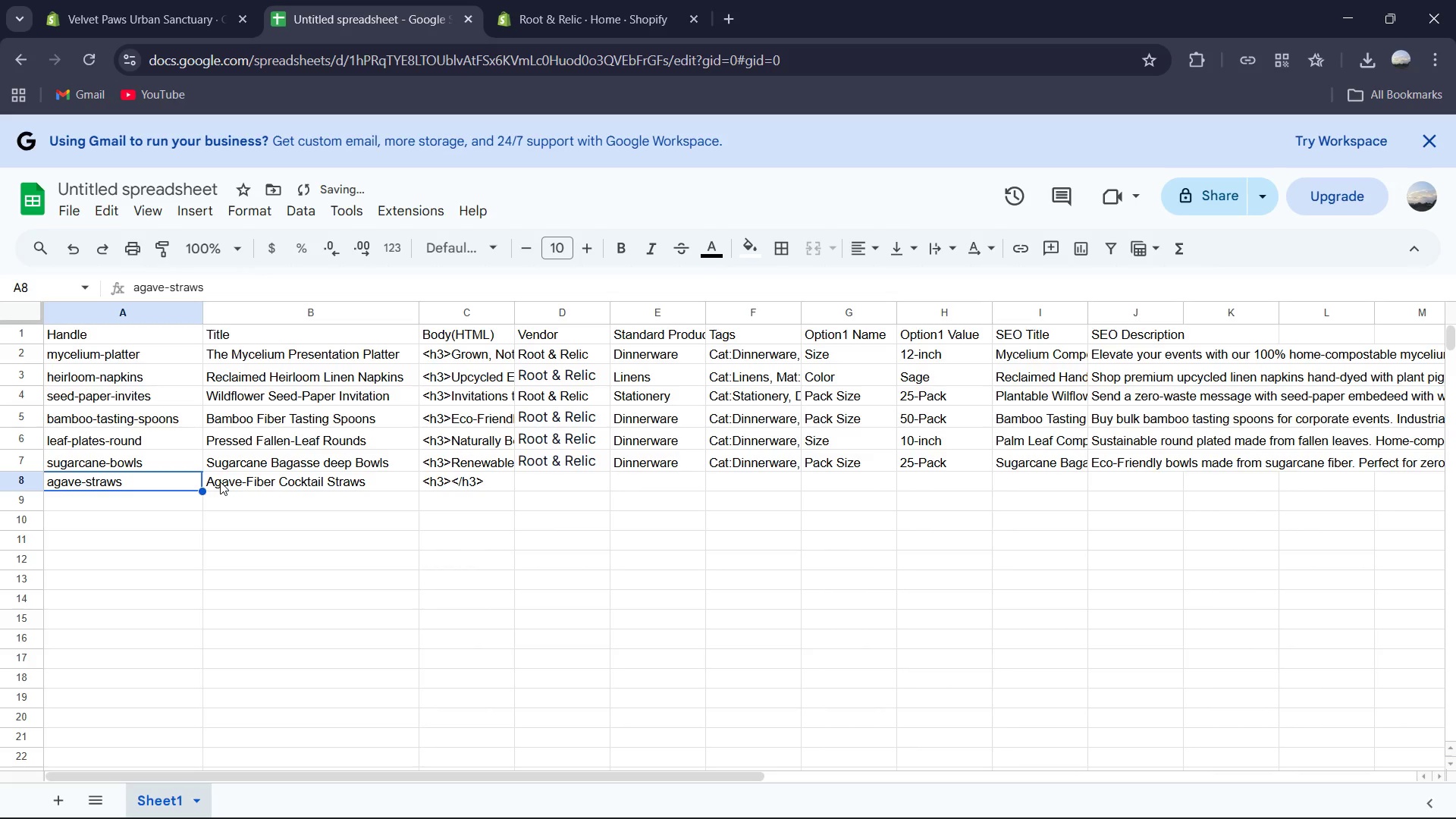 
 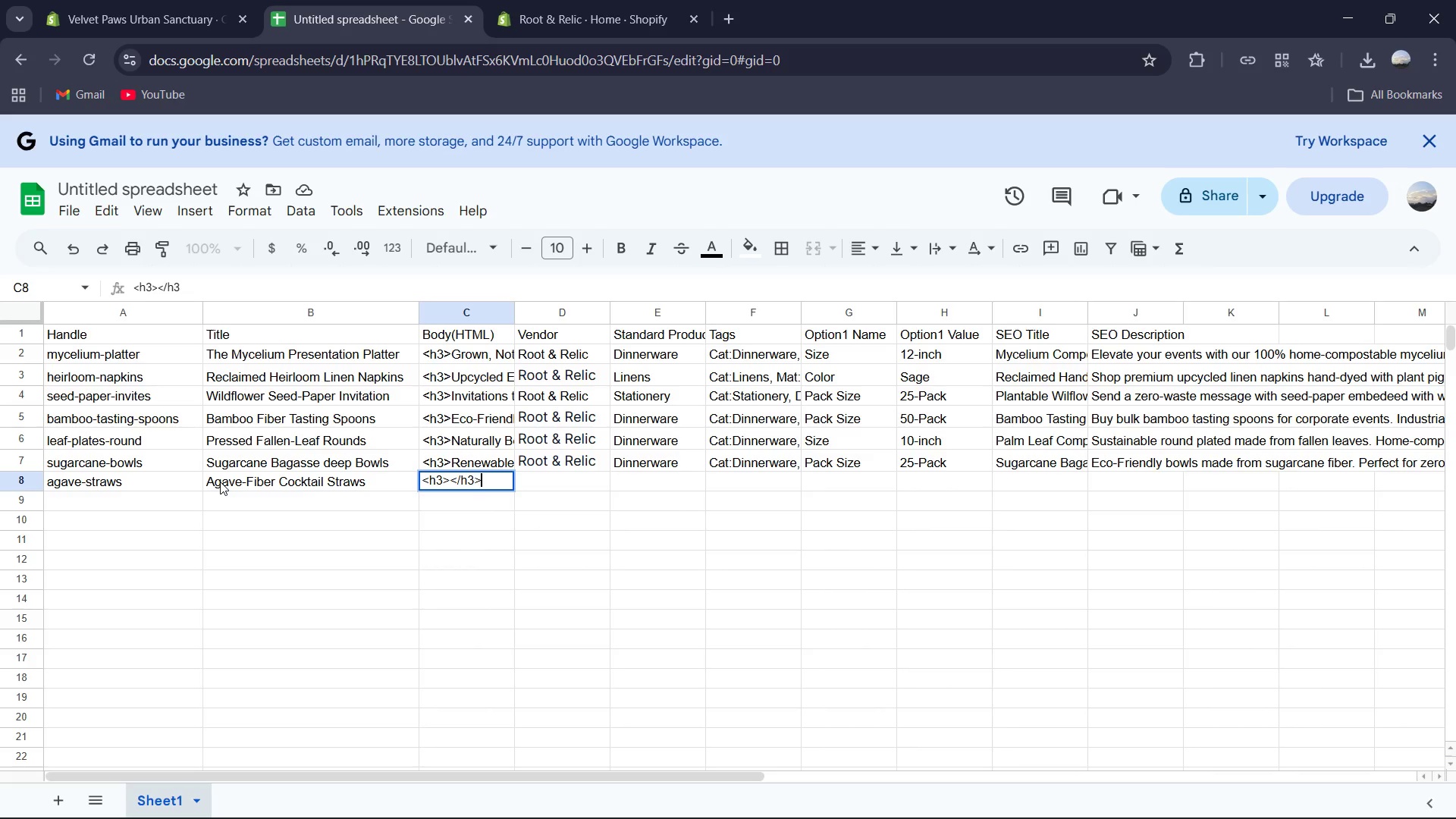 
key(ArrowLeft)
 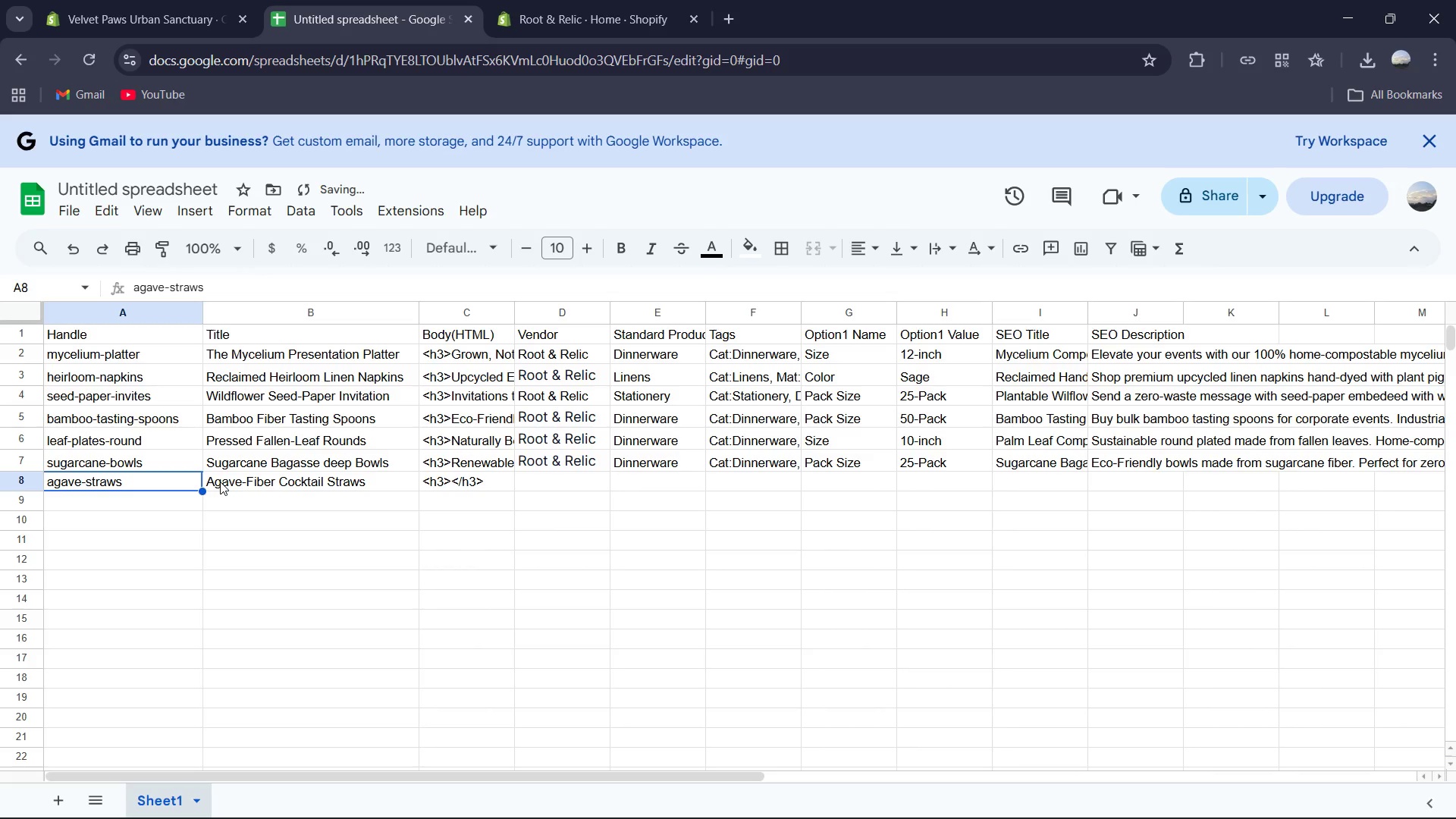 
key(ArrowLeft)
 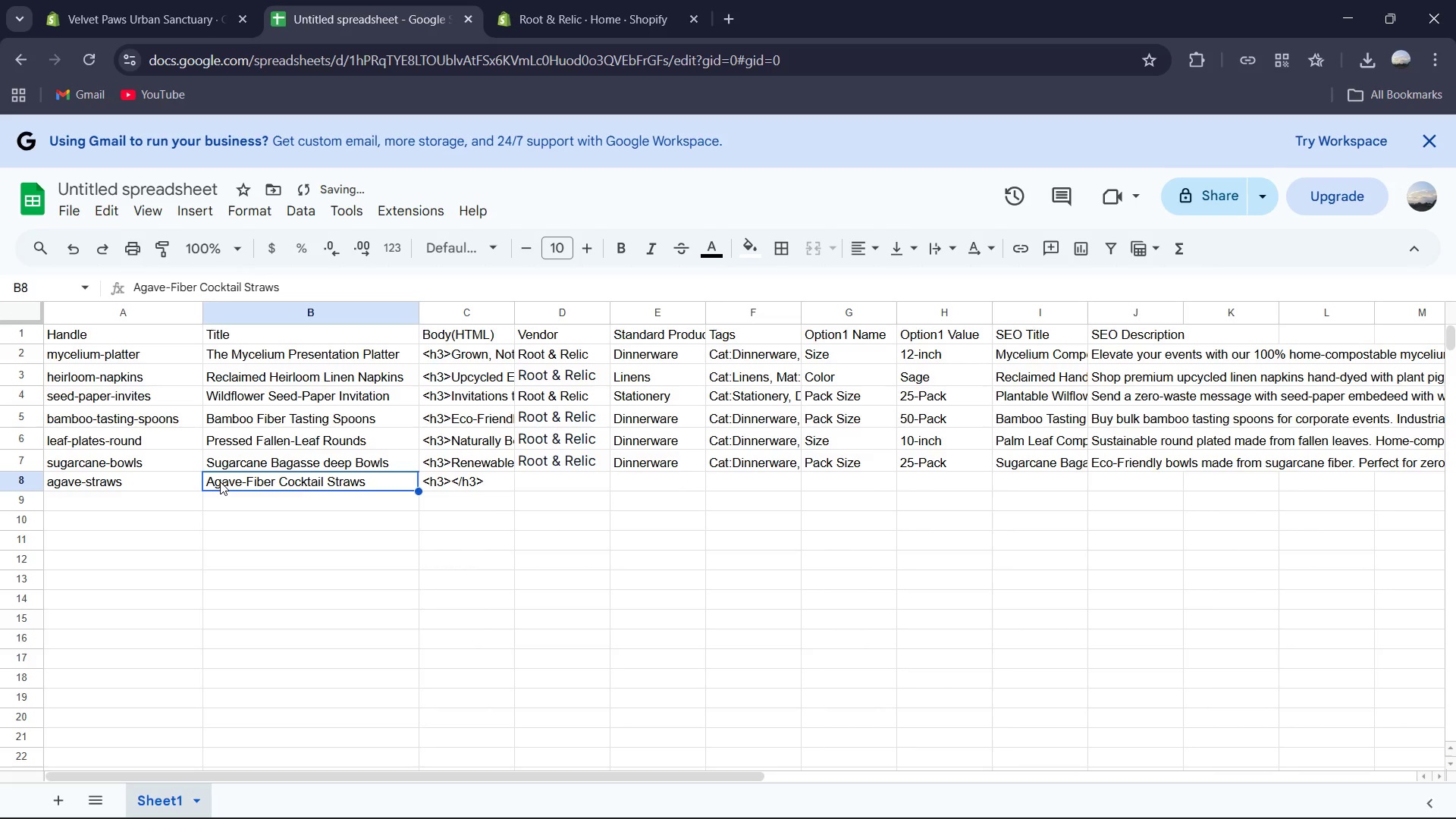 
key(ArrowRight)
 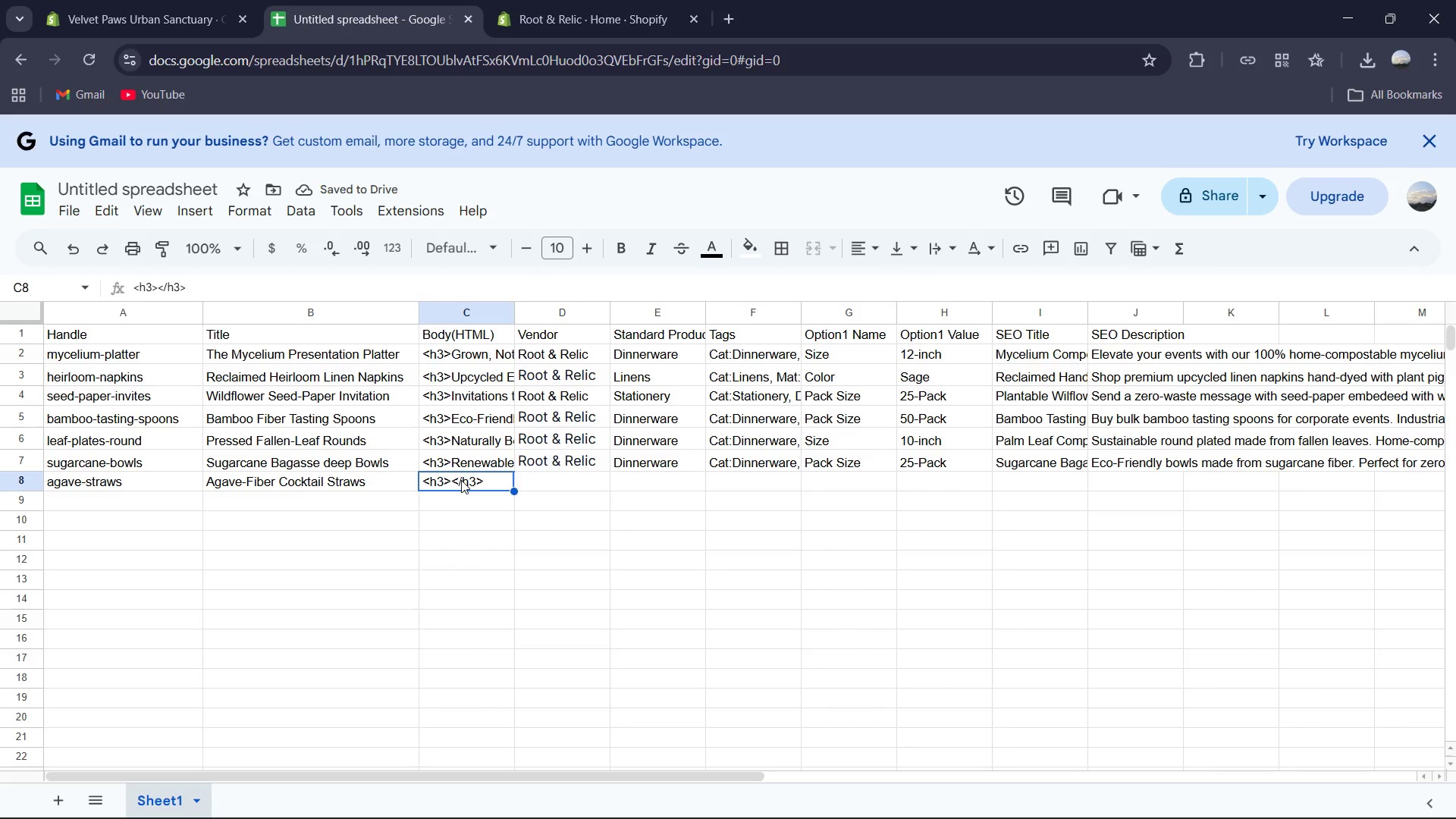 
double_click([461, 480])
 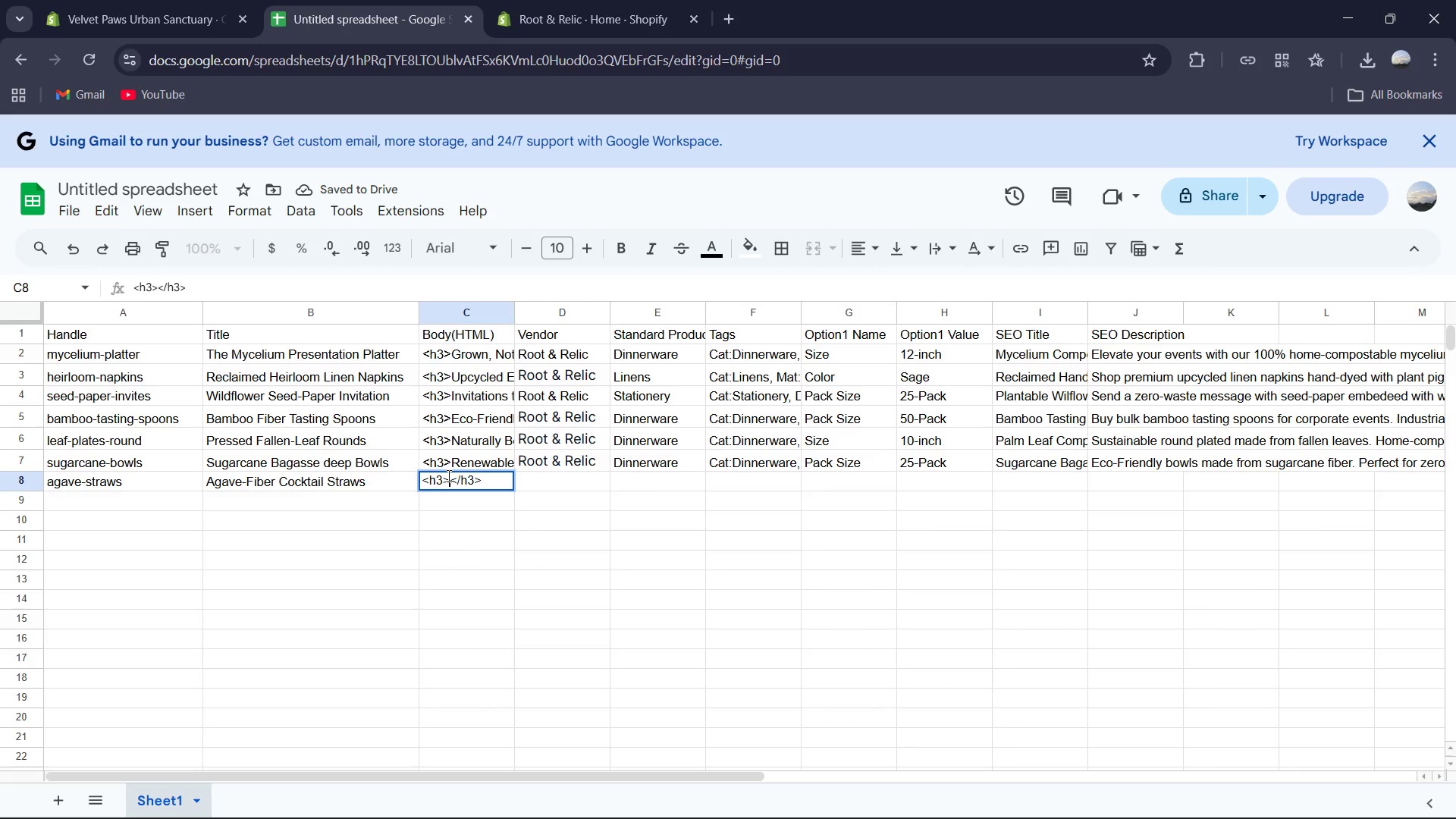 
left_click([447, 475])
 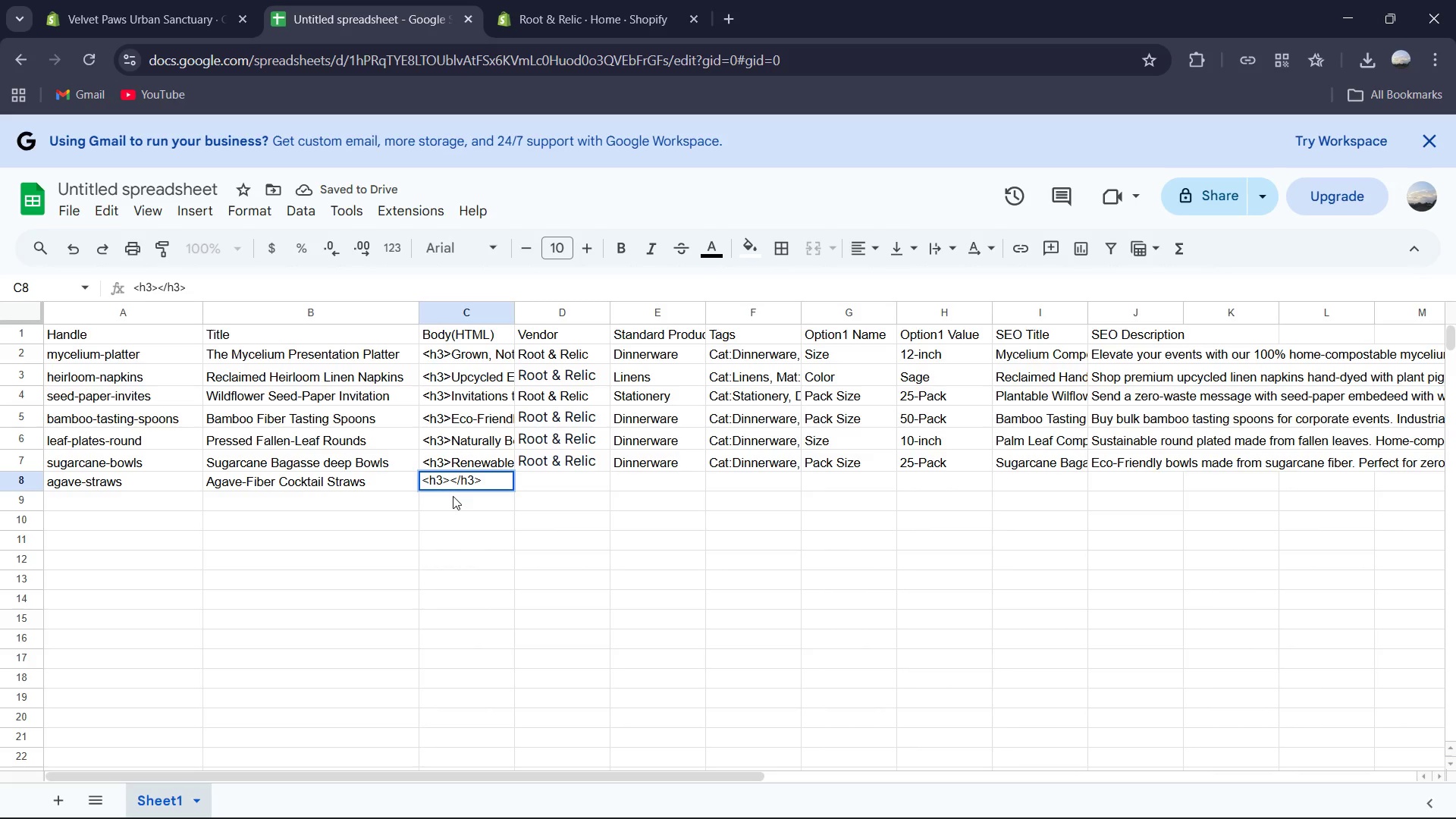 
type(Y)
key(Backspace)
type(The u)
key(Backspace)
type(Up)
 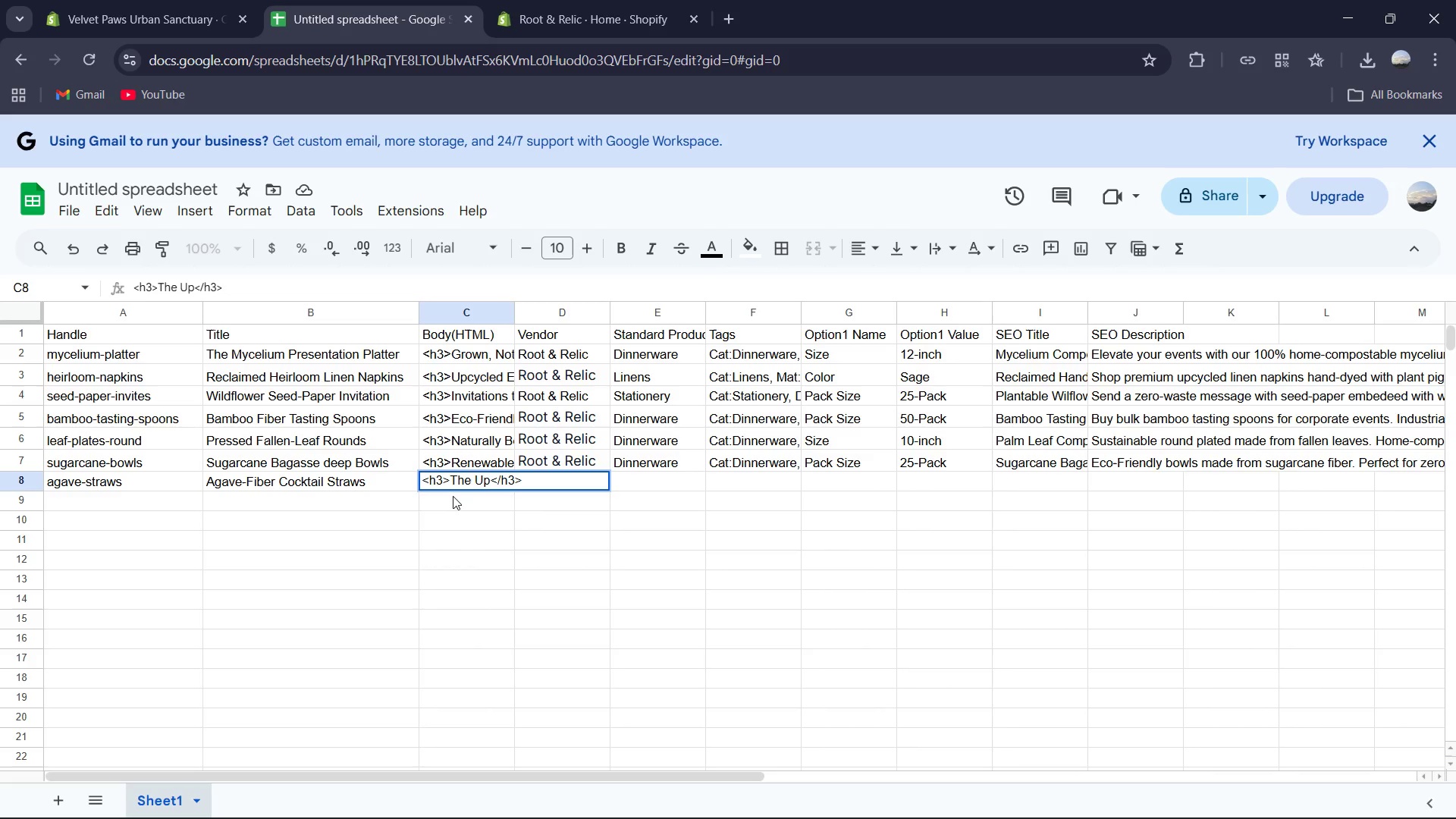 
type(cycled Straw)
 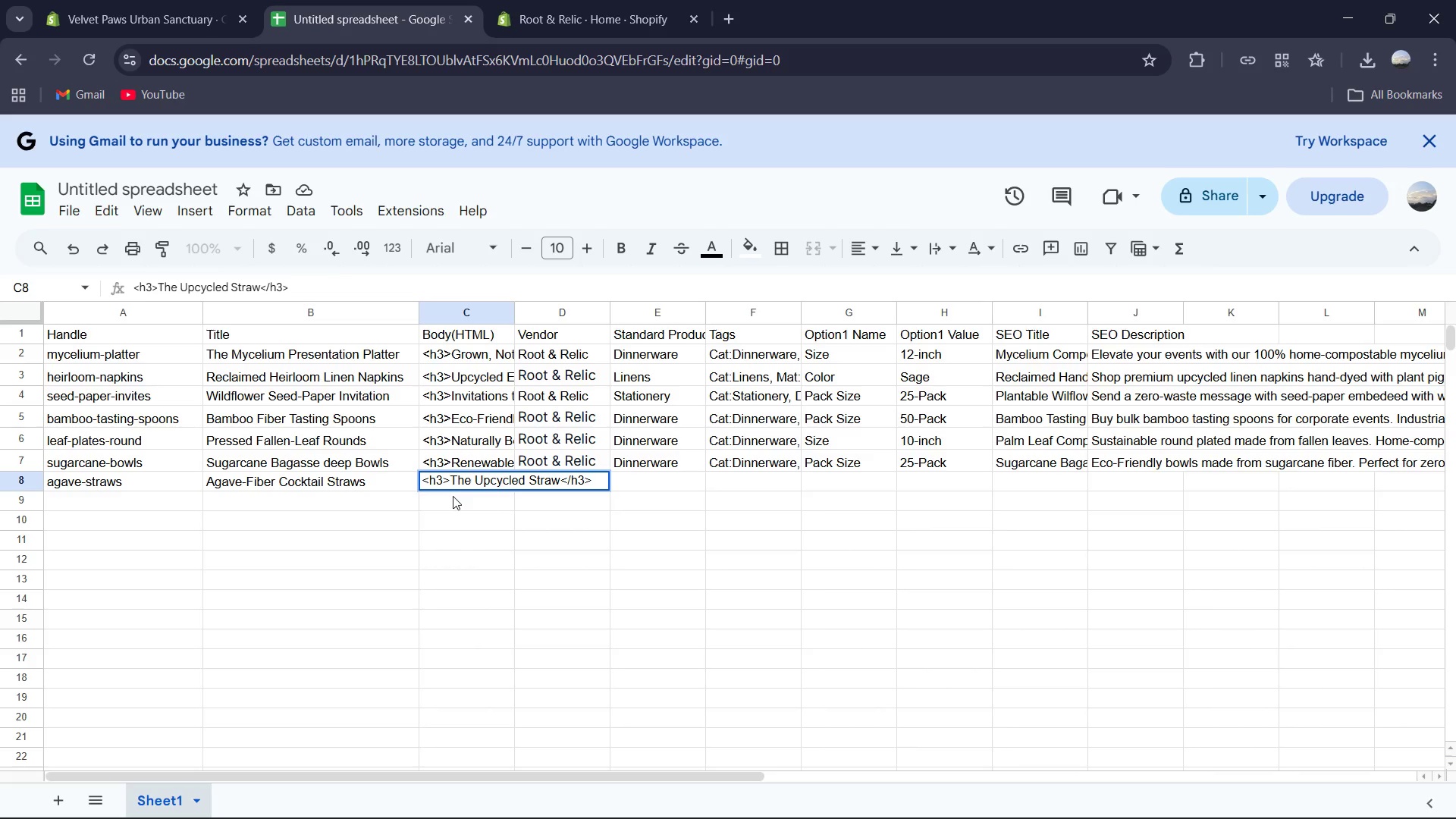 
key(ArrowRight)
 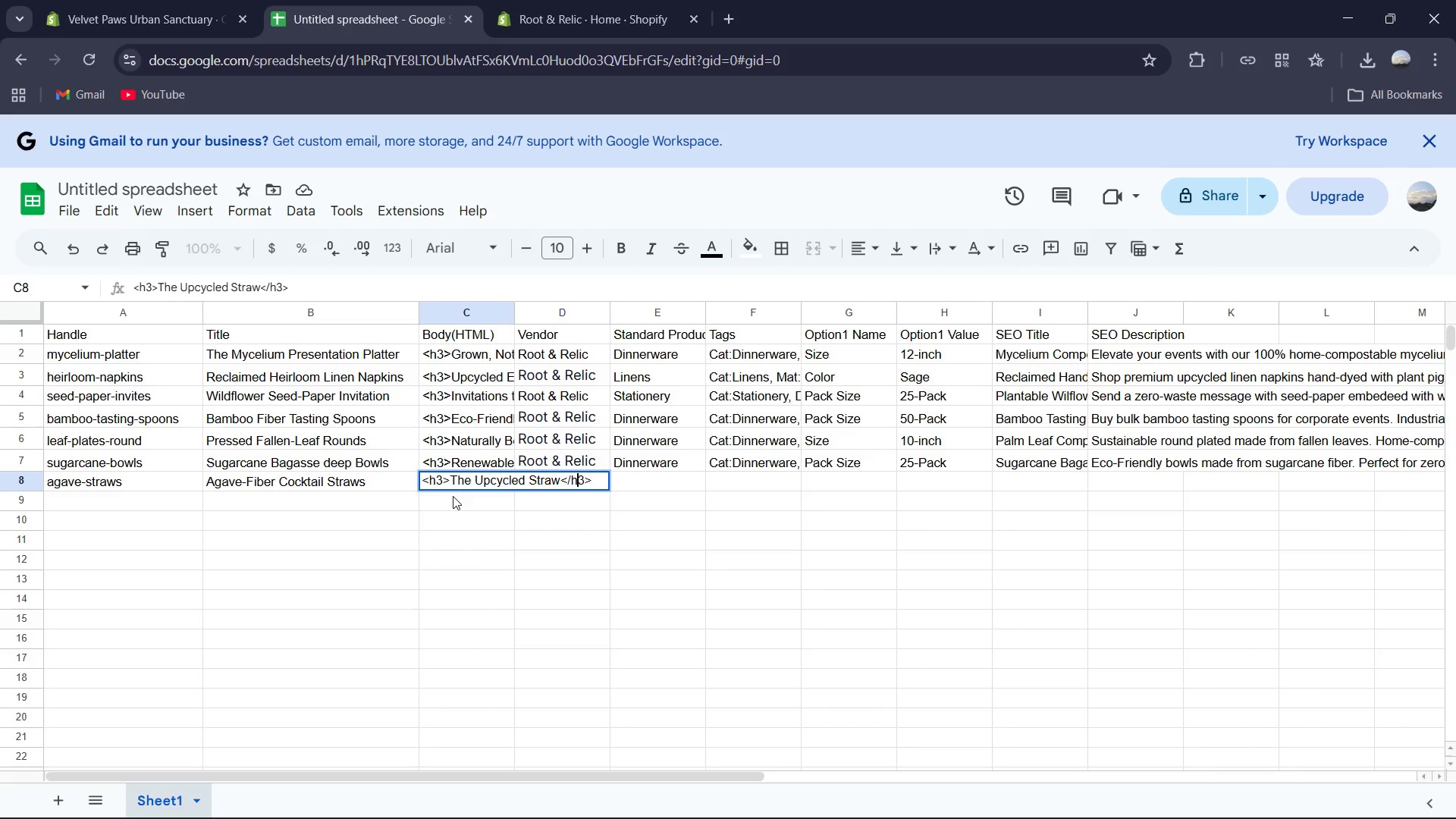 
key(ArrowRight)
 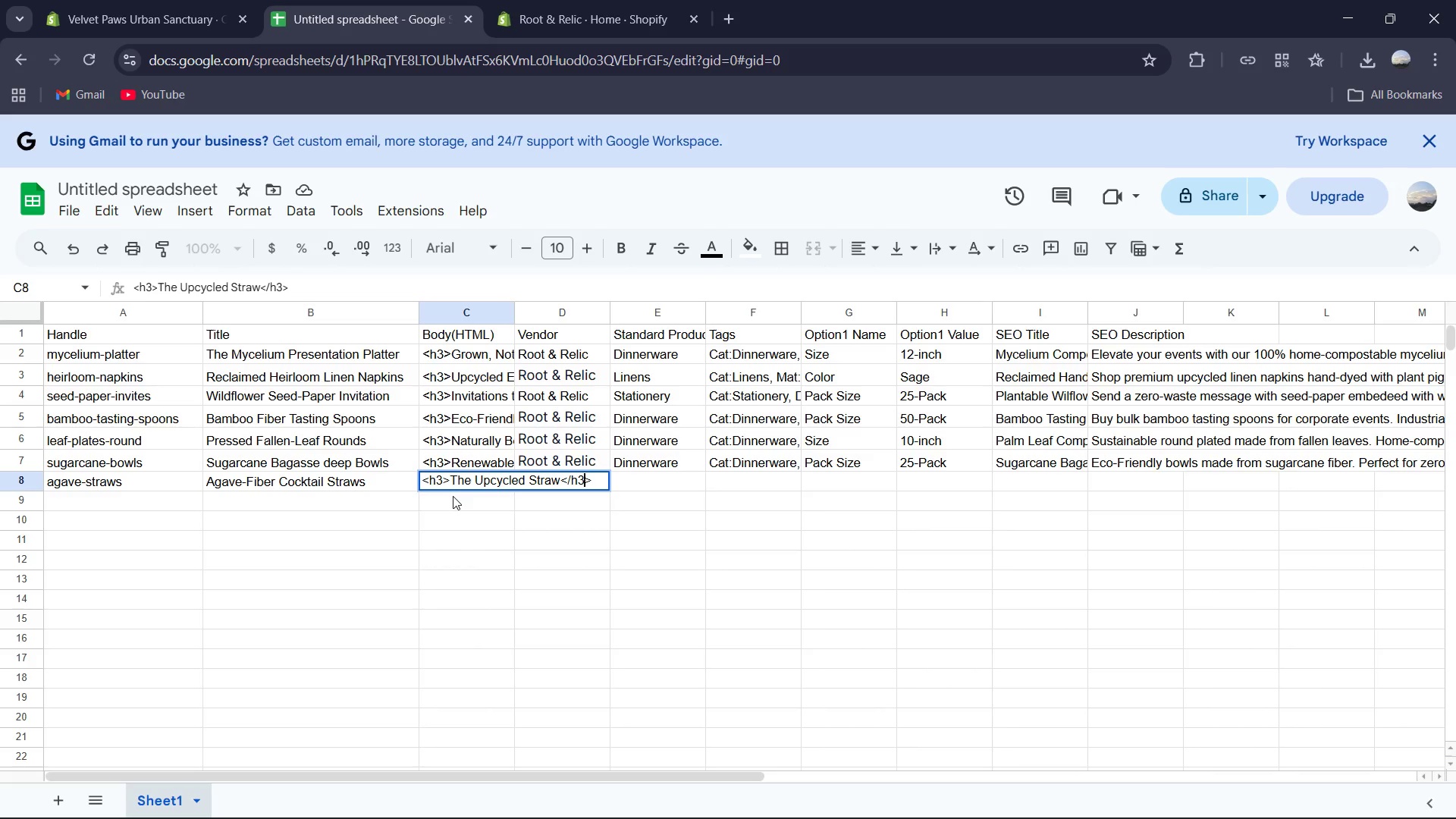 
key(ArrowRight)
 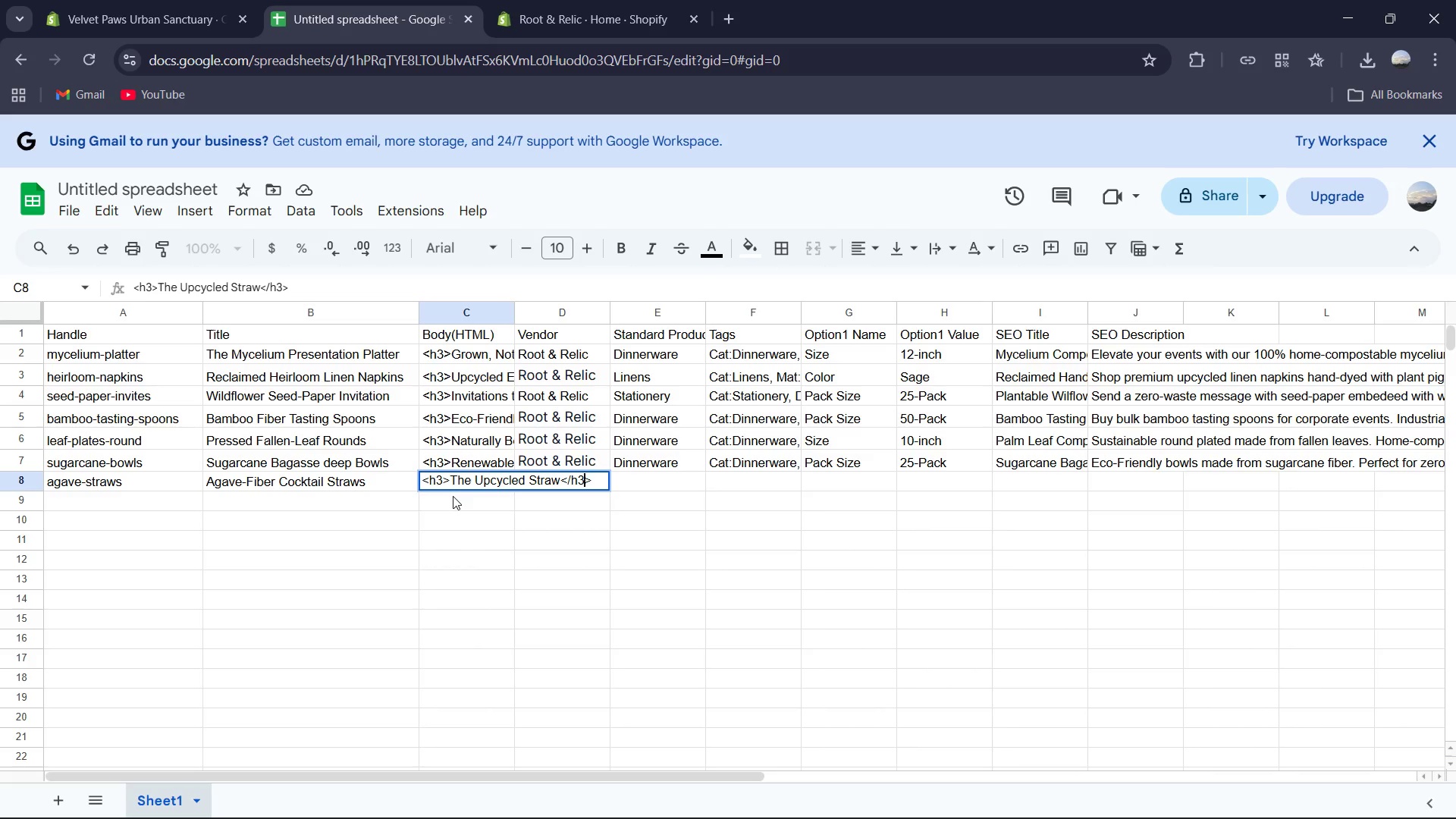 
key(ArrowRight)
 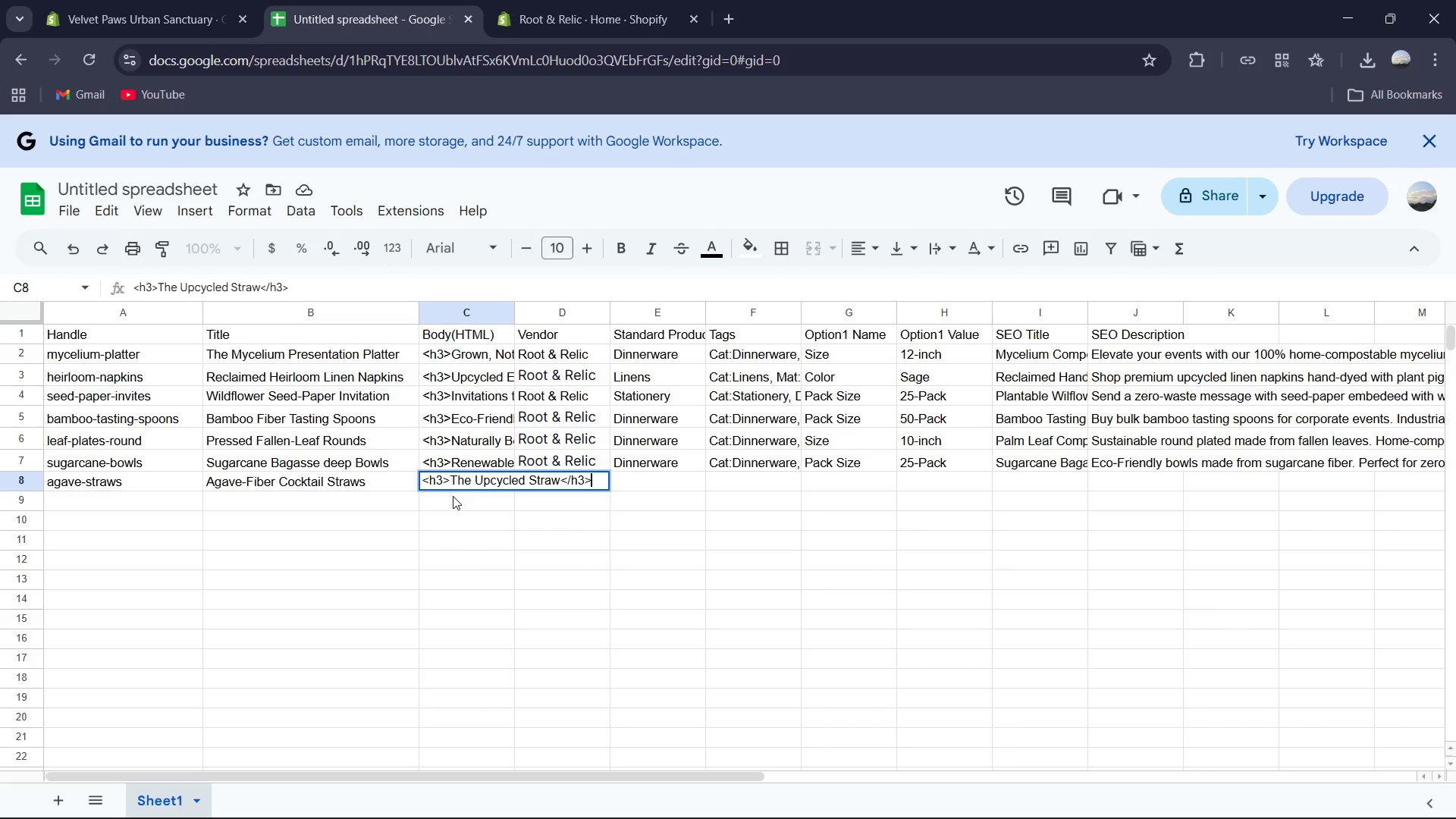 
key(ArrowRight)
 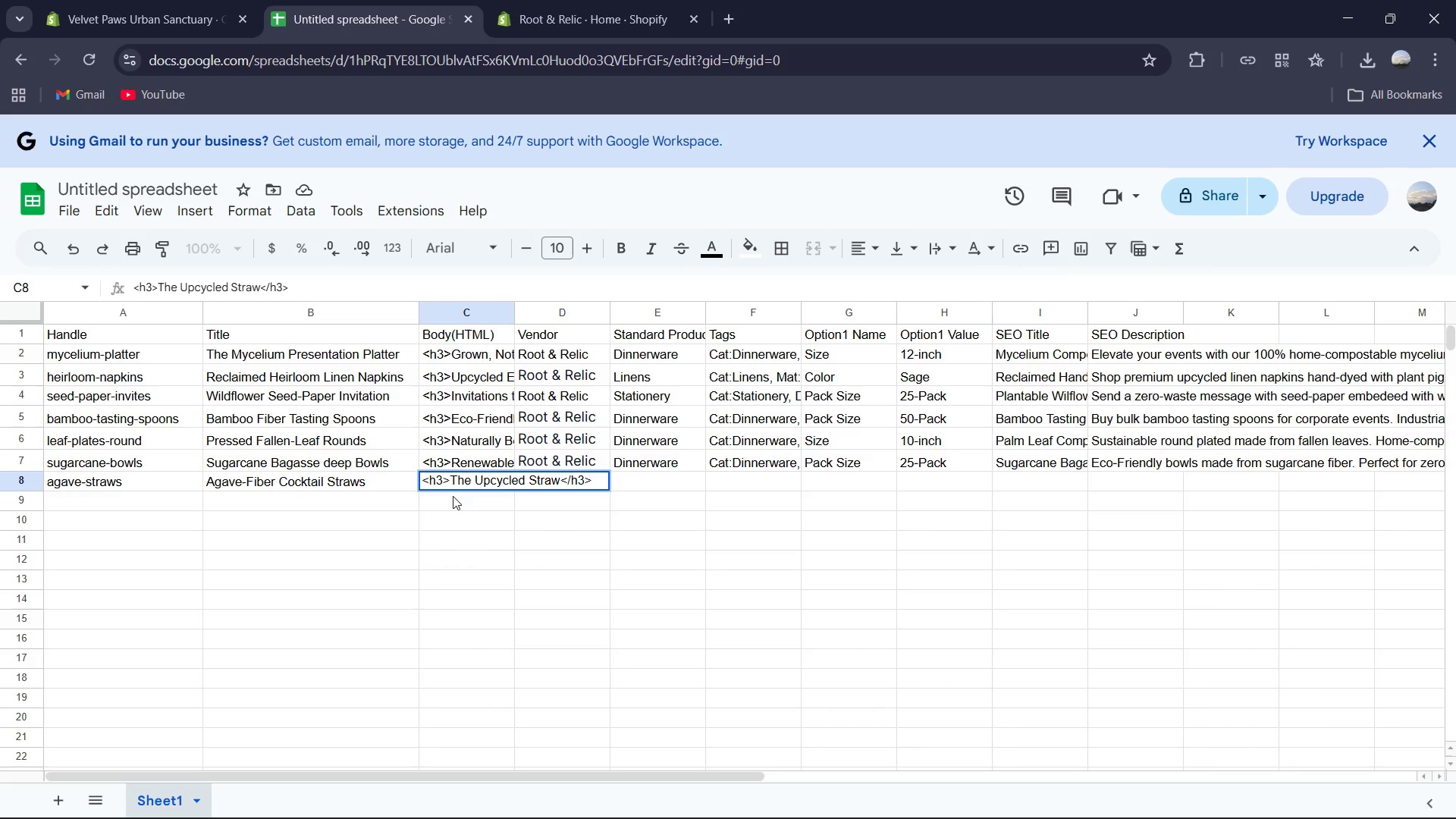 
key(Shift+Comma)
 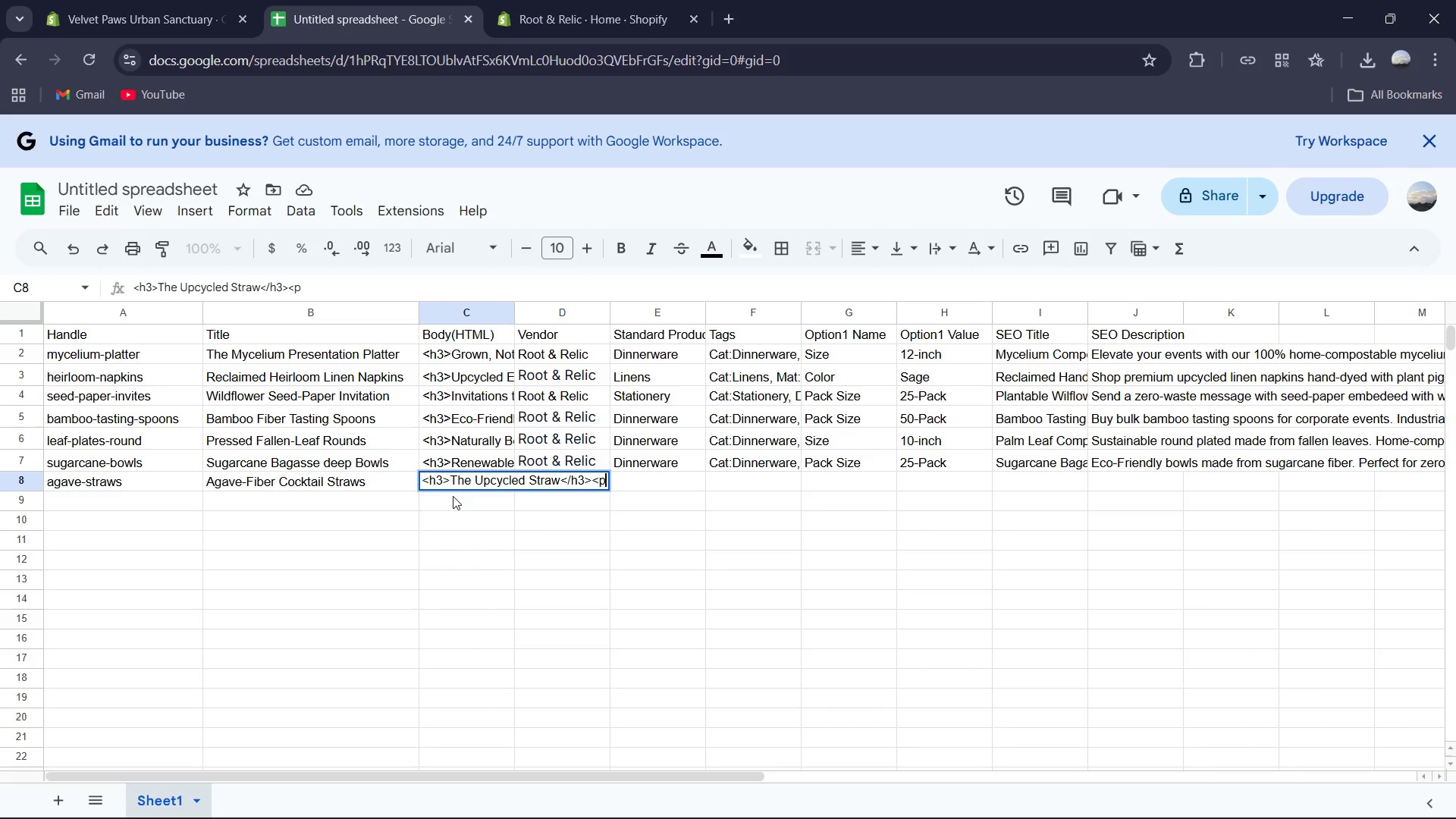 
key(P)
 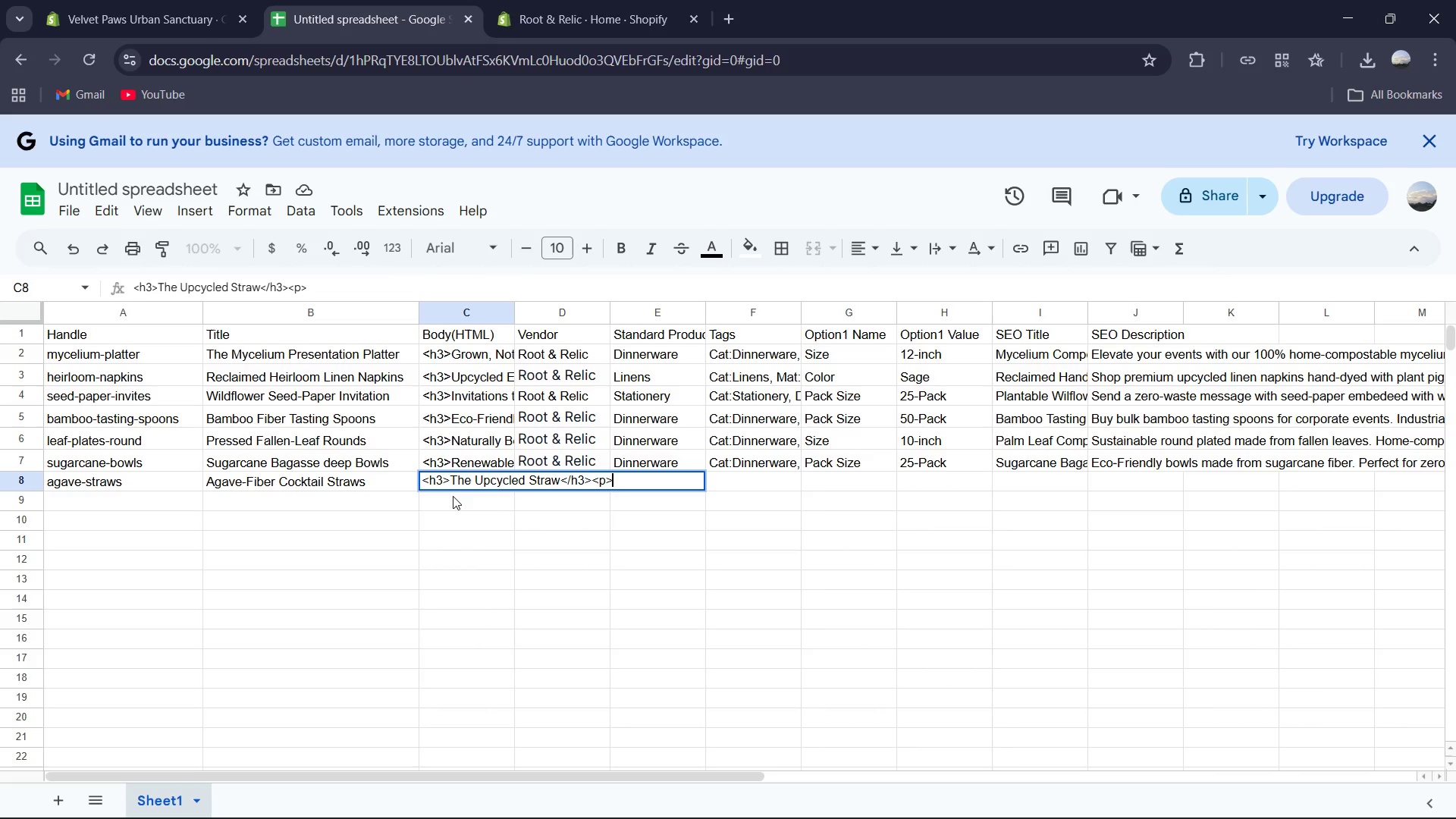 
key(Shift+ShiftRight)
 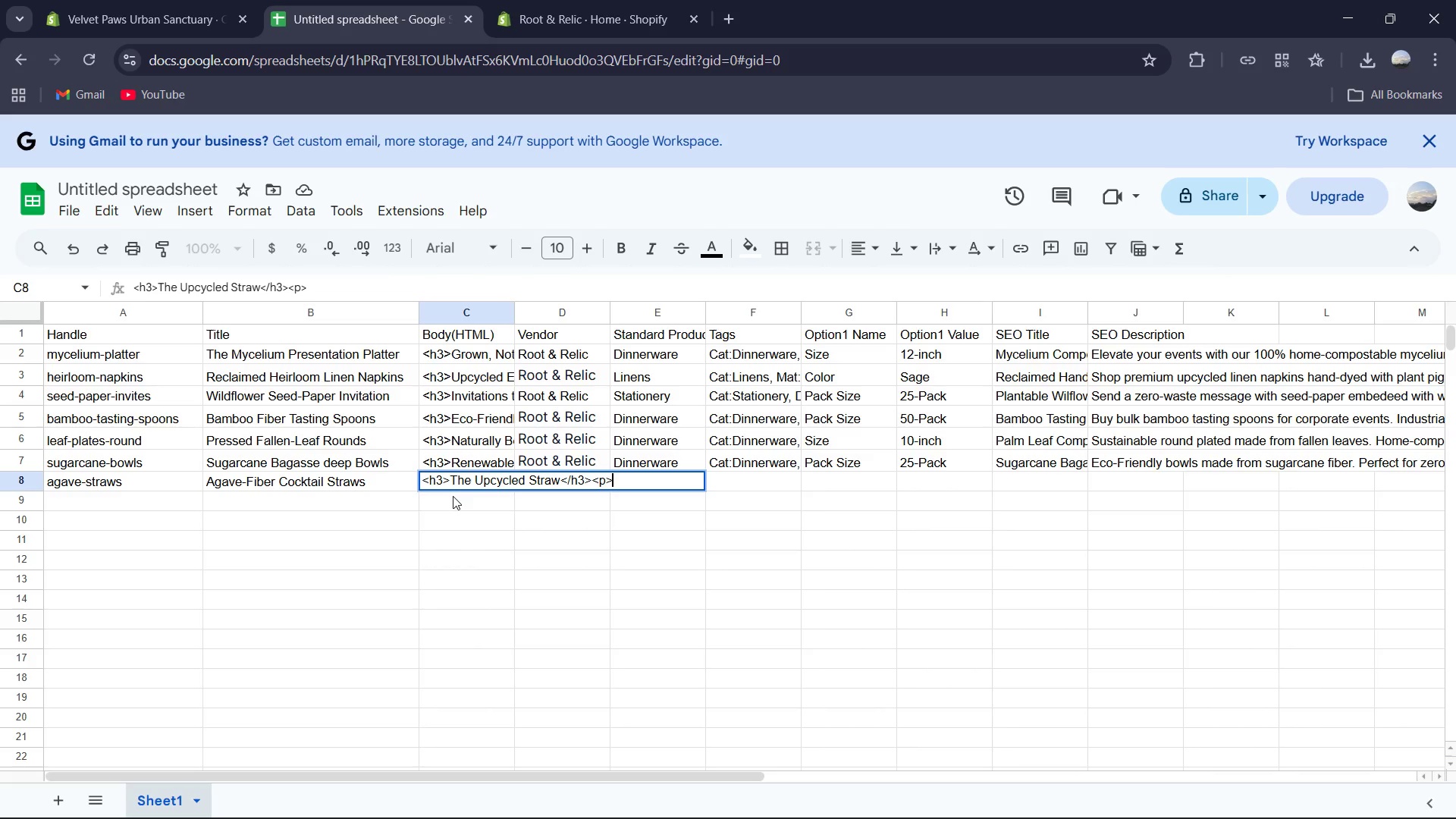 
key(Shift+Period)
 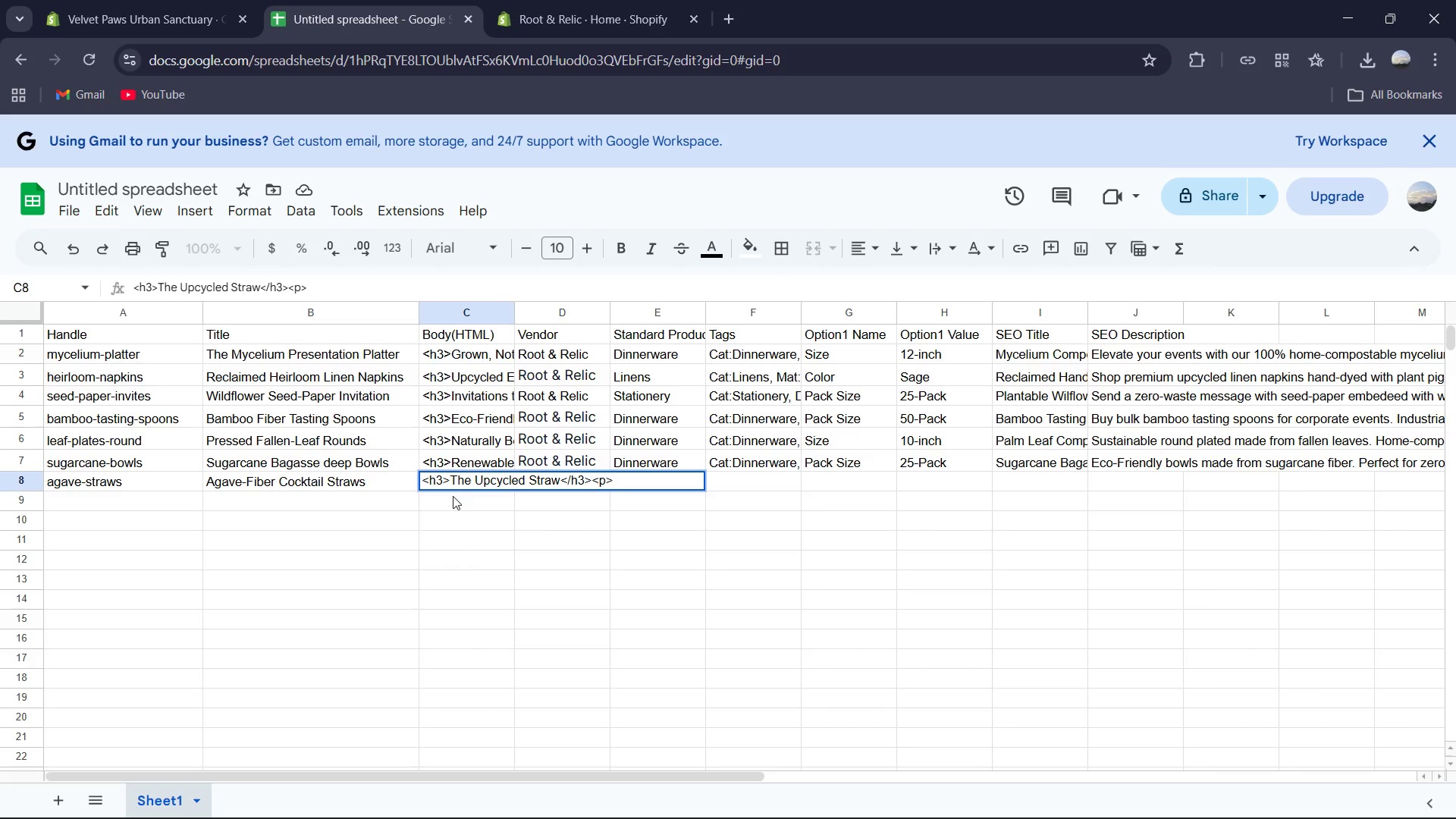 
key(Shift+ShiftRight)
 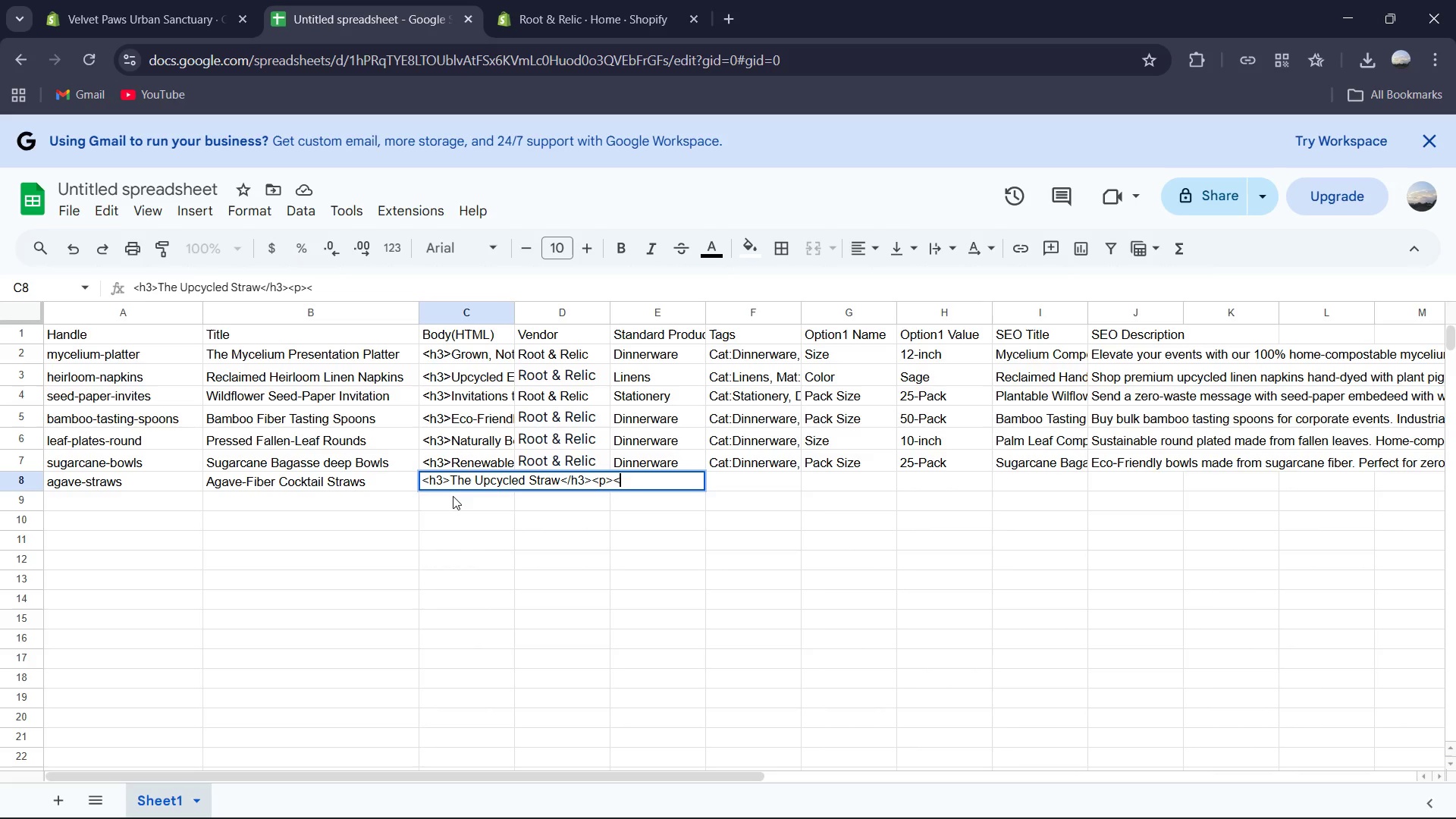 
key(Shift+Comma)
 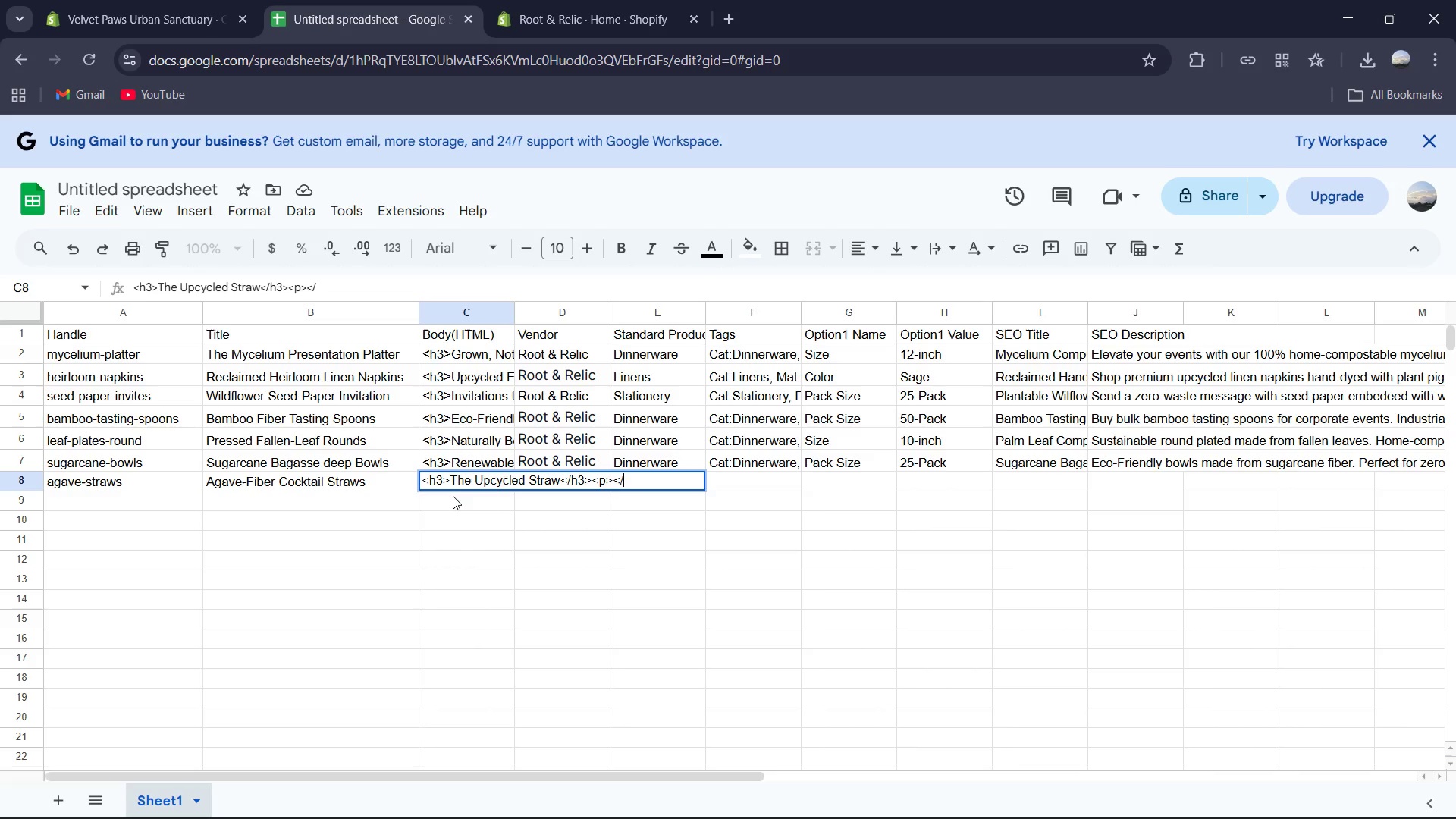 
key(Slash)
 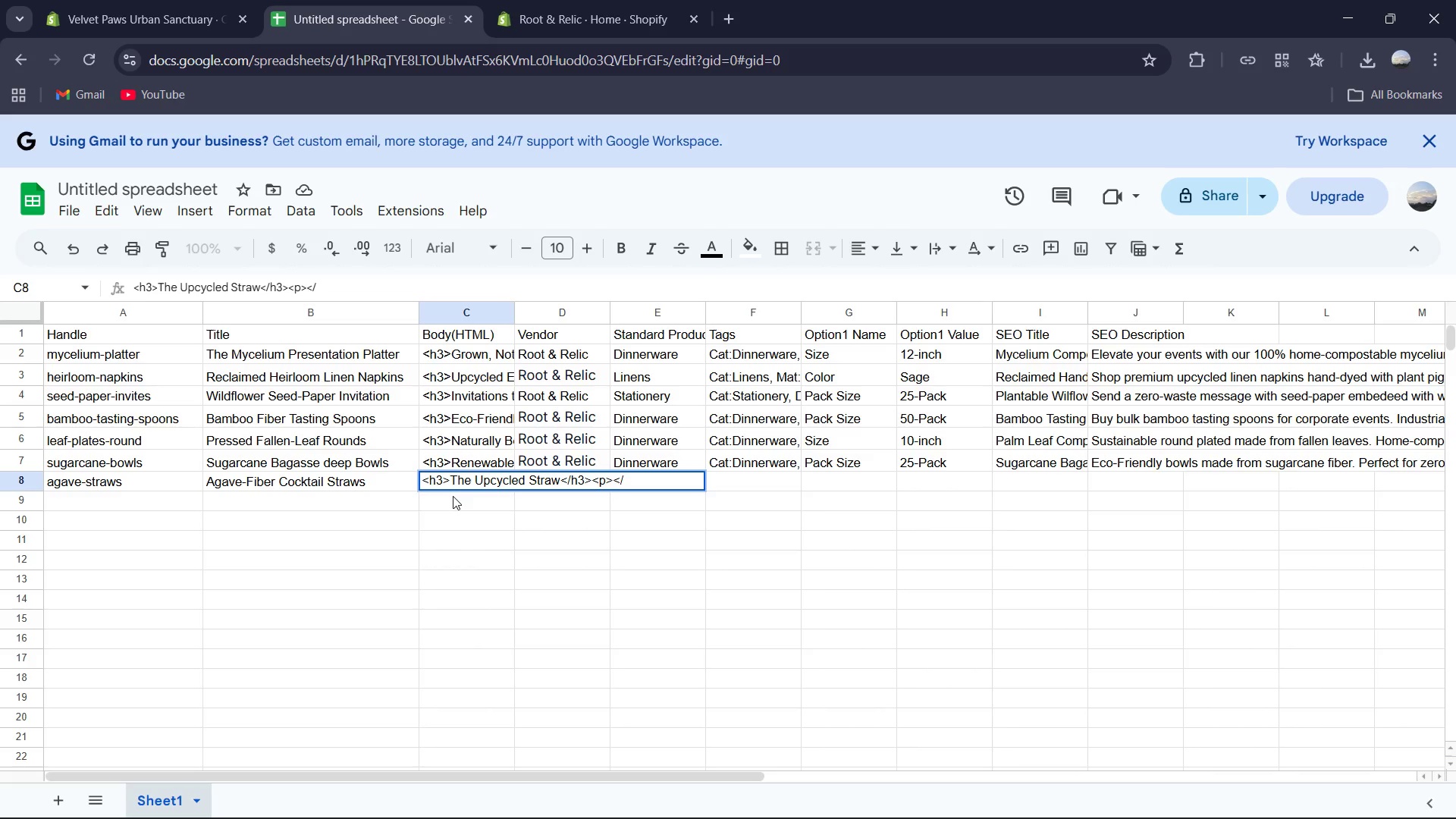 
key(Shift+ShiftRight)
 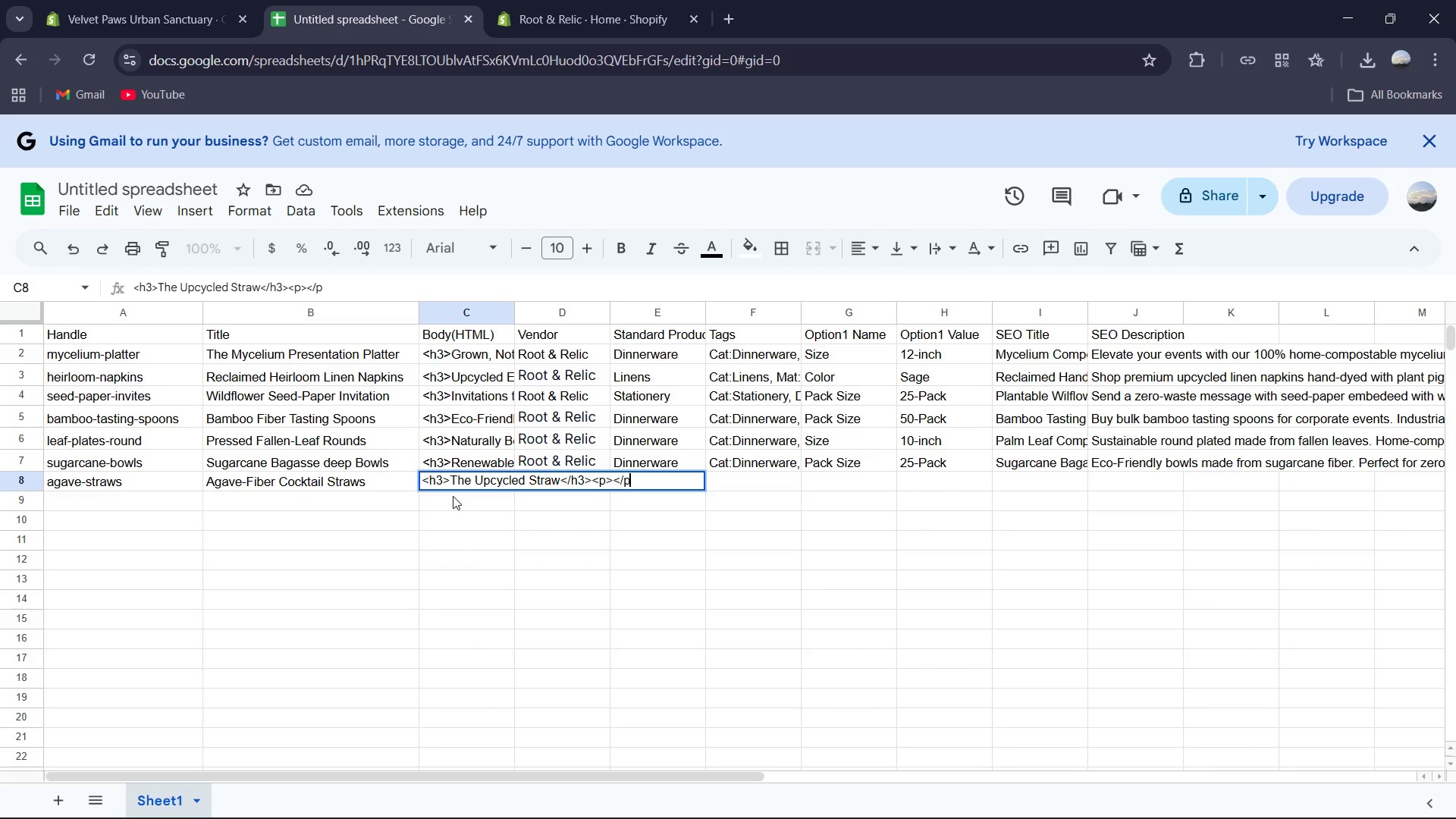 
key(P)
 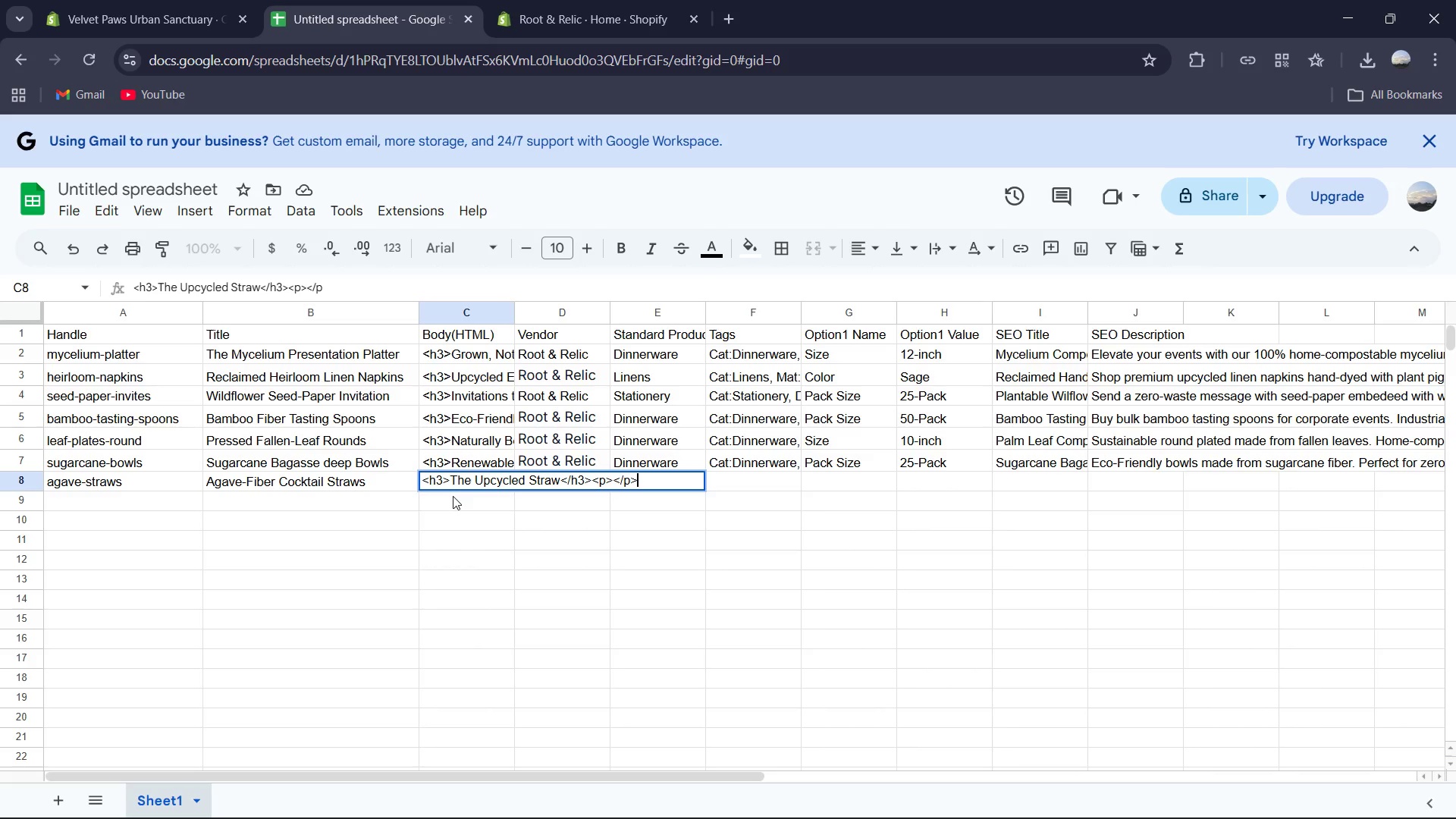 
hold_key(key=ShiftRight, duration=0.41)
 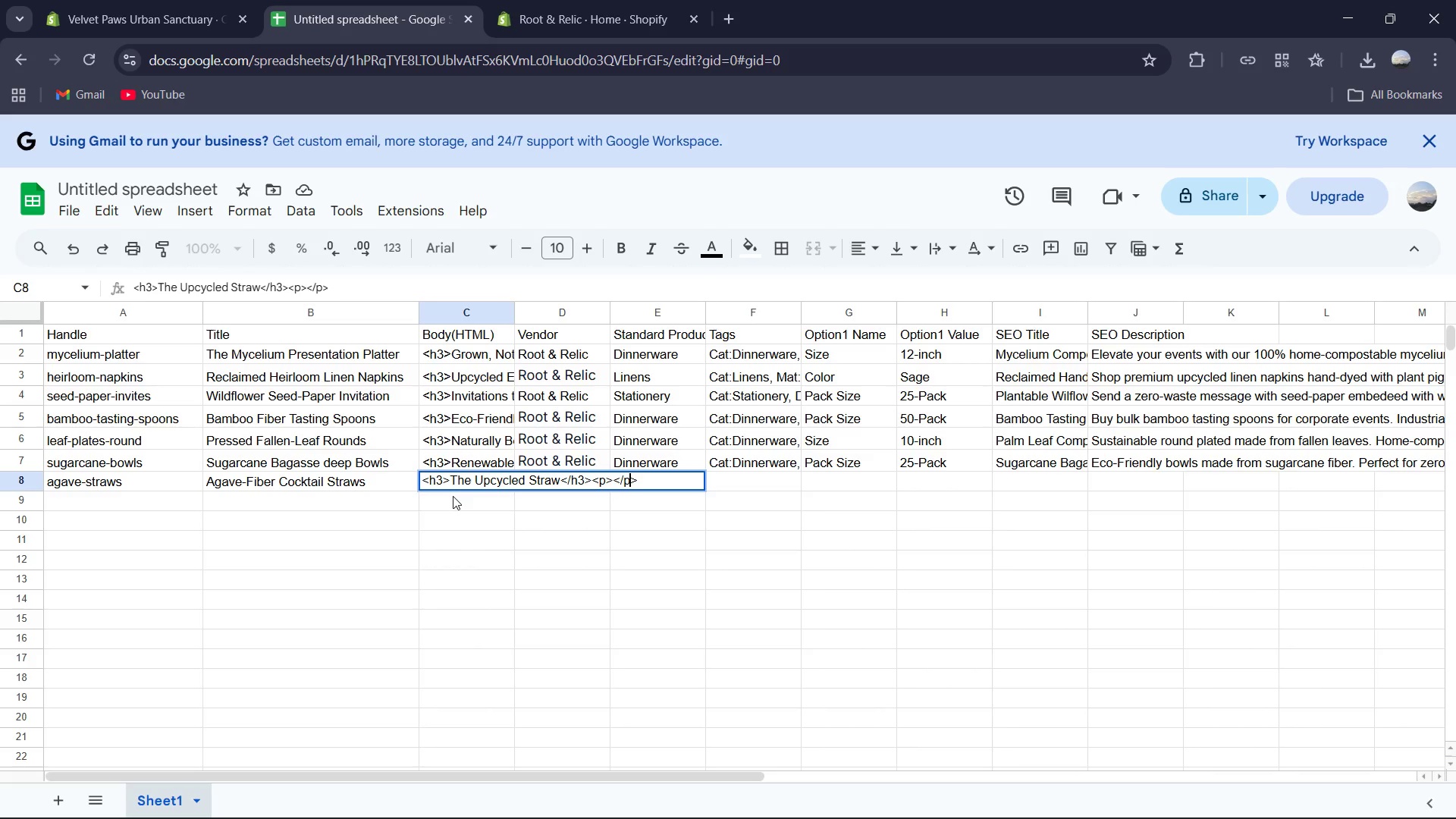 
hold_key(key=Period, duration=0.31)
 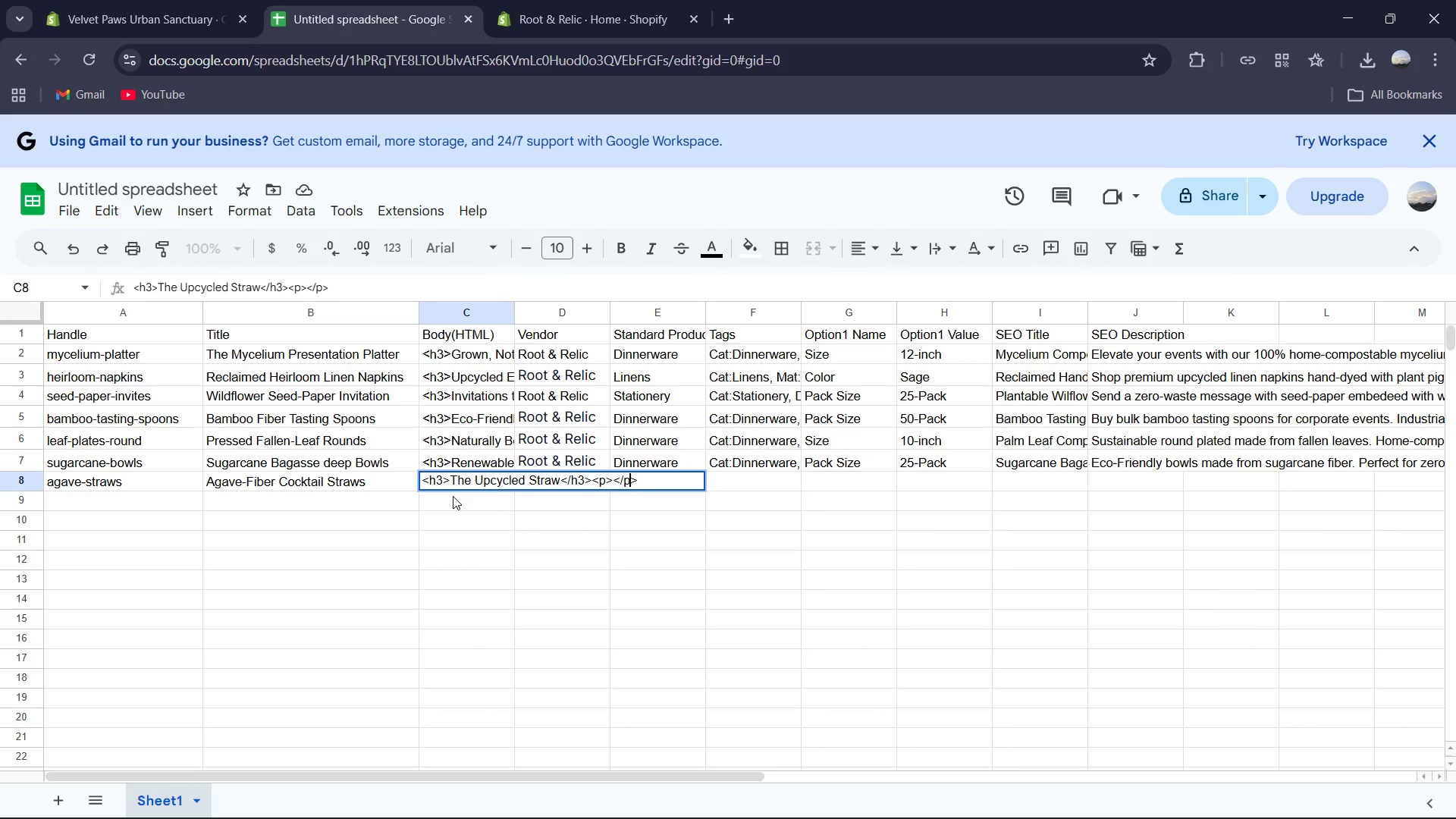 
key(ArrowLeft)
 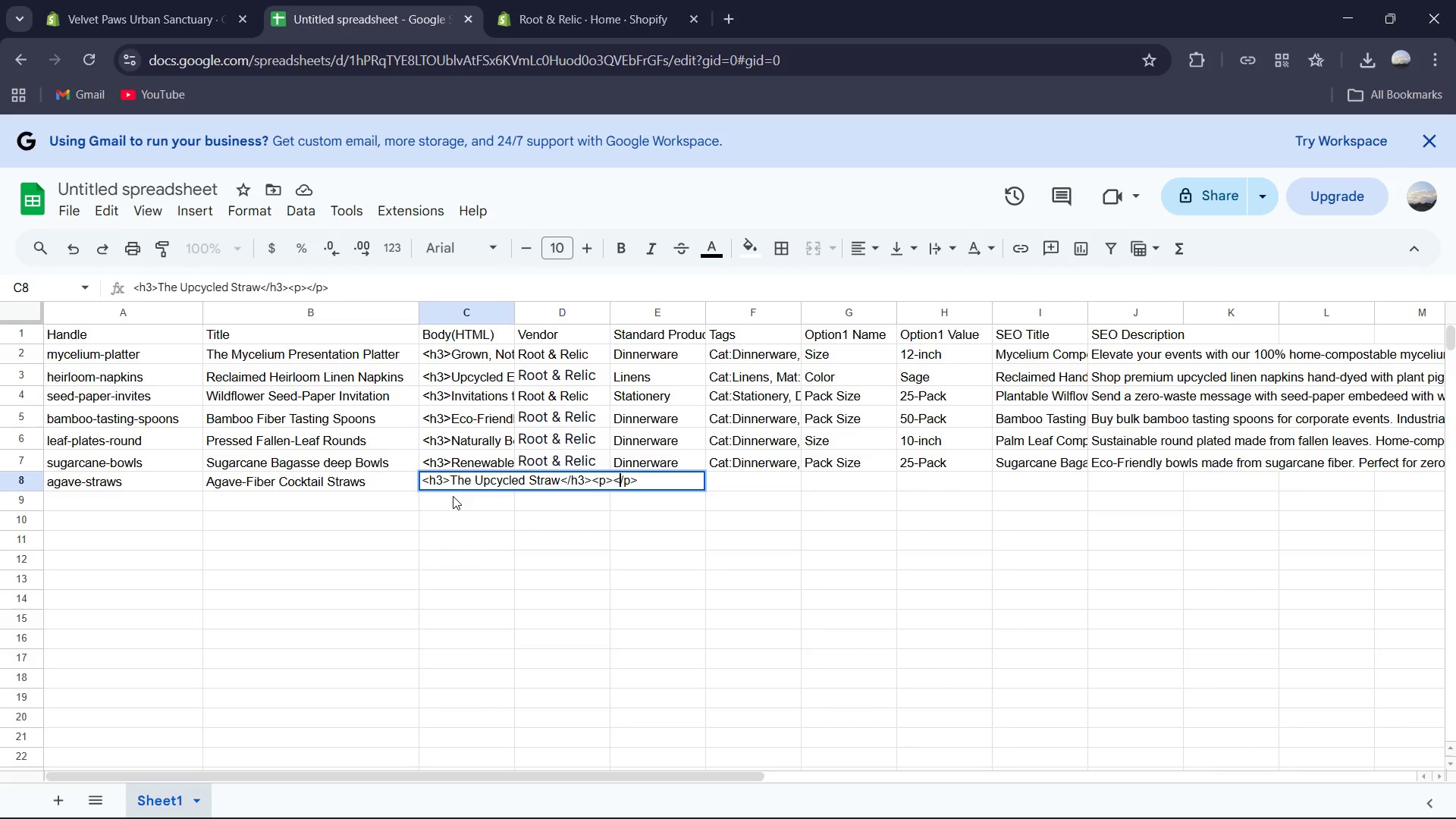 
key(ArrowLeft)
 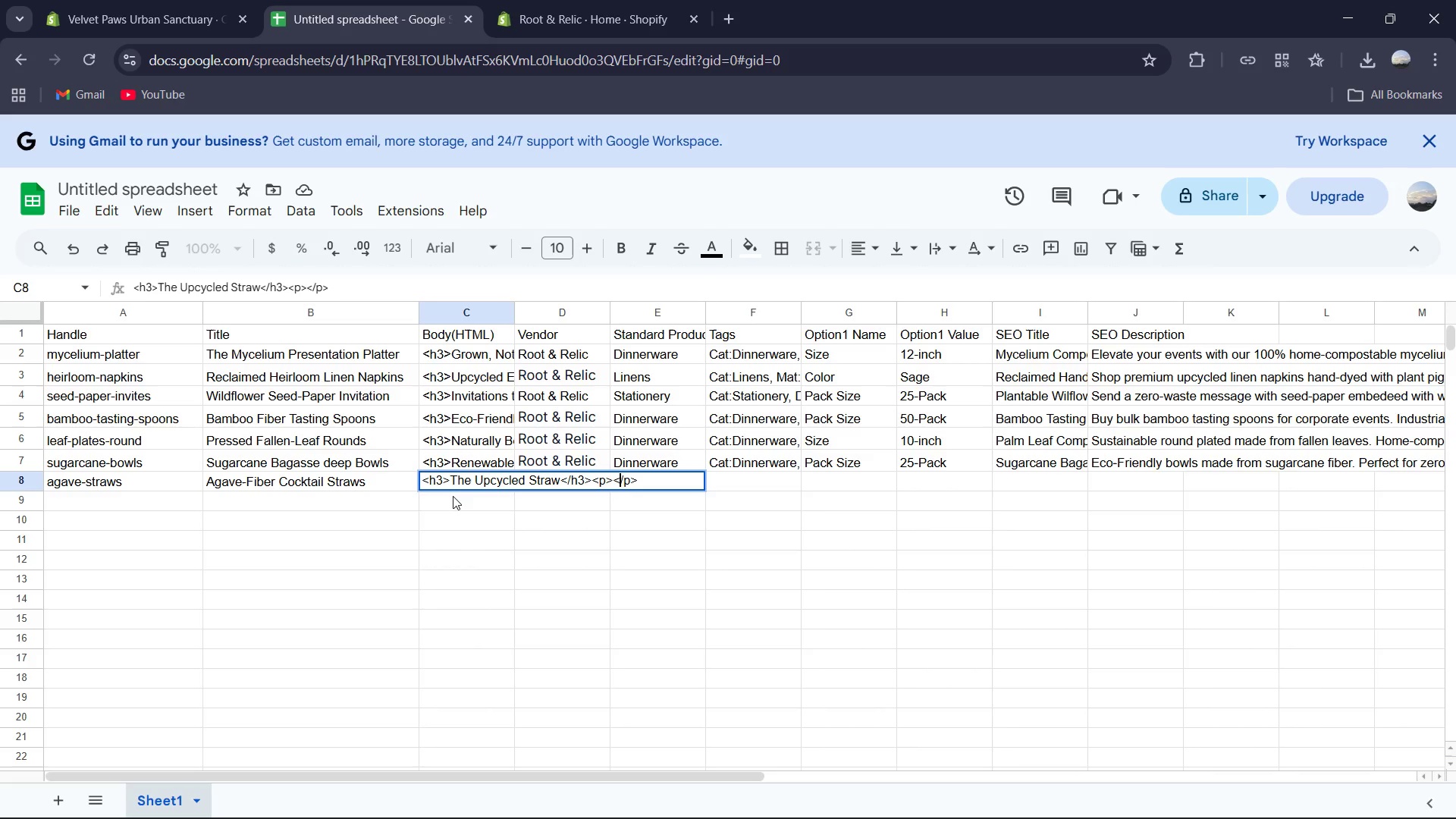 
key(ArrowLeft)
 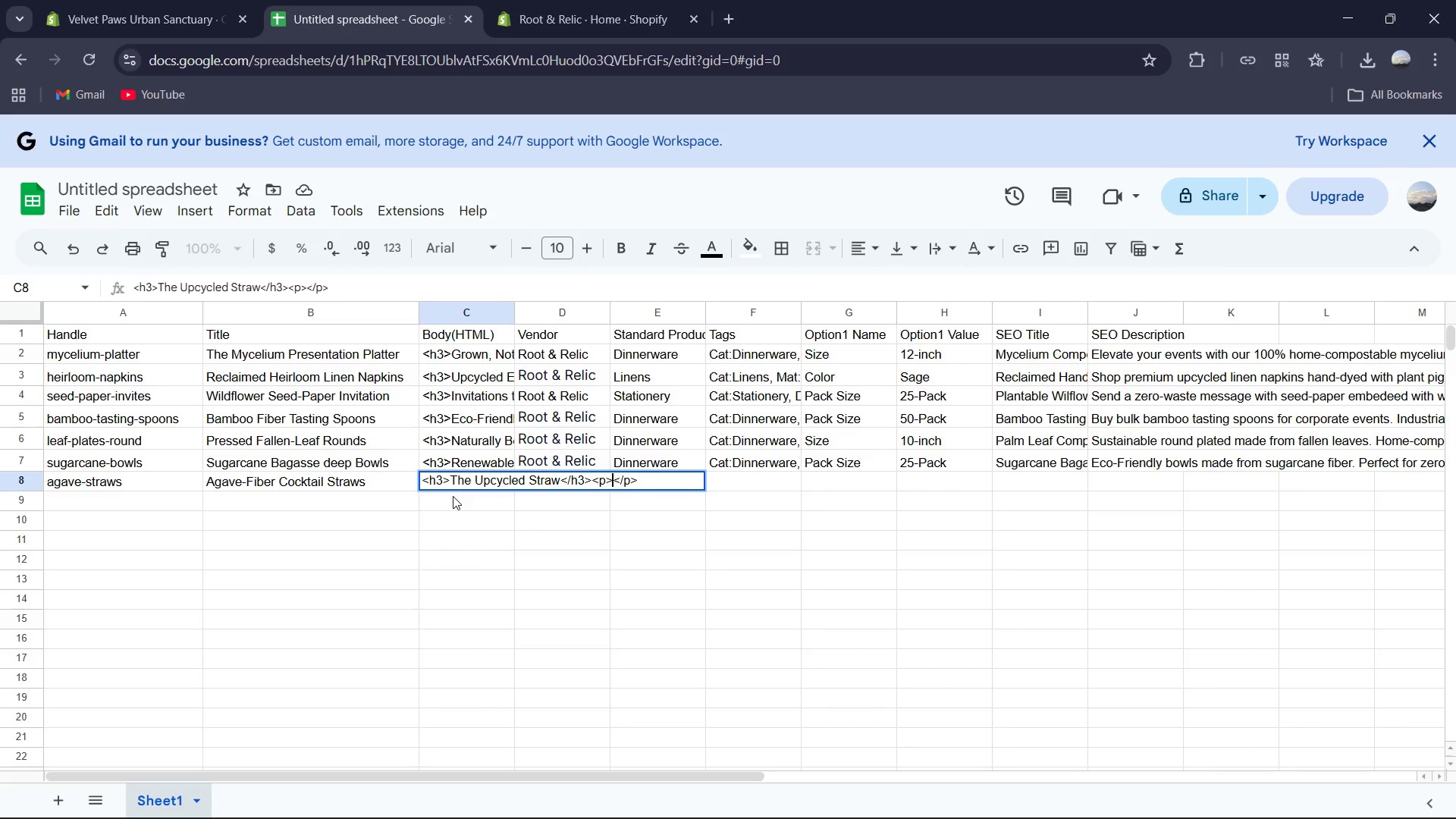 
key(ArrowLeft)
 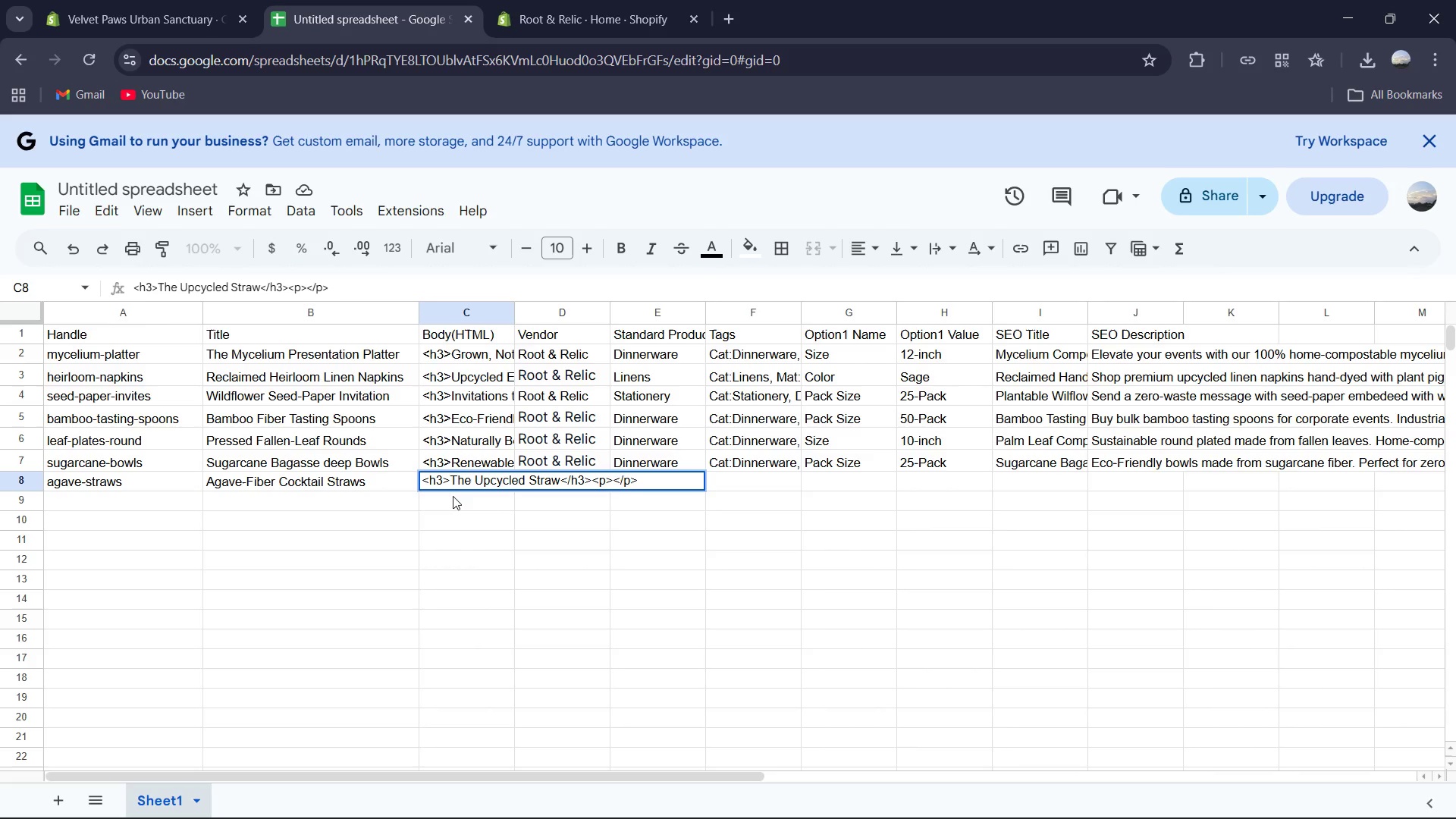 
type(Made from tequila-production )
key(Backspace)
type(byproducts. Wont get soggy like paper straws. )
 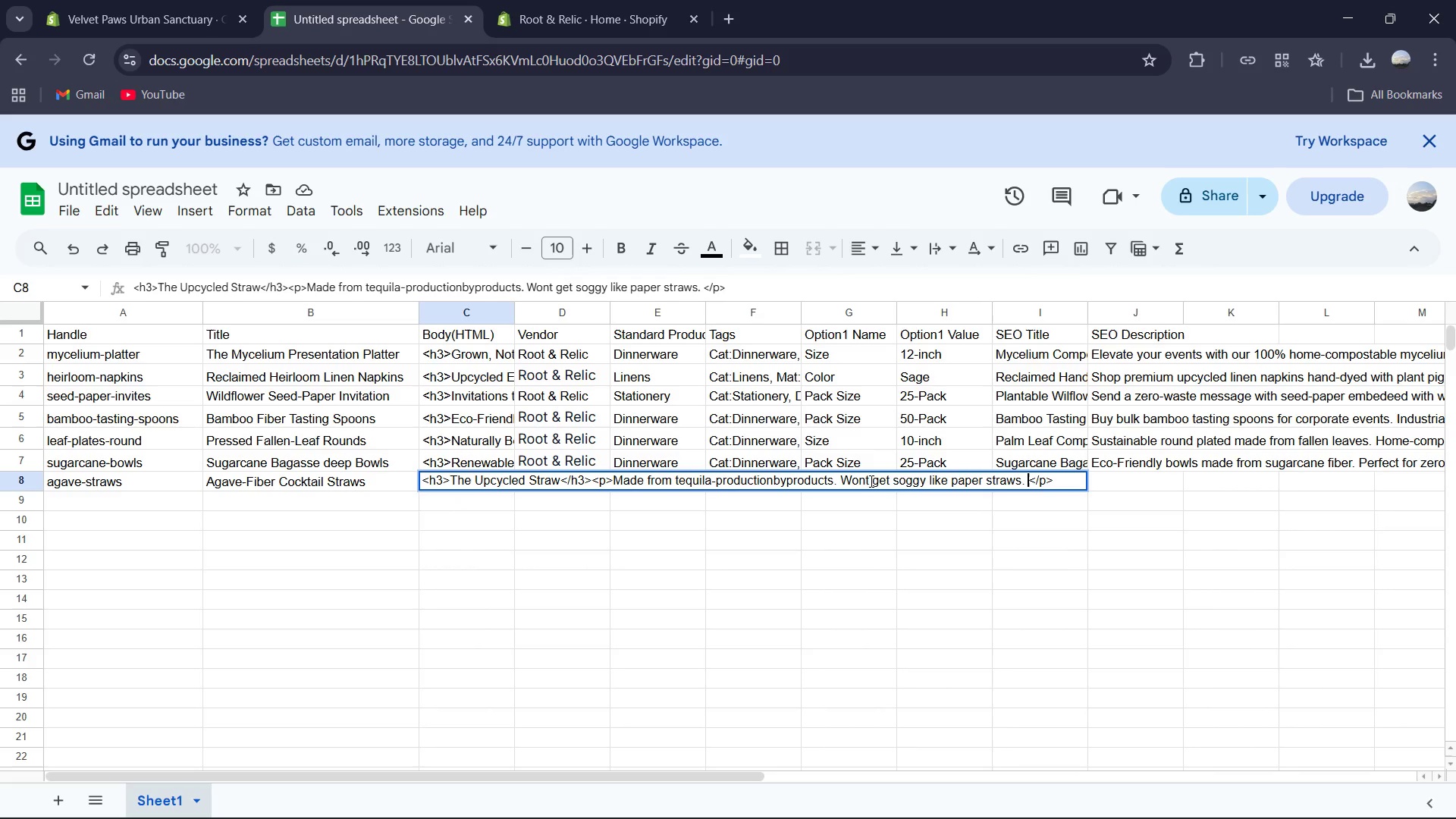 
left_click([864, 478])
 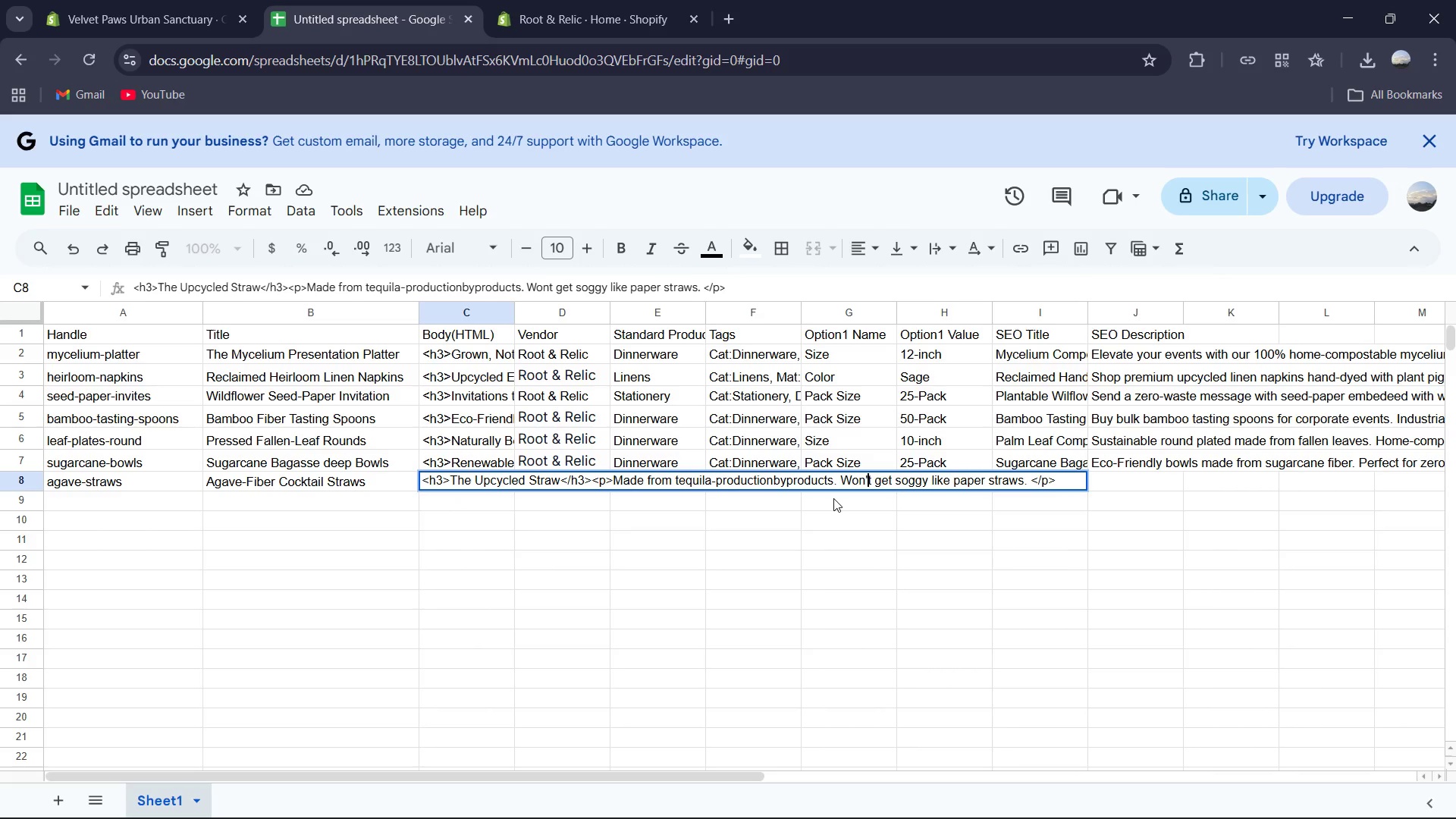 
key(Quote)
 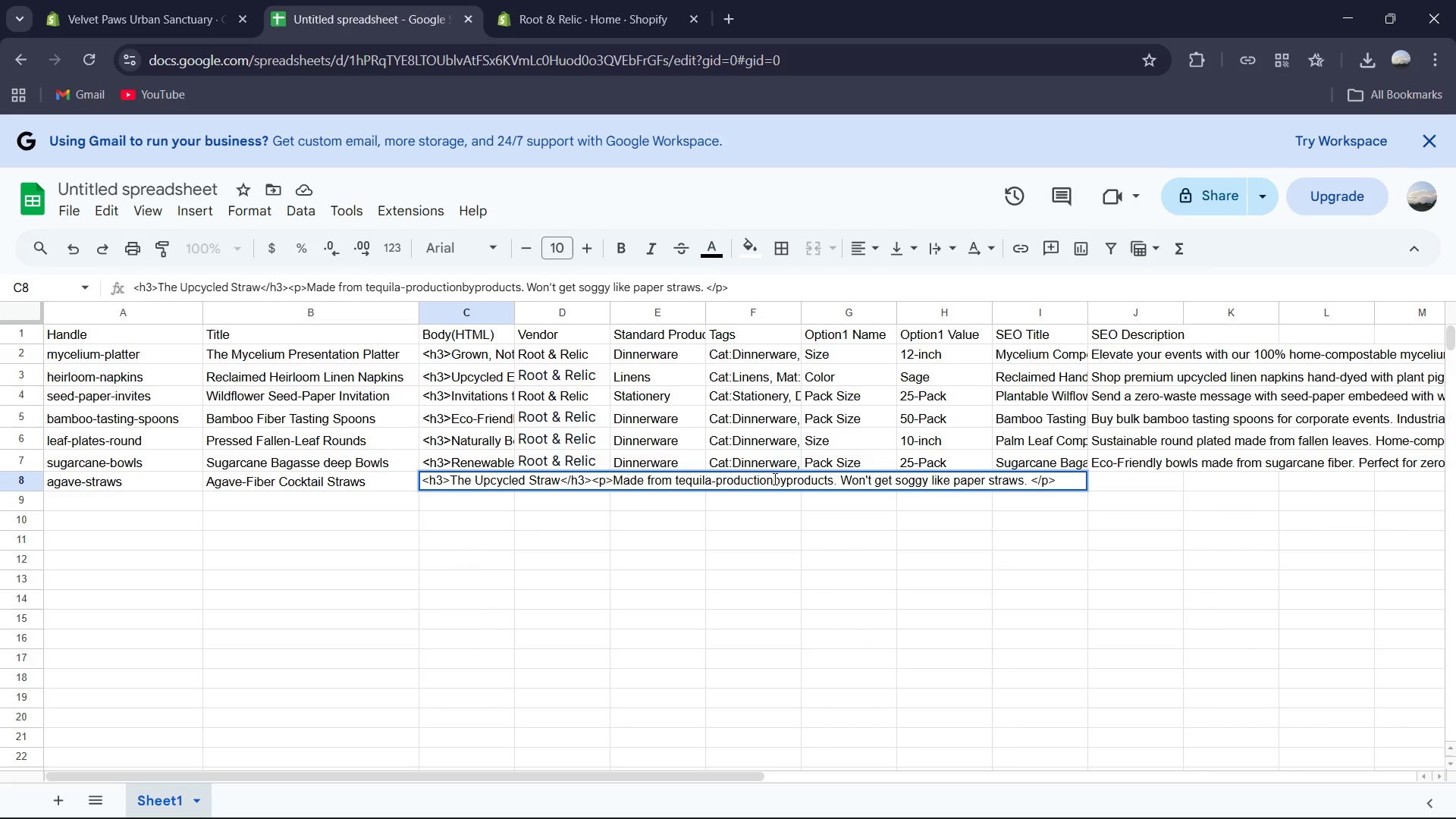 
left_click([774, 479])
 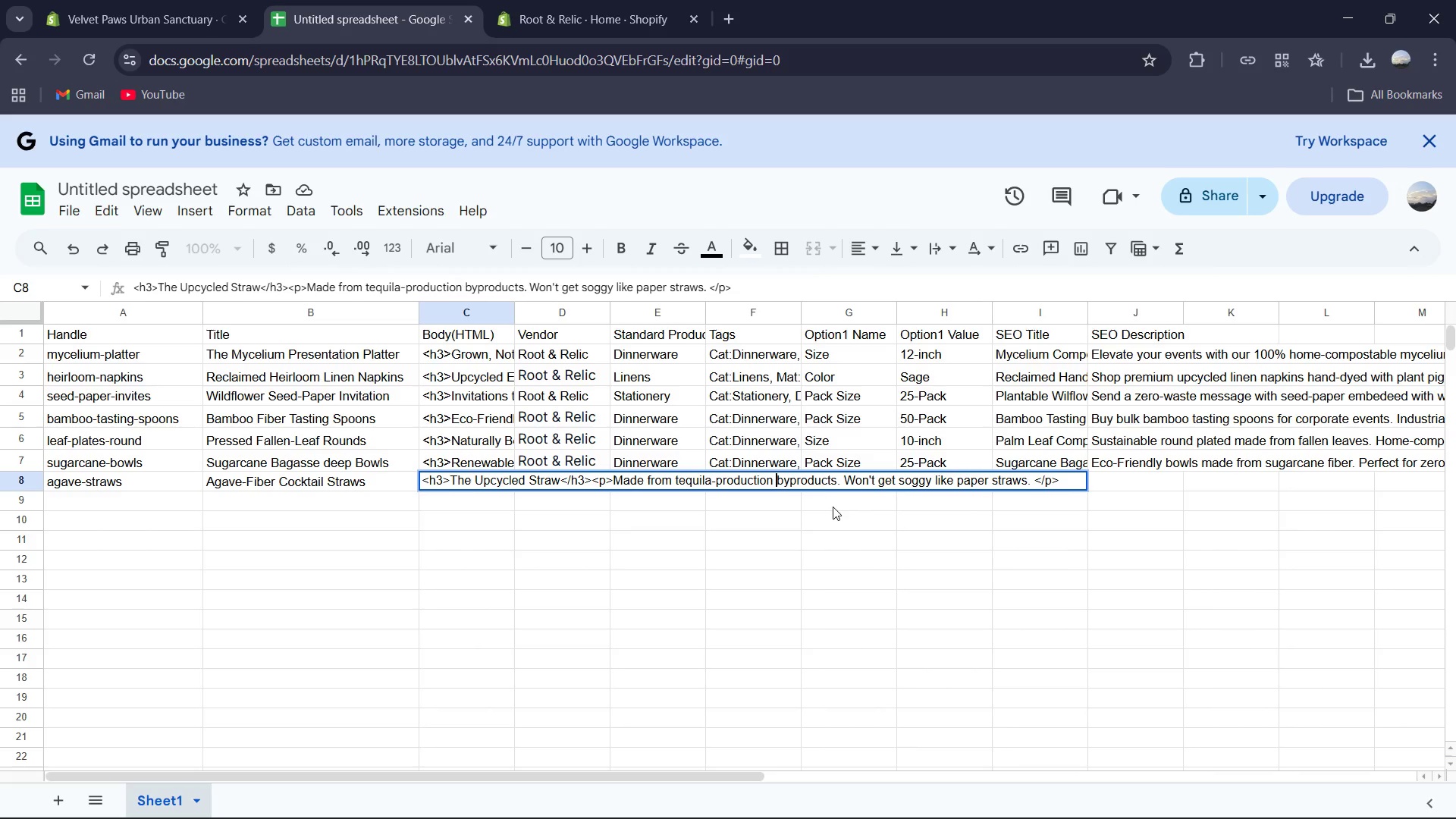 
key(Space)
 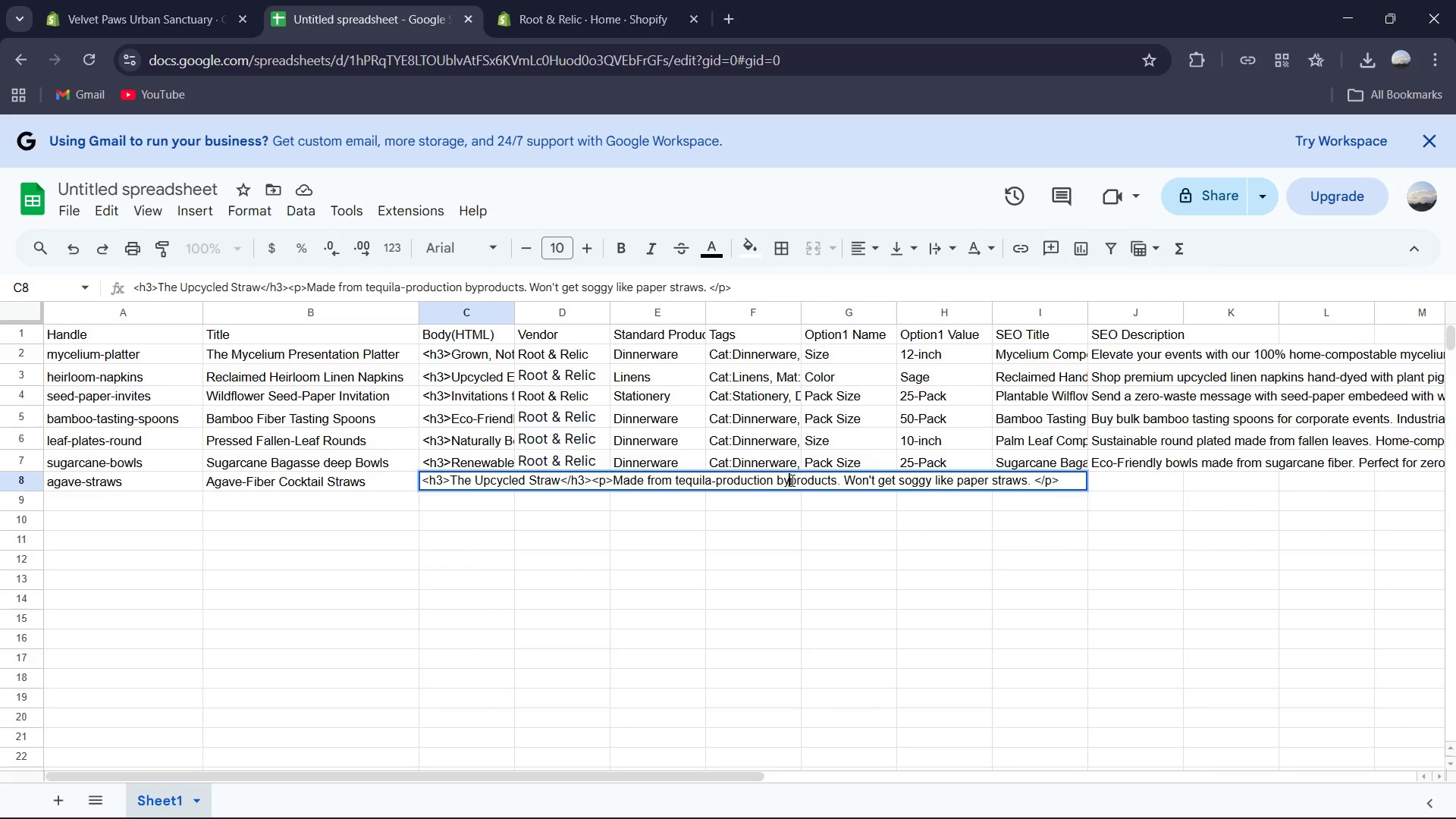 
left_click([791, 480])
 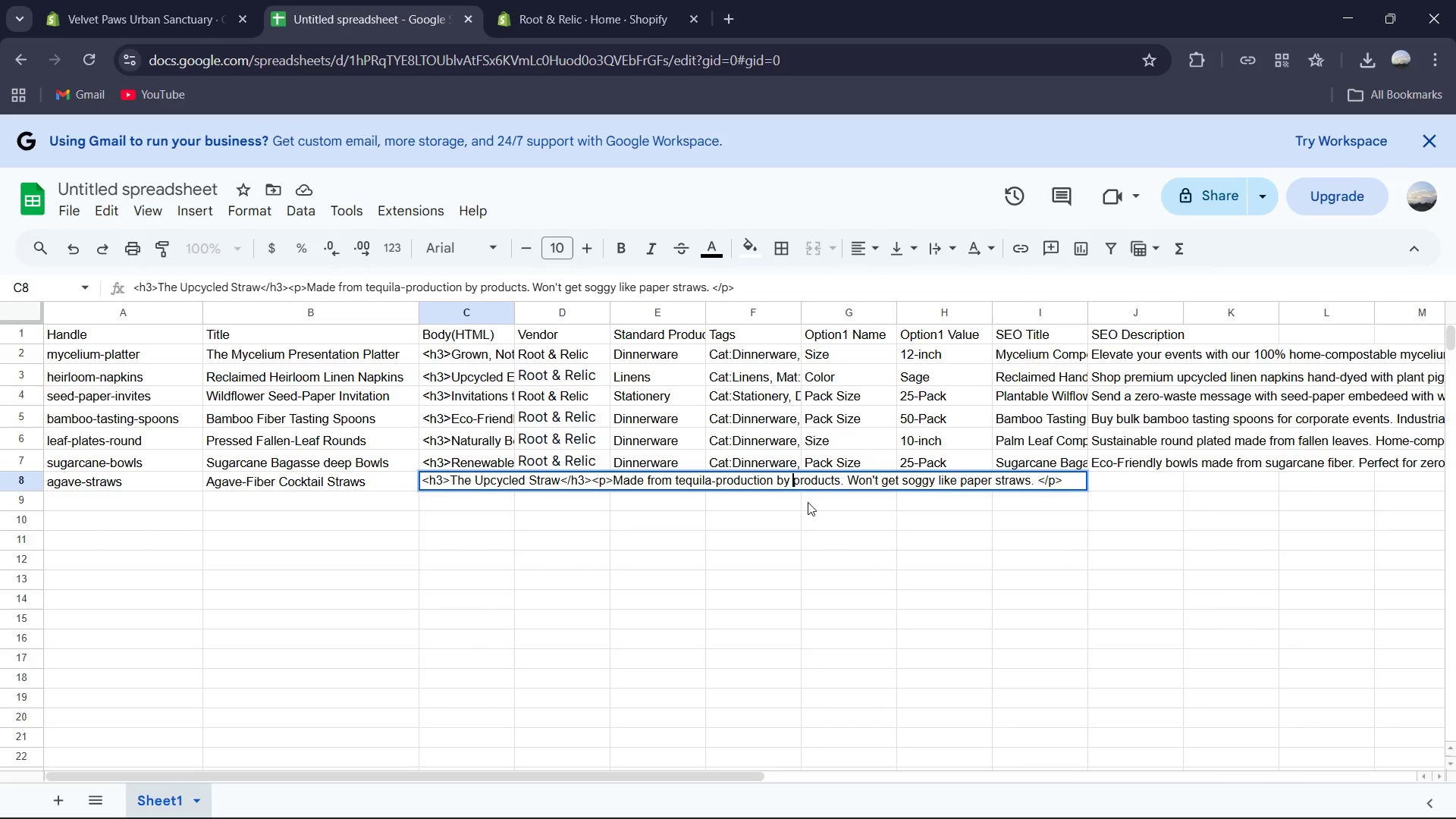 
key(Space)
 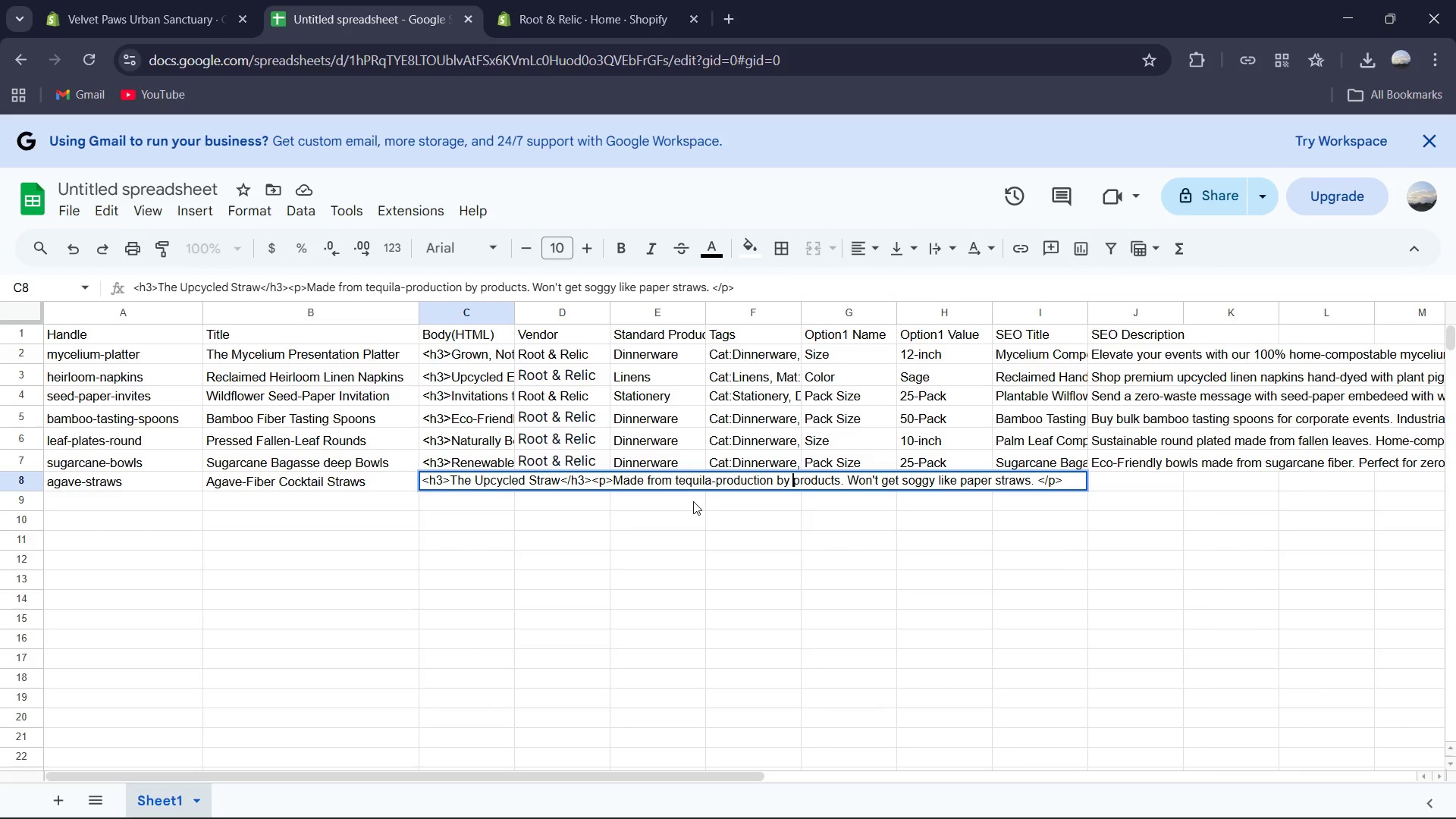 
wait(8.06)
 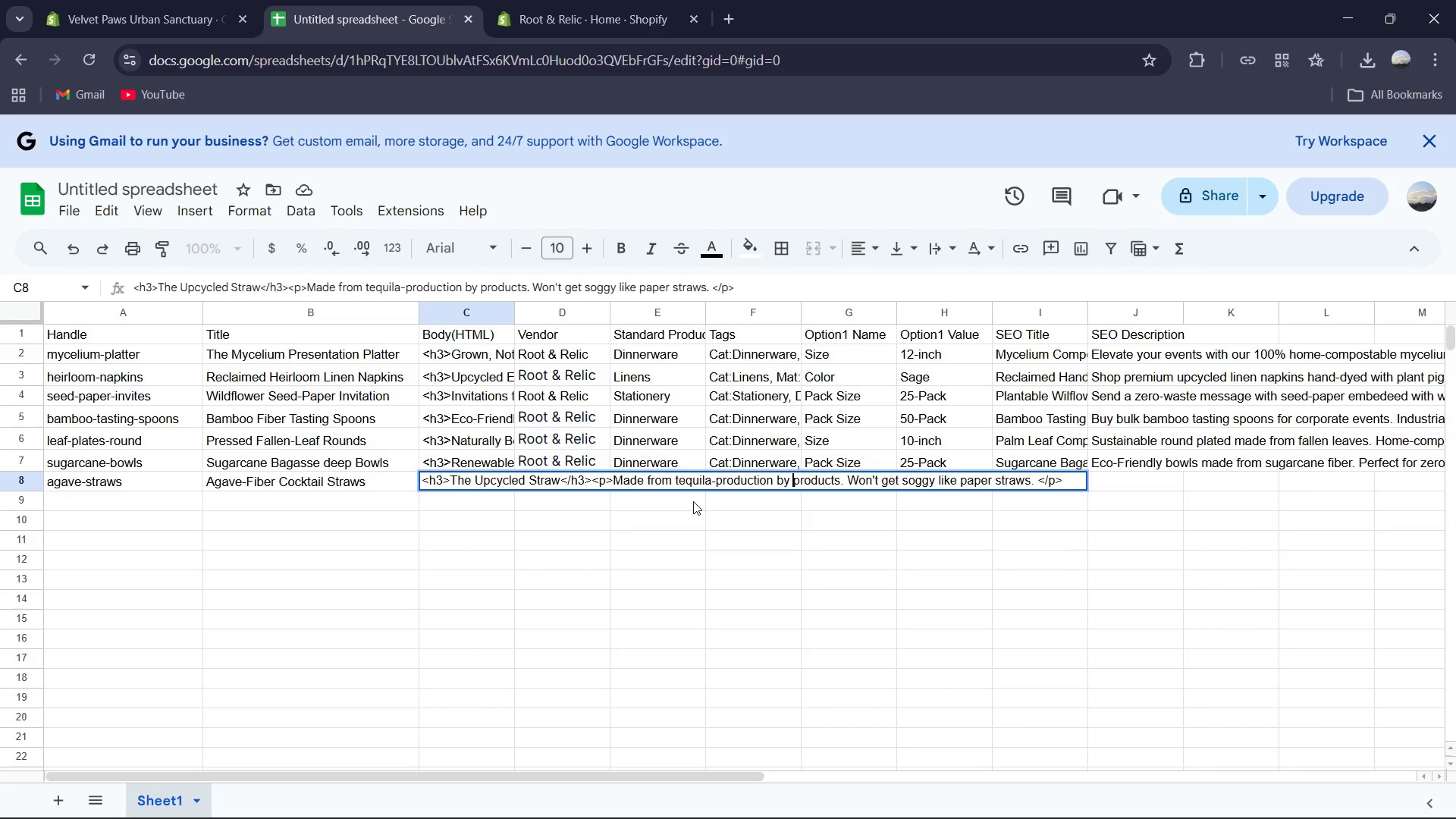 
key(Backspace)
 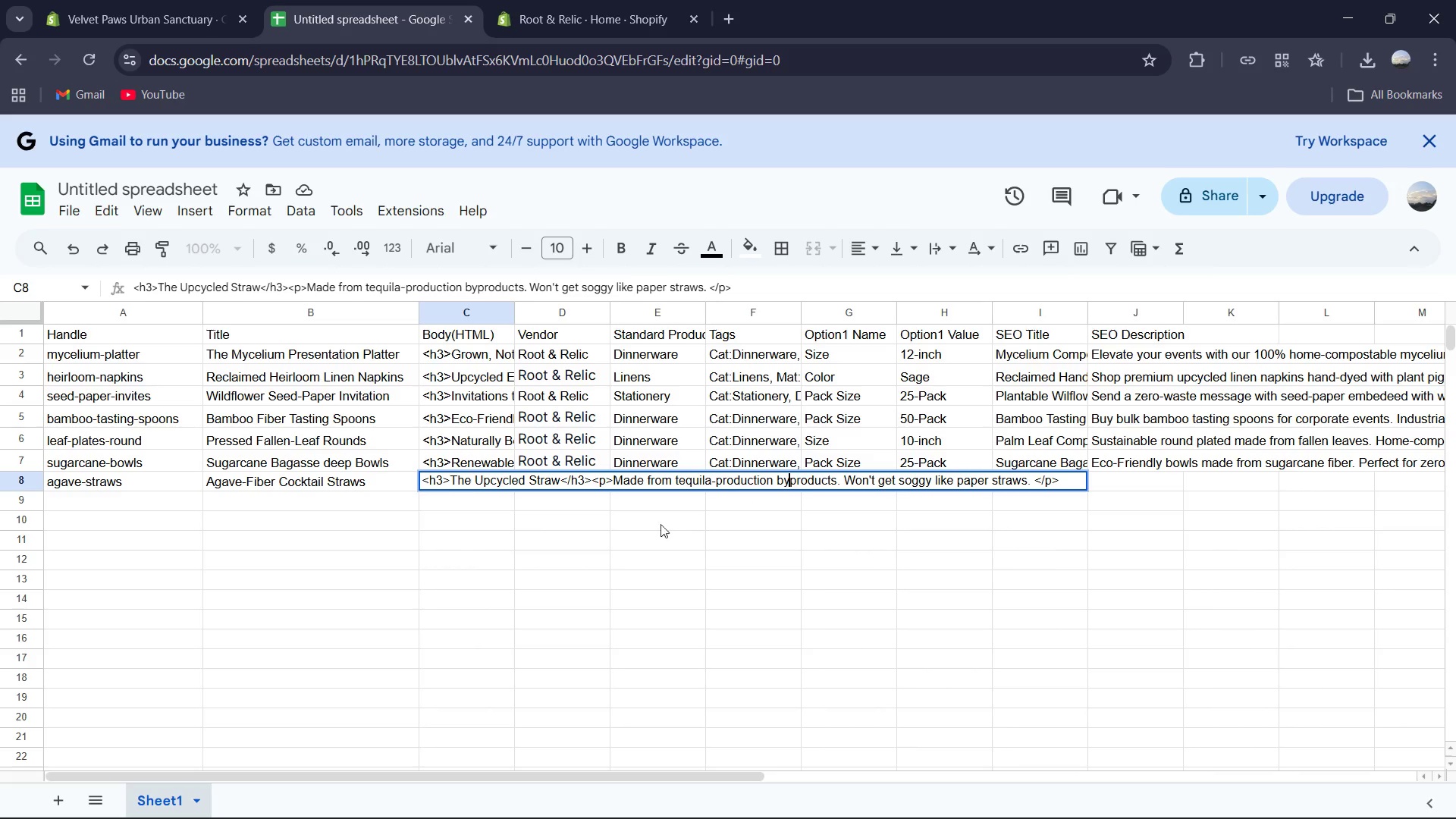 
wait(6.11)
 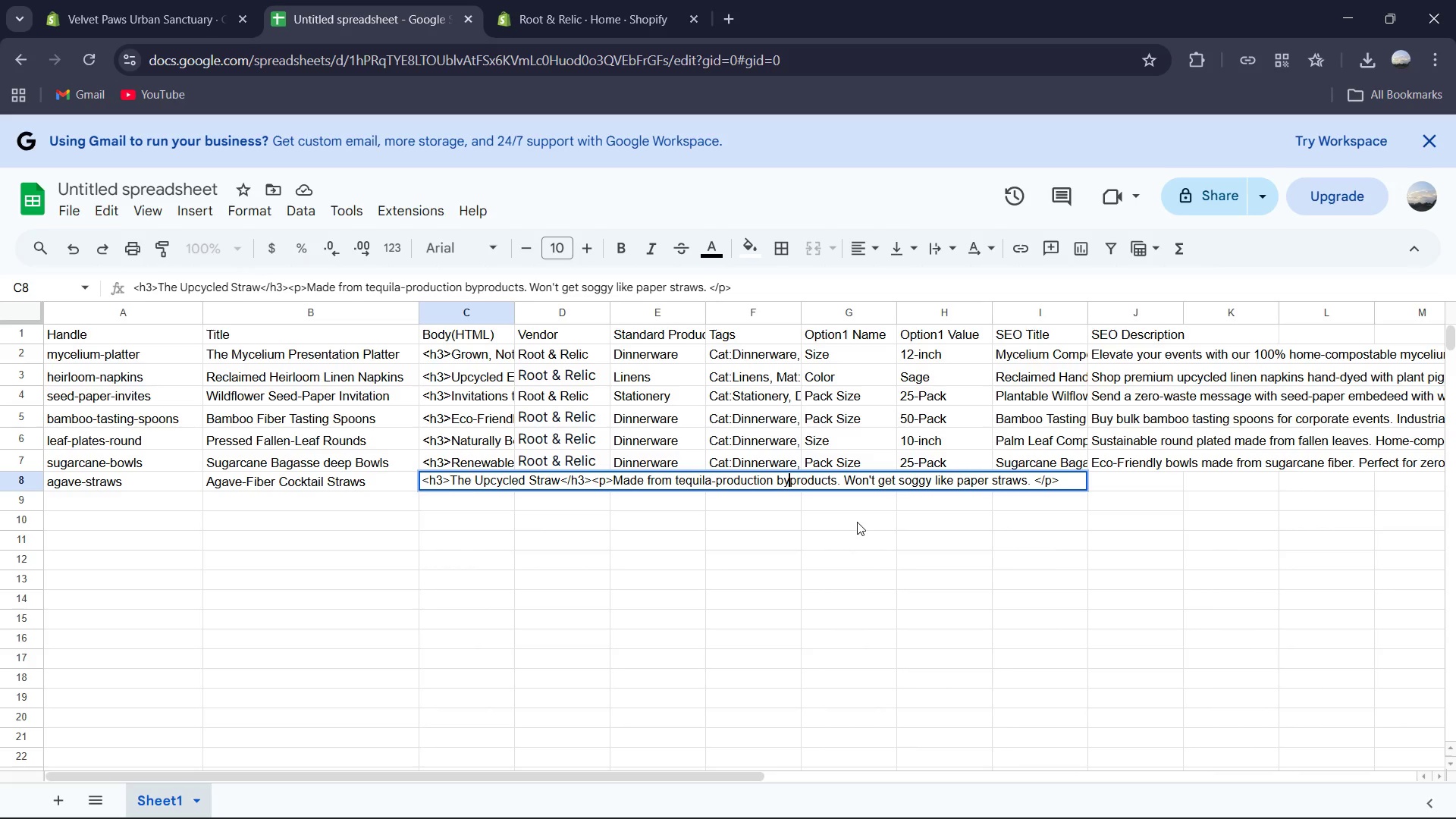 
left_click([552, 480])
 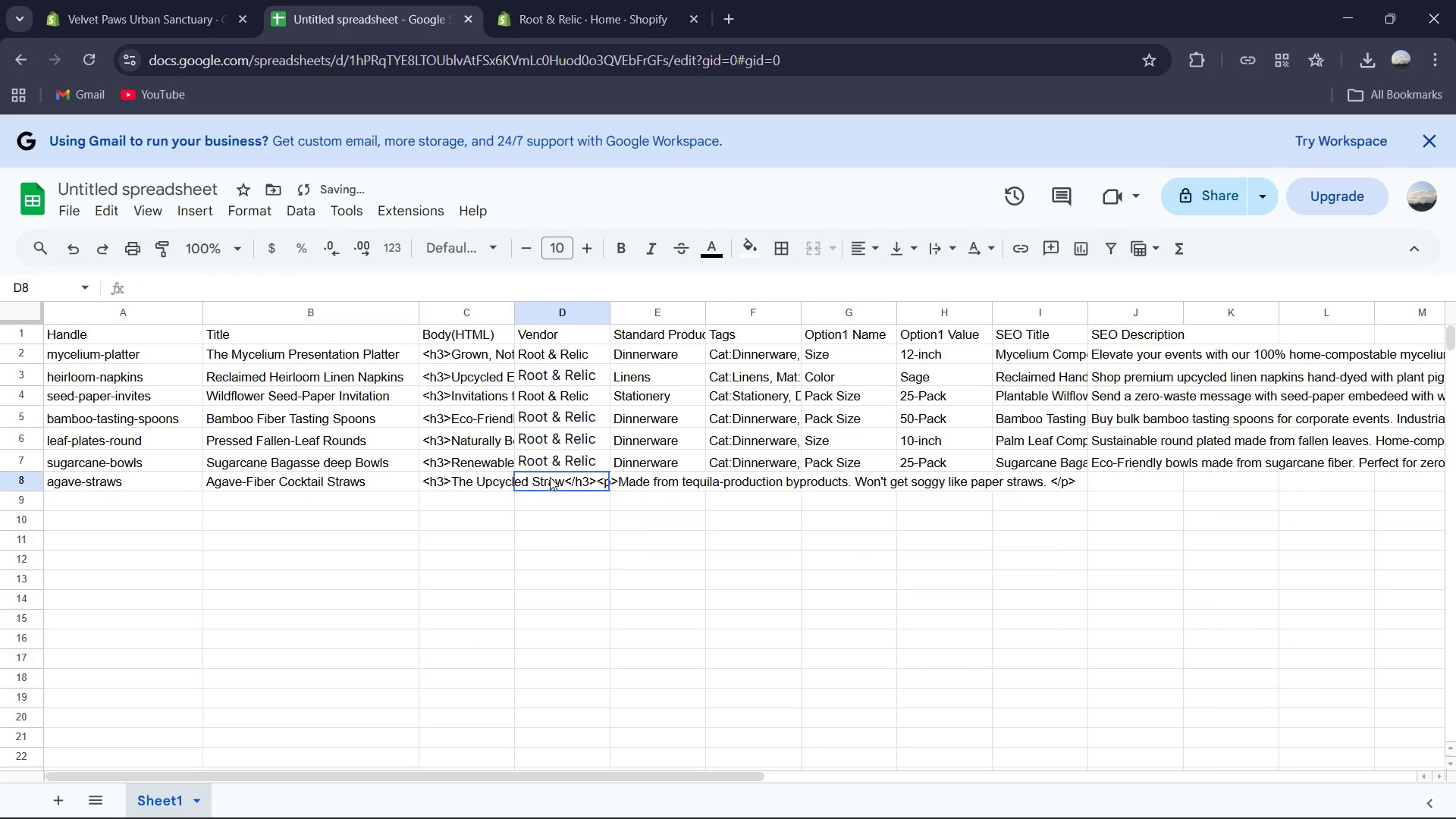 
left_click([550, 477])
 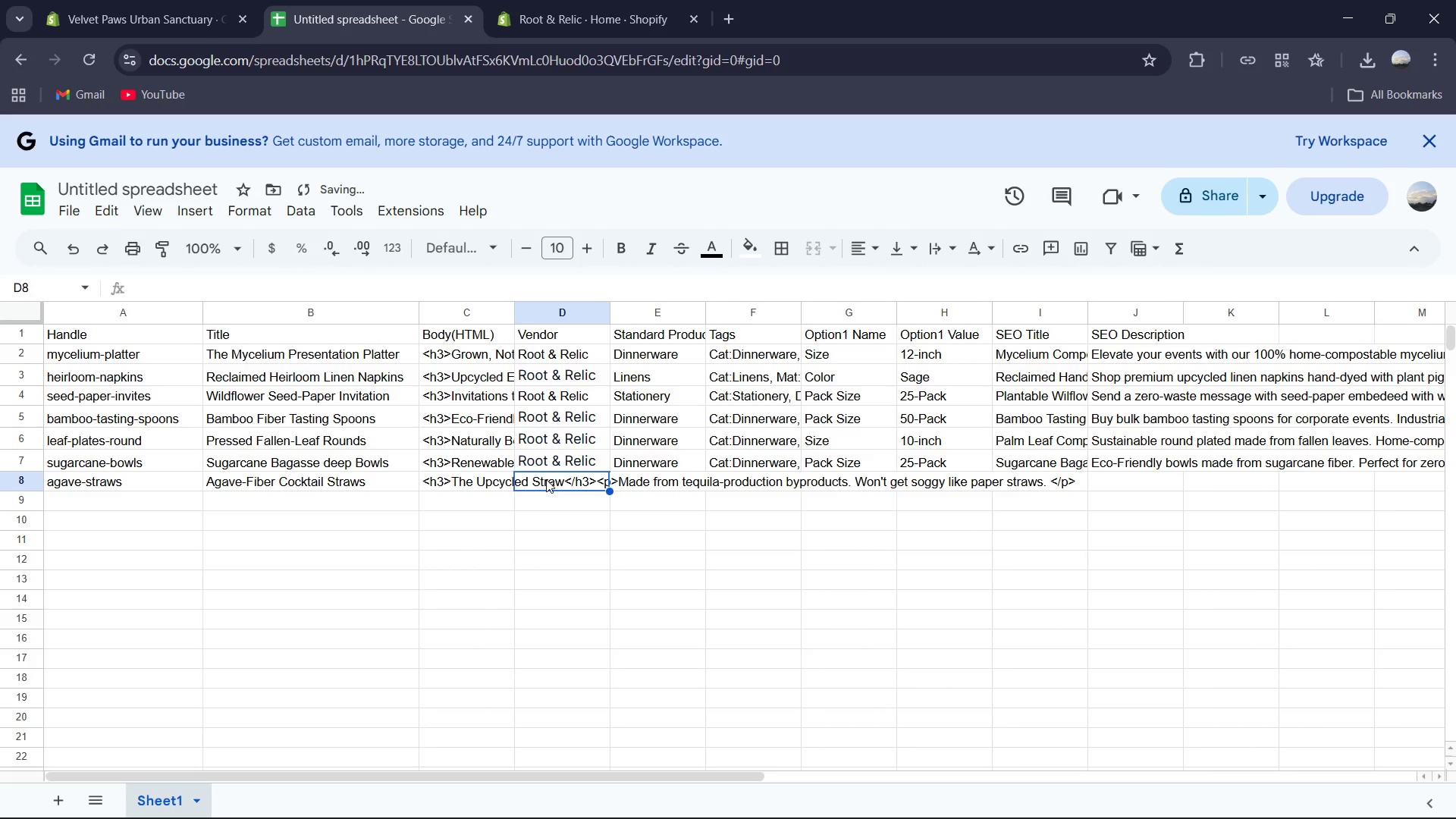 
key(Control+ControlLeft)
 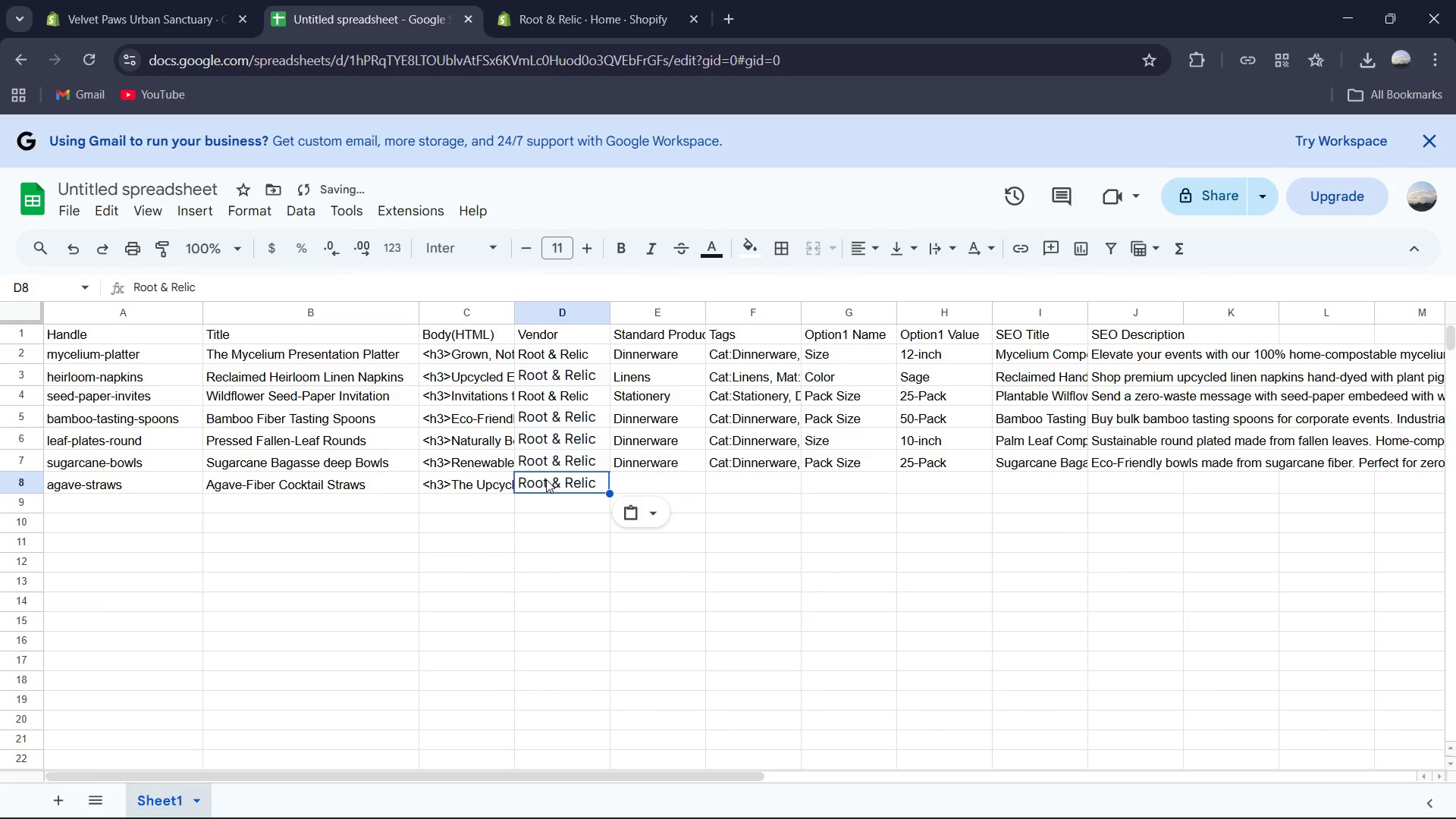 
key(Control+V)
 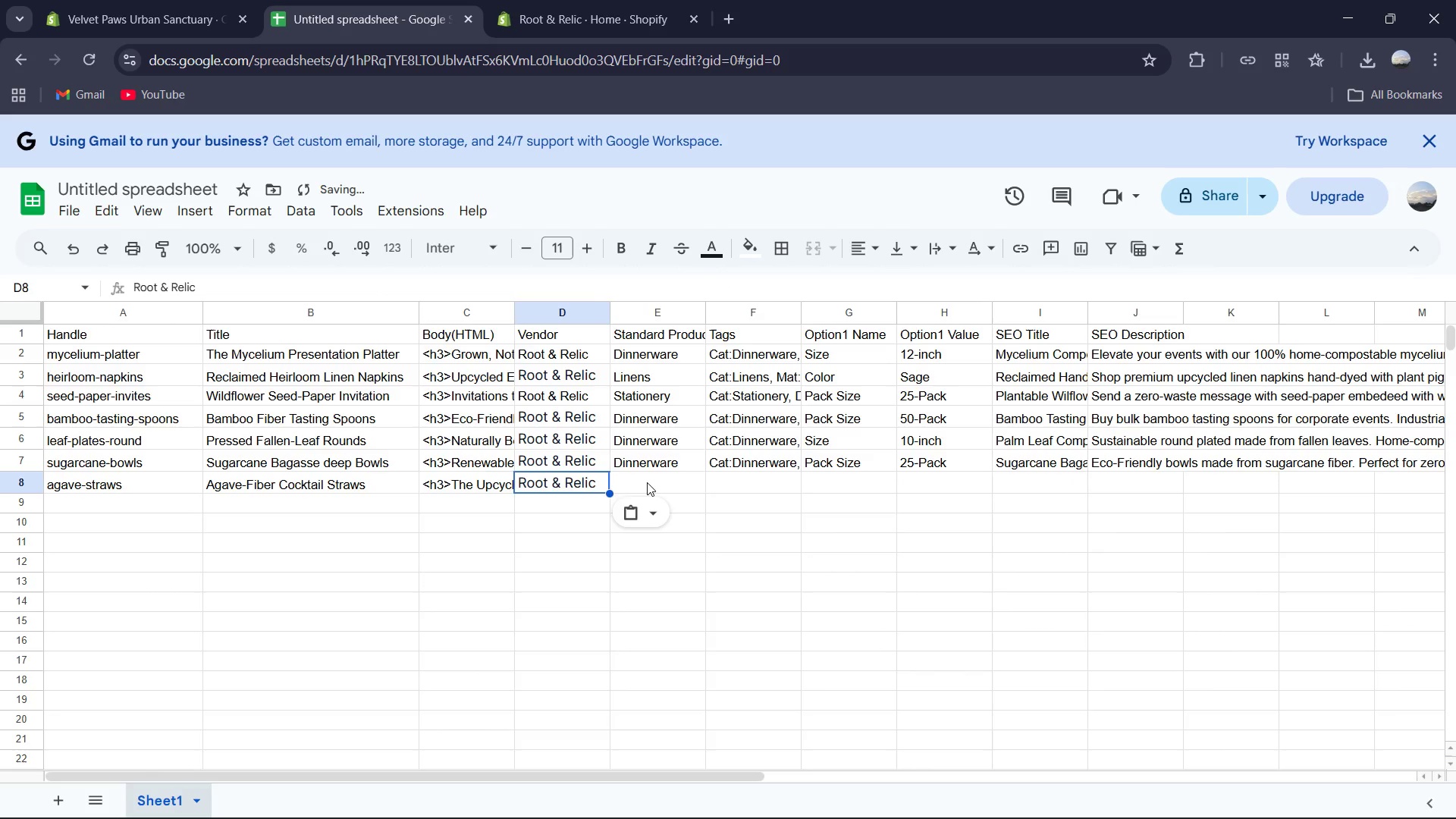 
left_click([647, 482])
 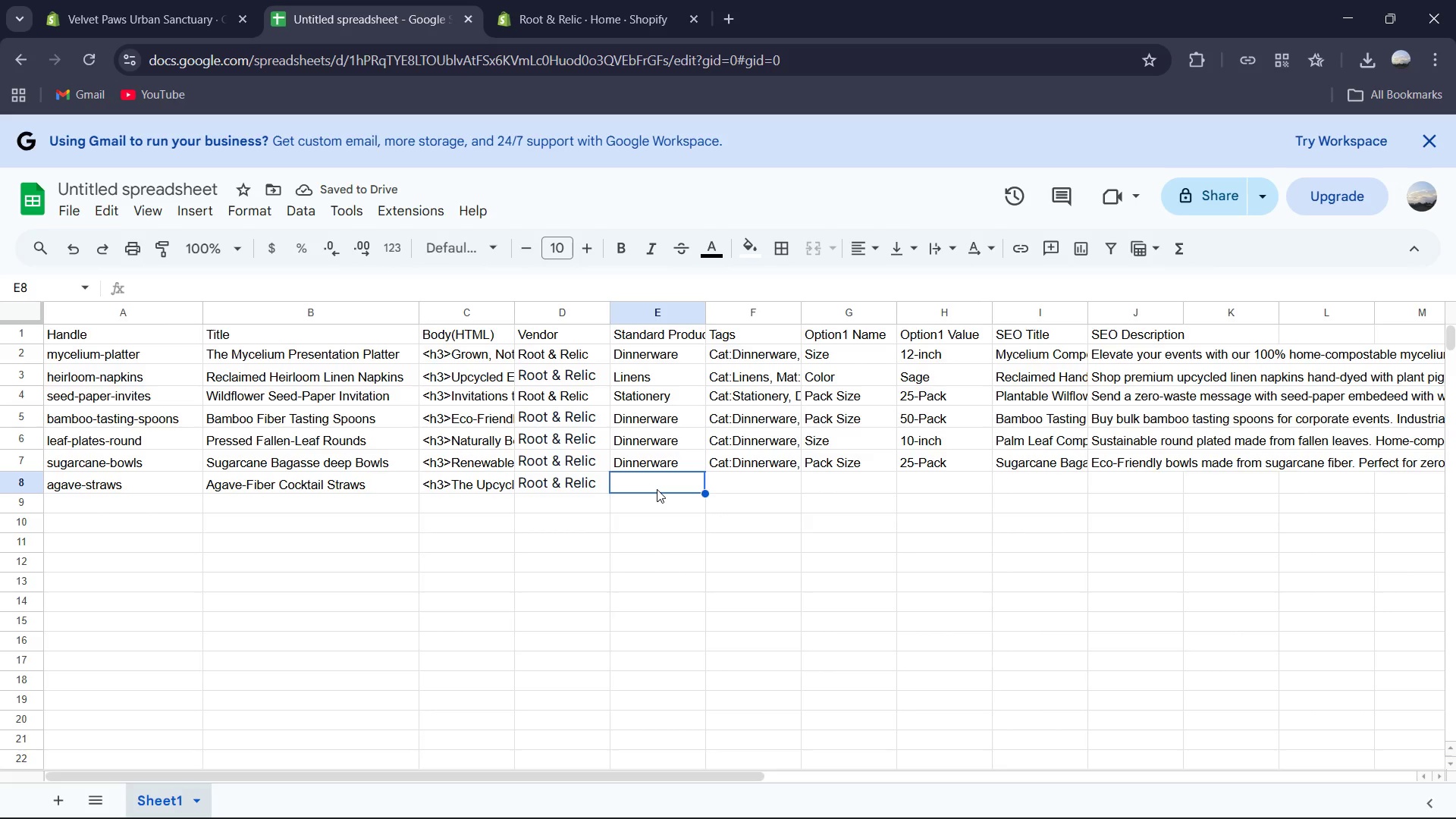 
type(Din)
key(Tab)
 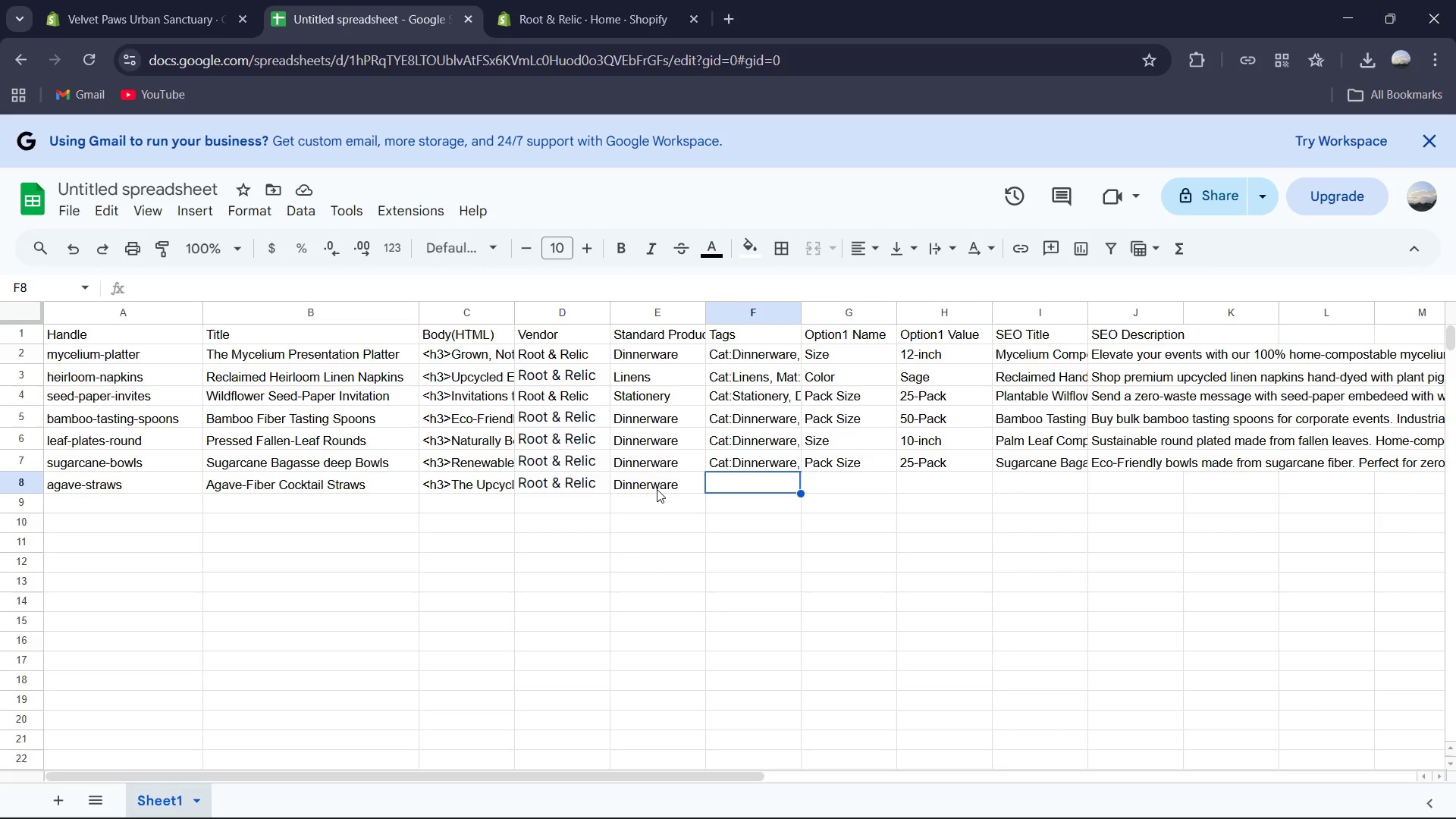 
wait(6.95)
 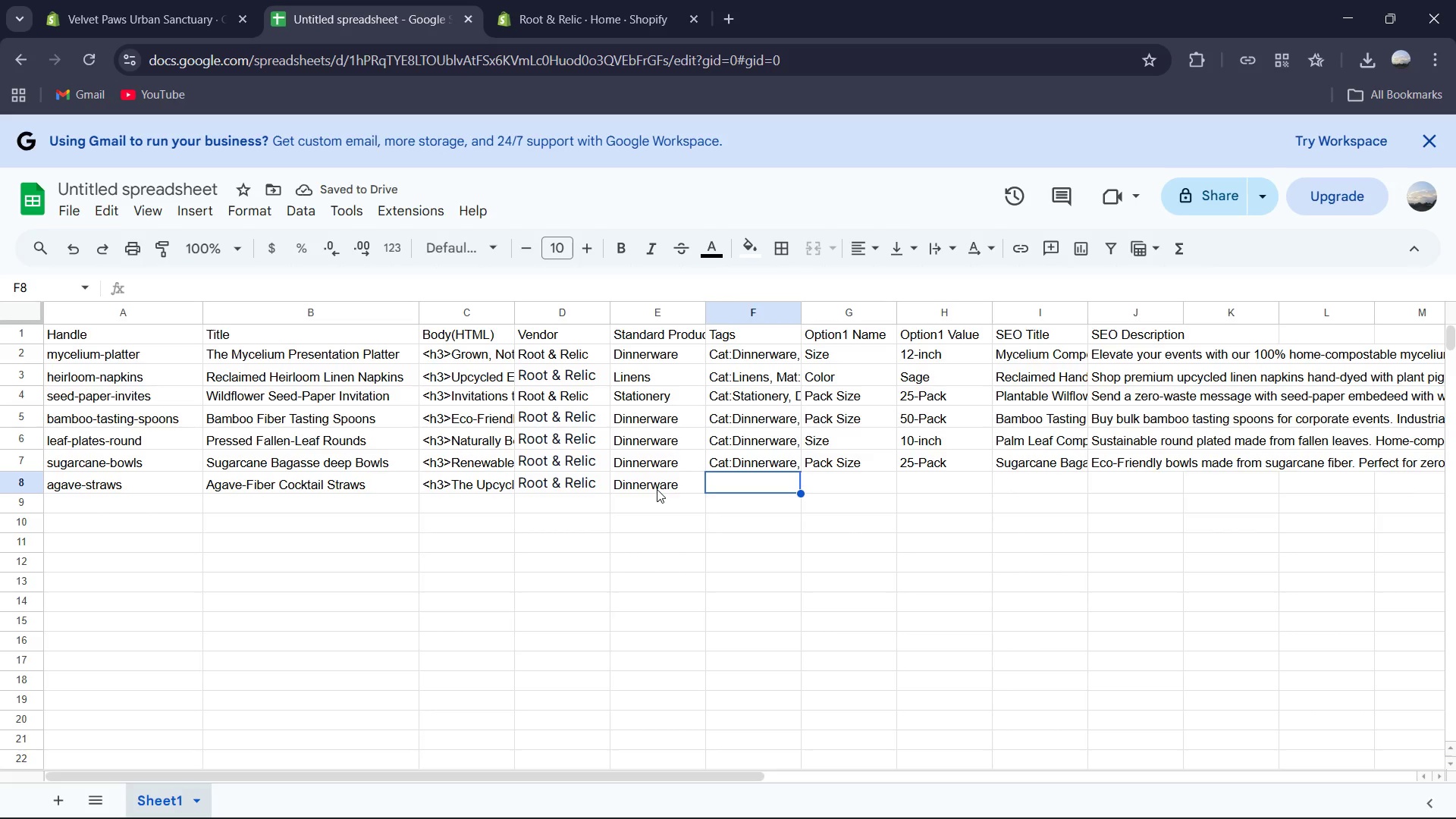 
type(Cat:Dinnerware)
 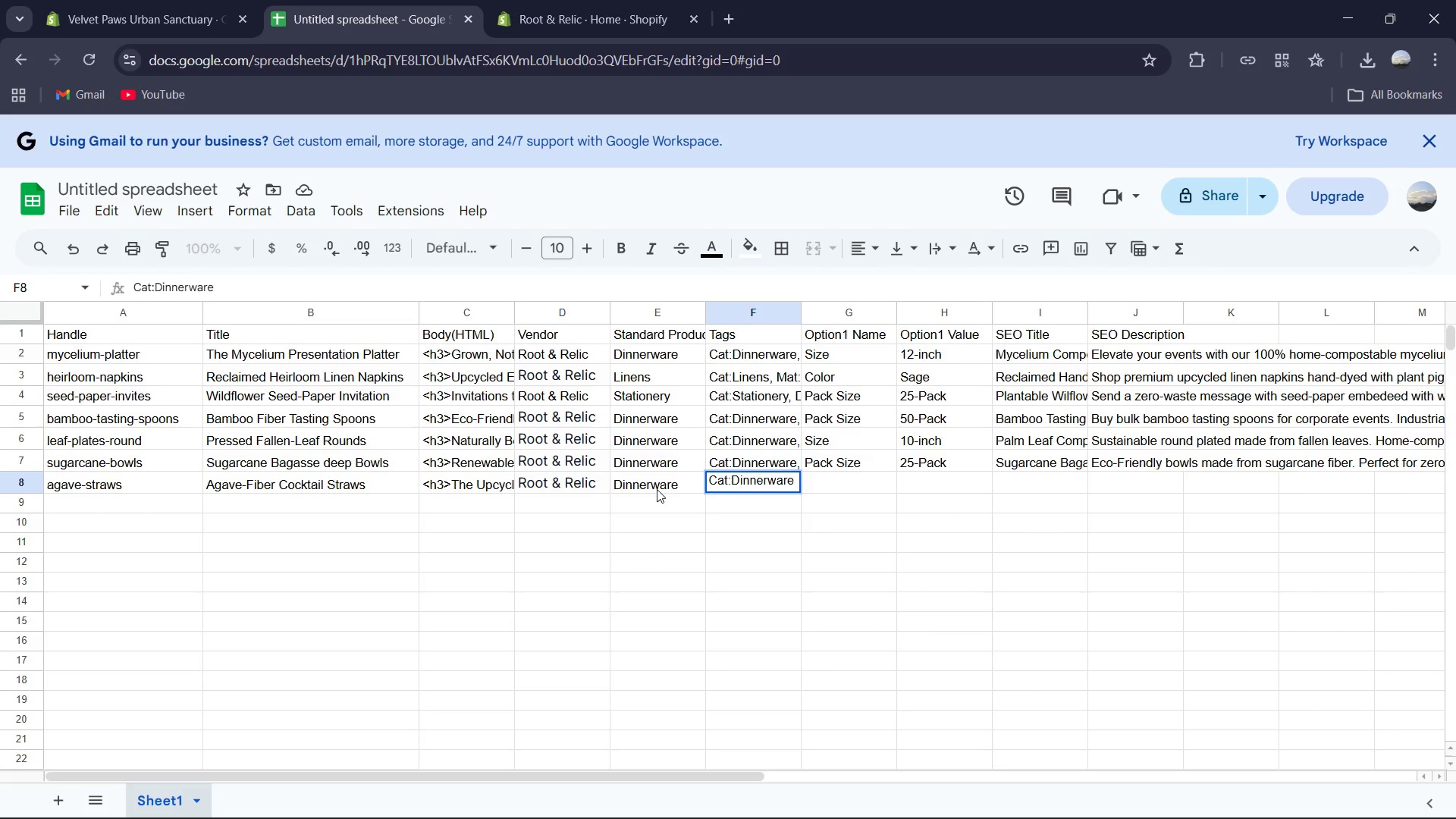 
hold_key(key=ShiftRight, duration=0.81)
 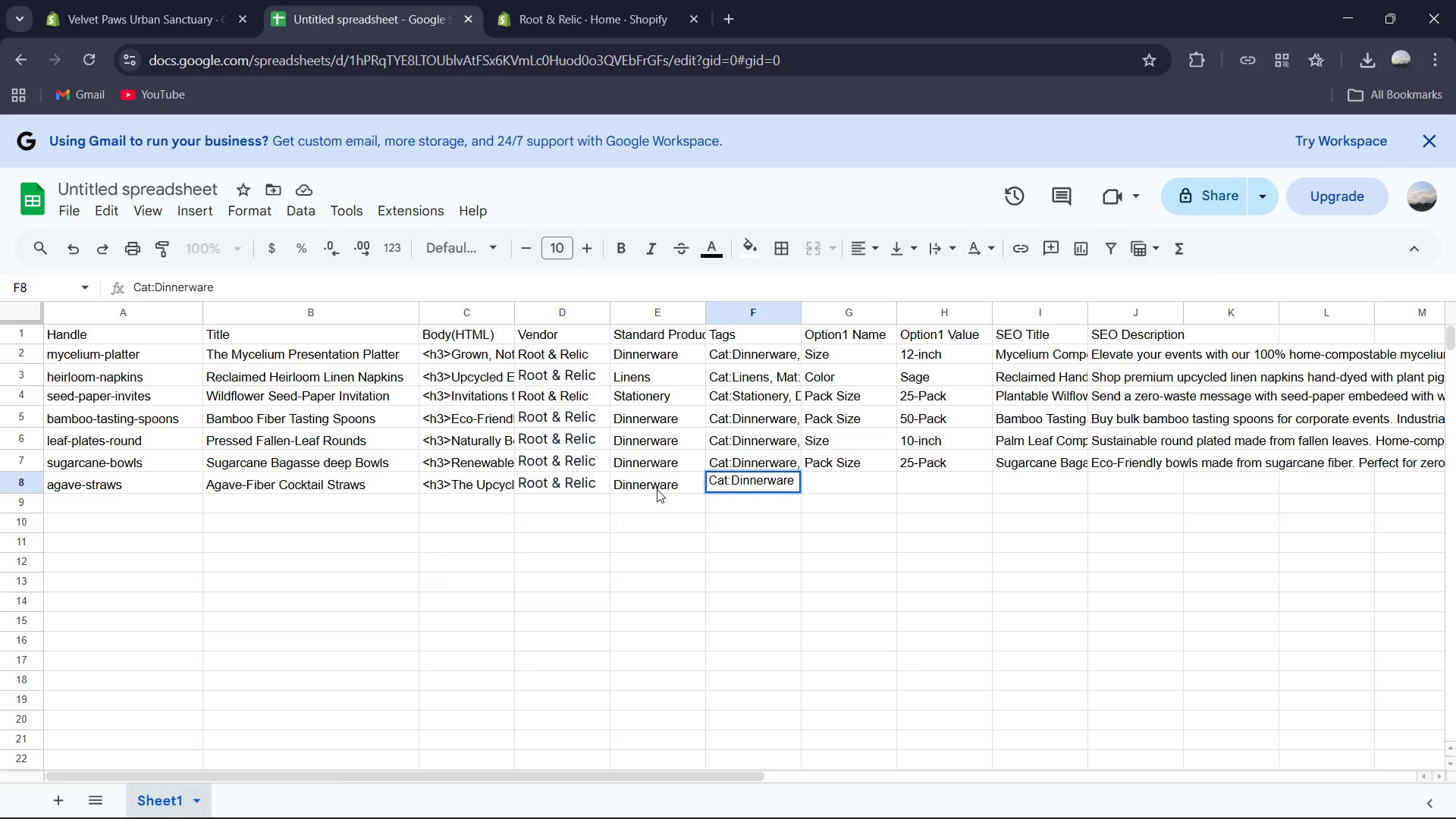 
type(, Dec:Home-Compost )
key(Backspace)
type(, Mat:Agave )
 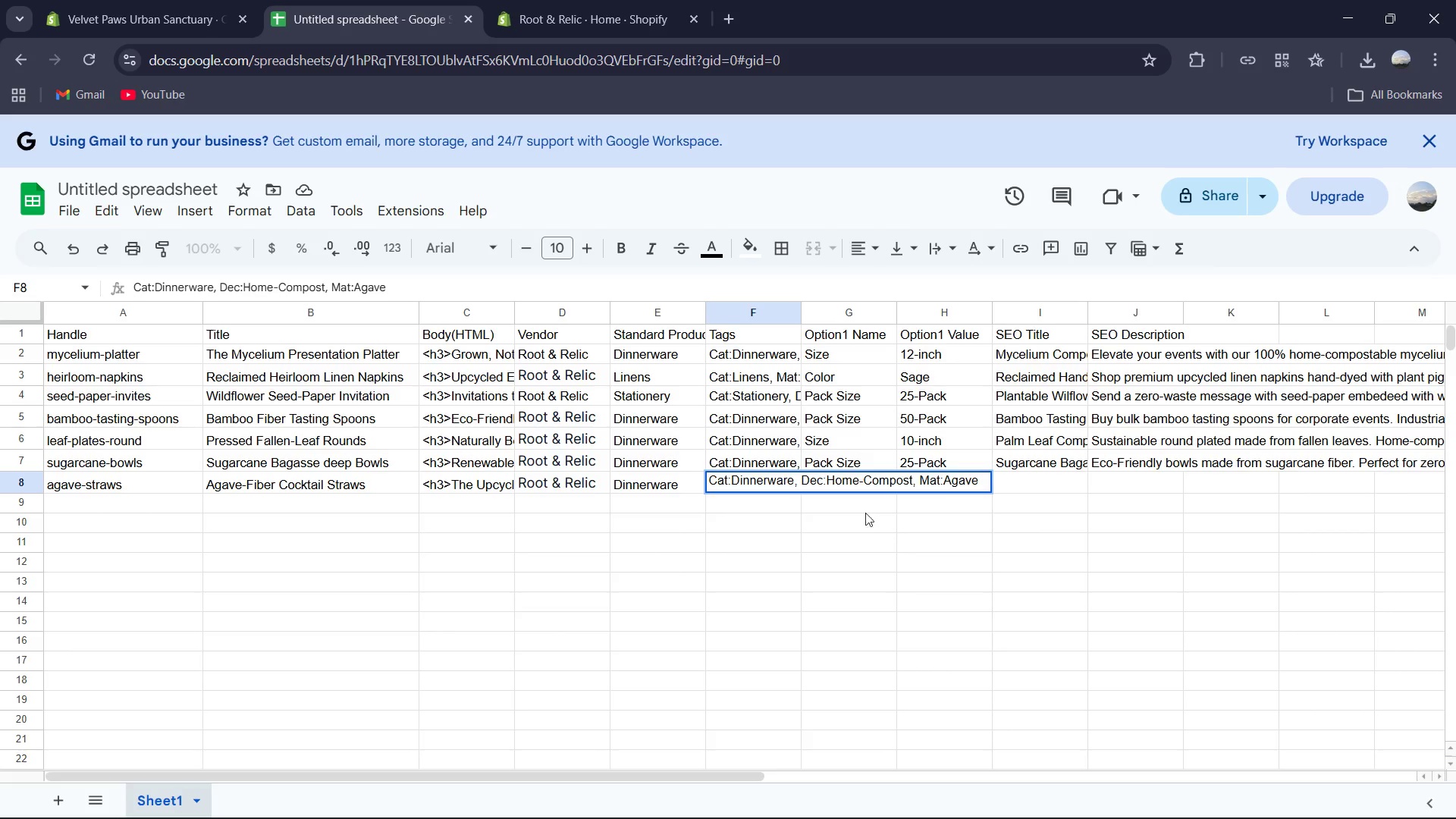 
double_click([772, 462])
 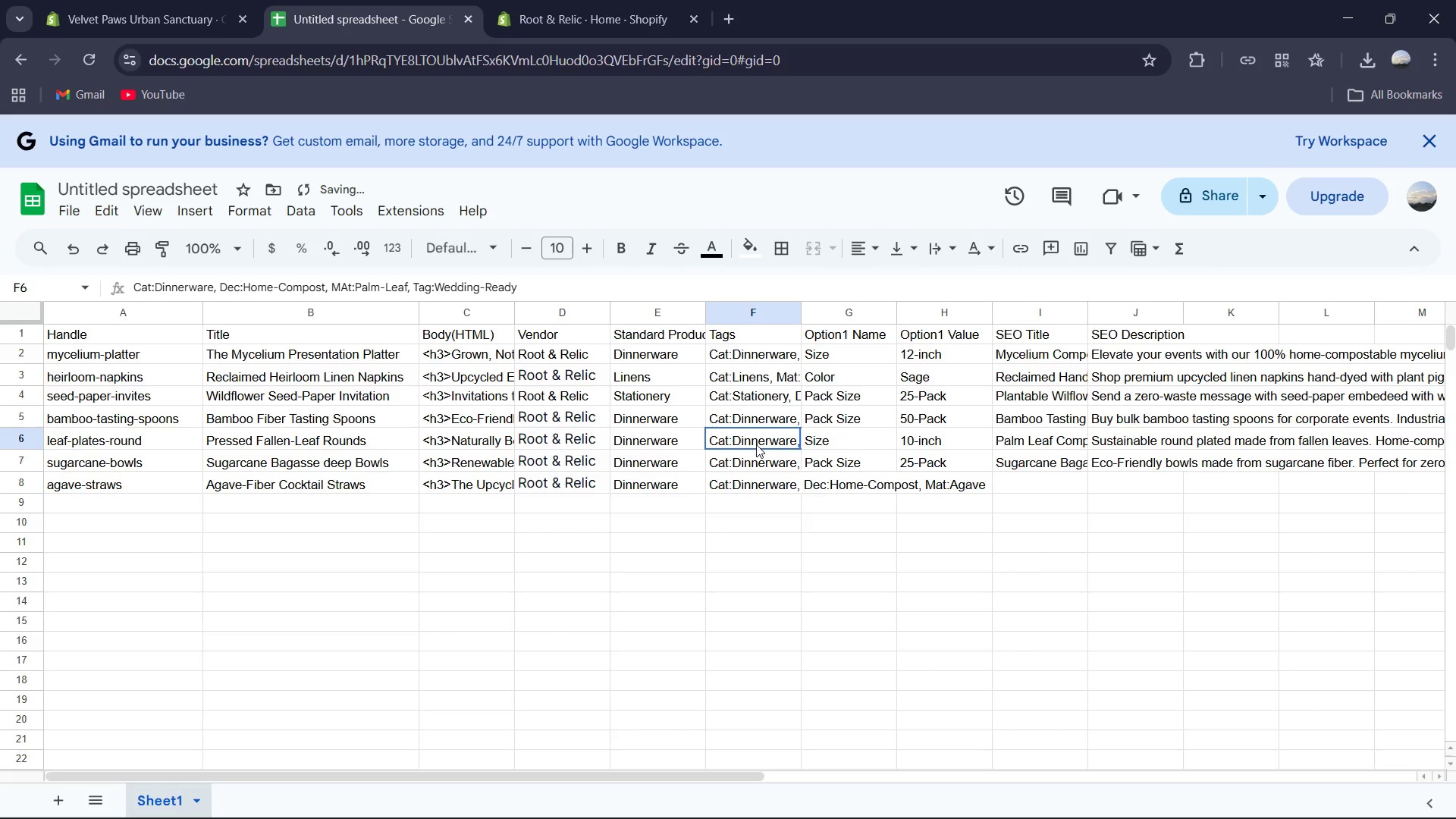 
triple_click([756, 444])
 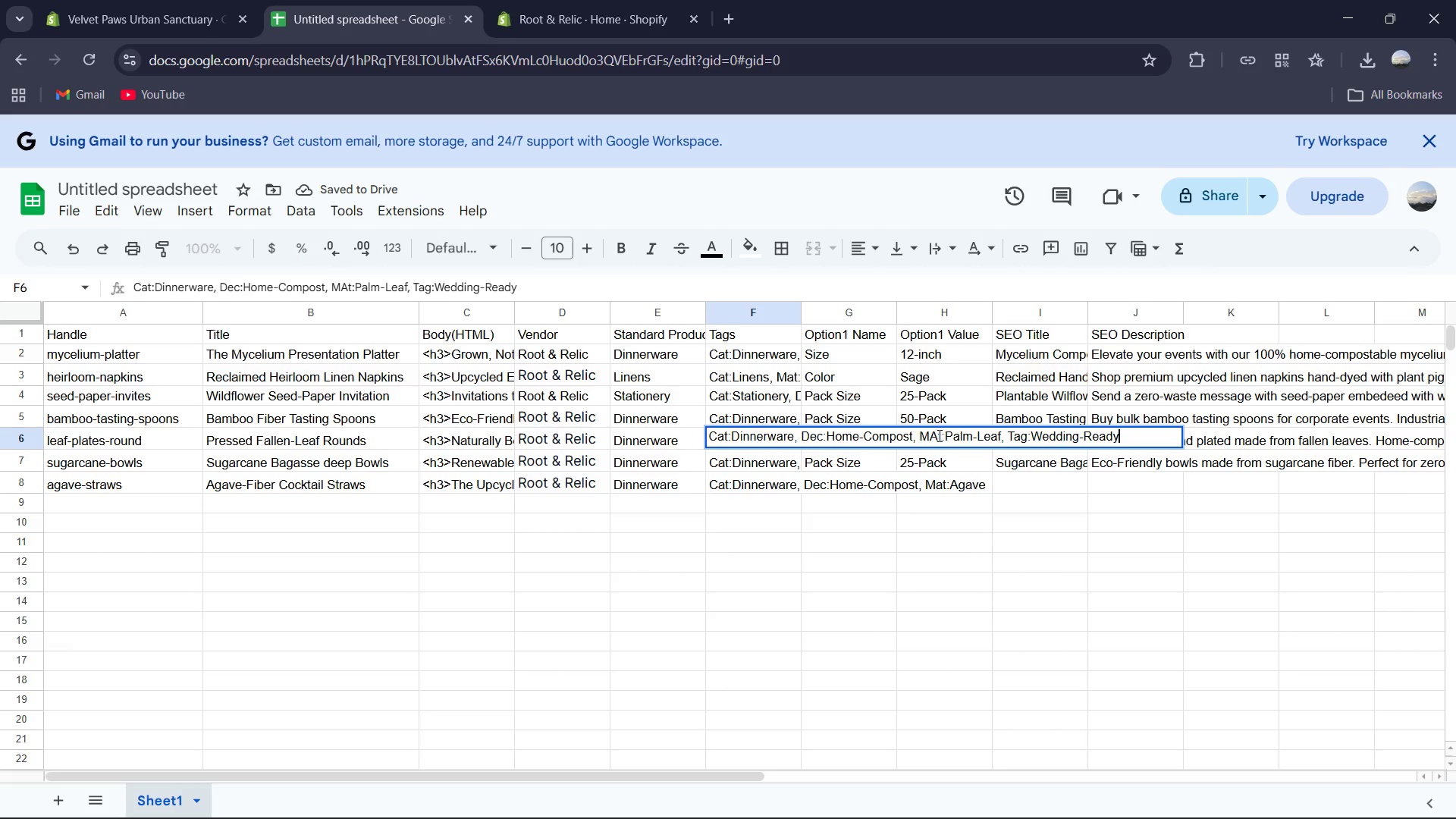 
left_click([939, 435])
 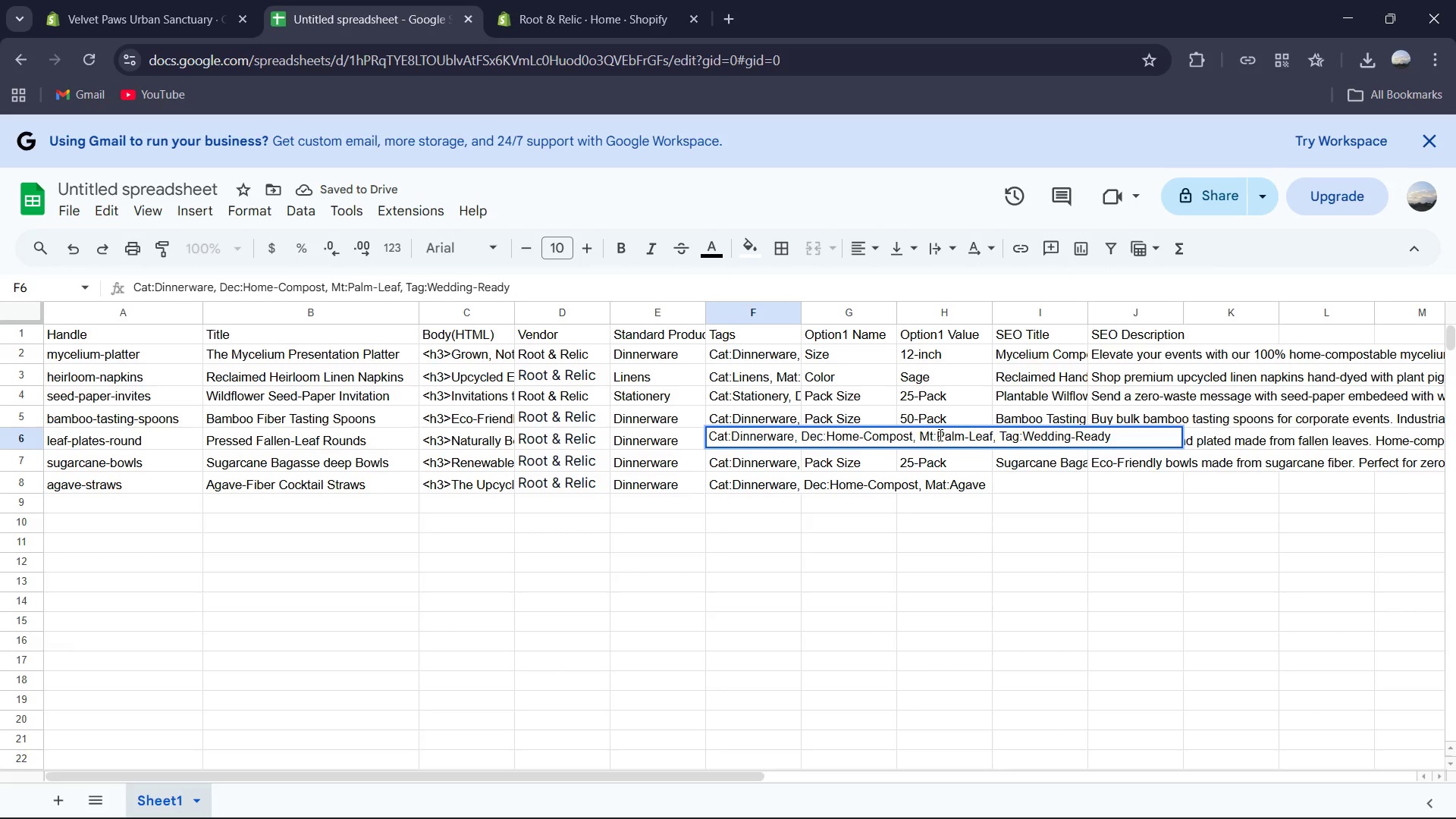 
key(Backspace)
 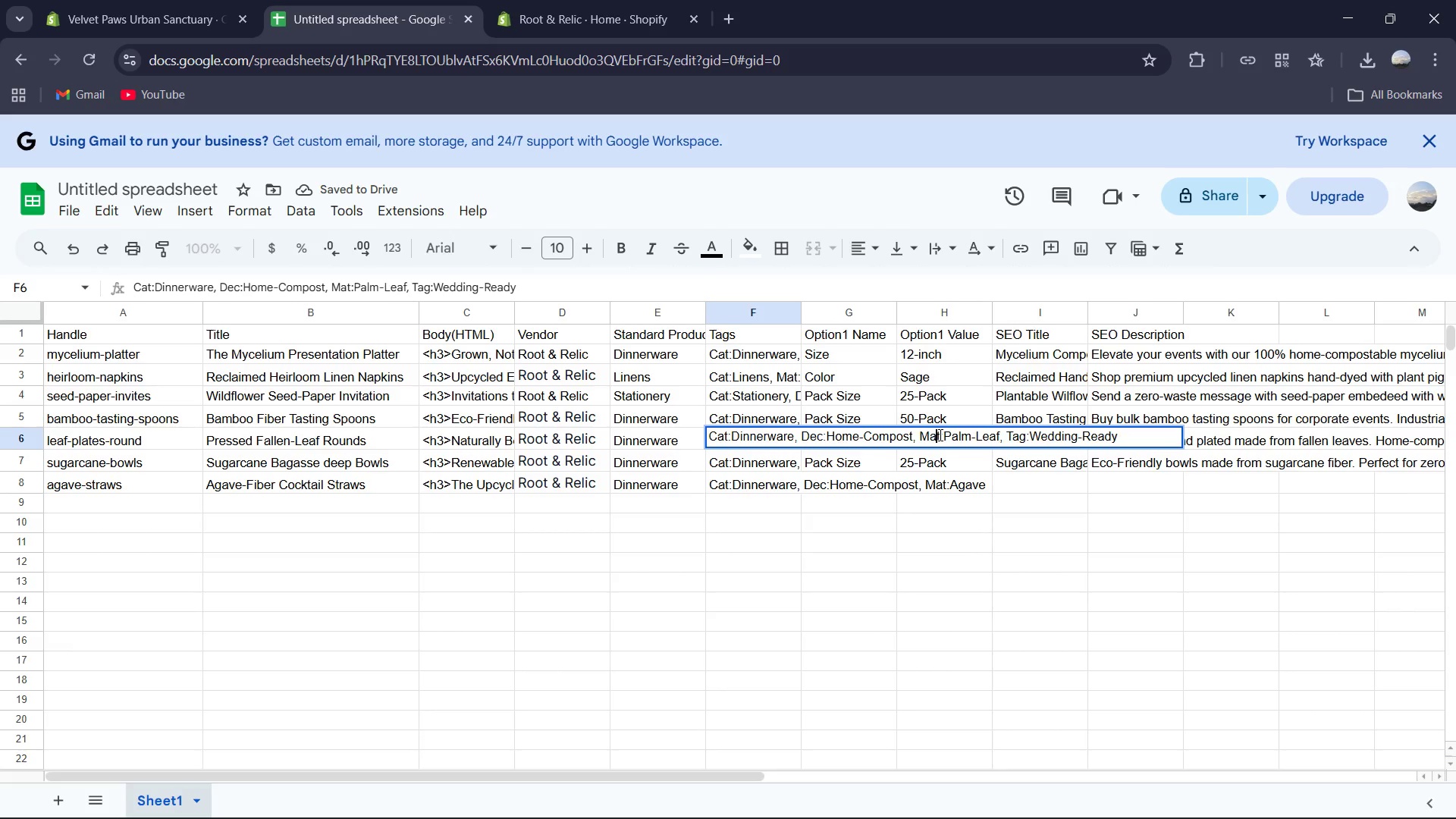 
key(A)
 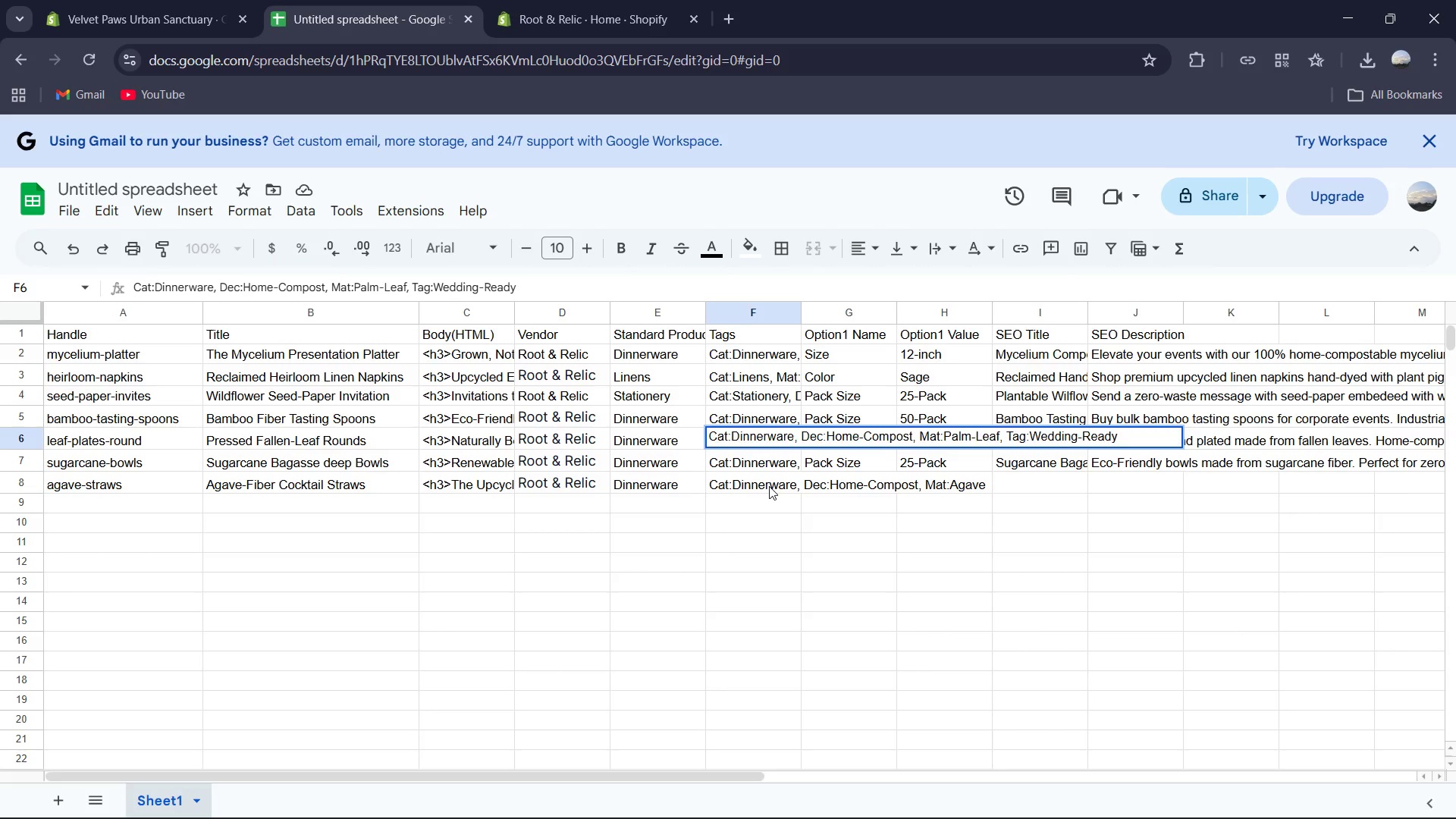 
double_click([768, 487])
 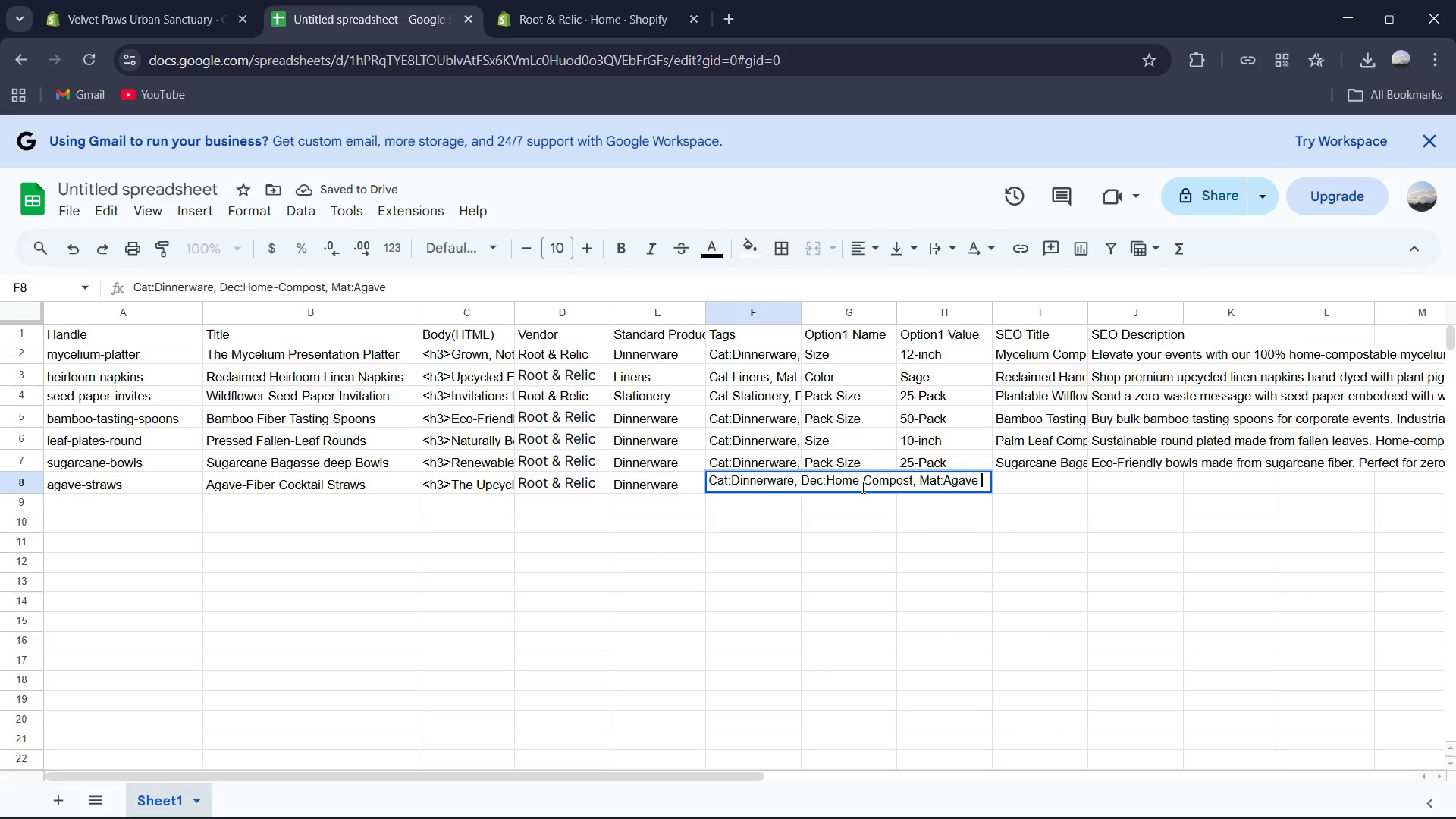 
left_click([861, 495])
 